 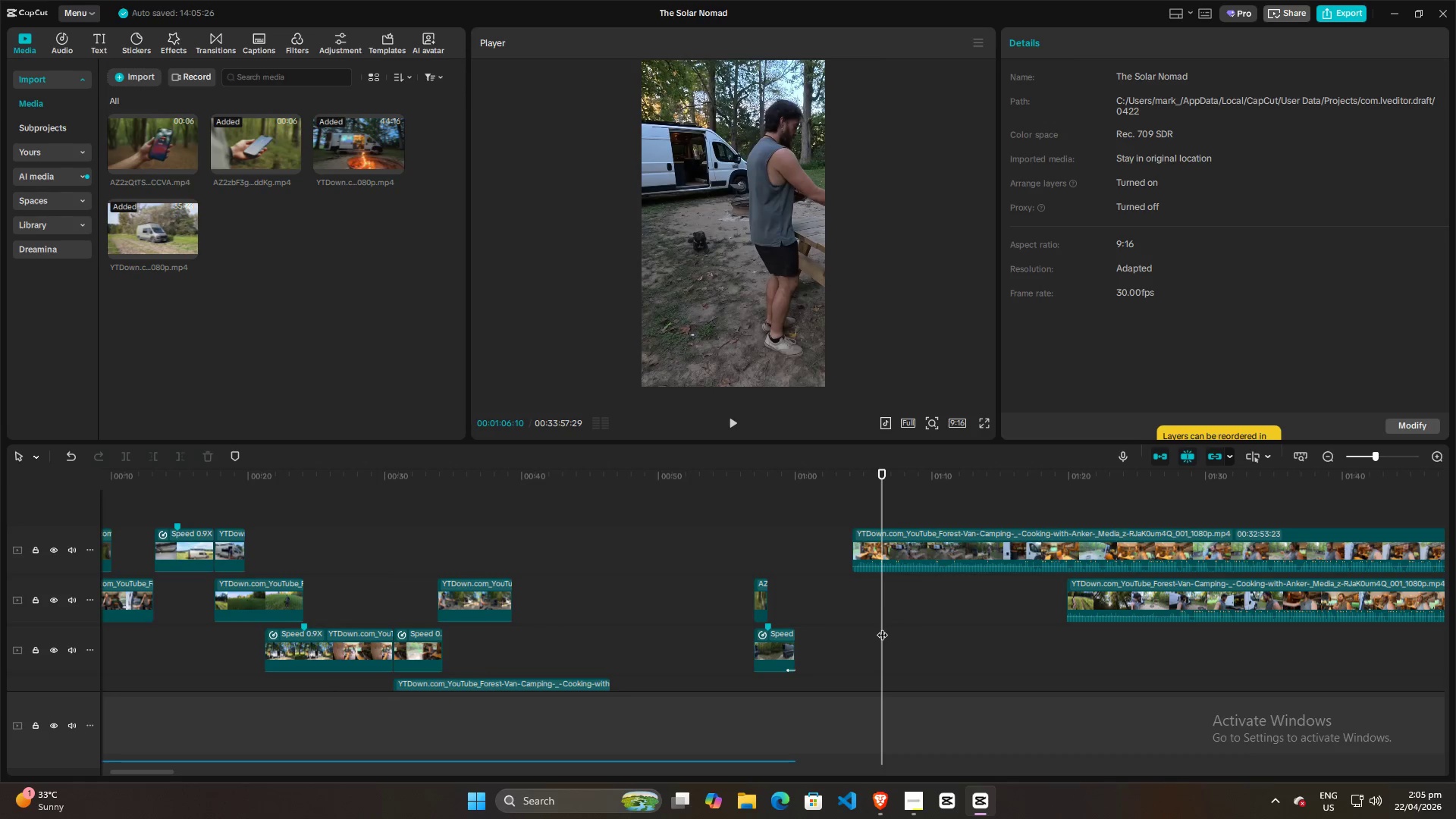 
key(Space)
 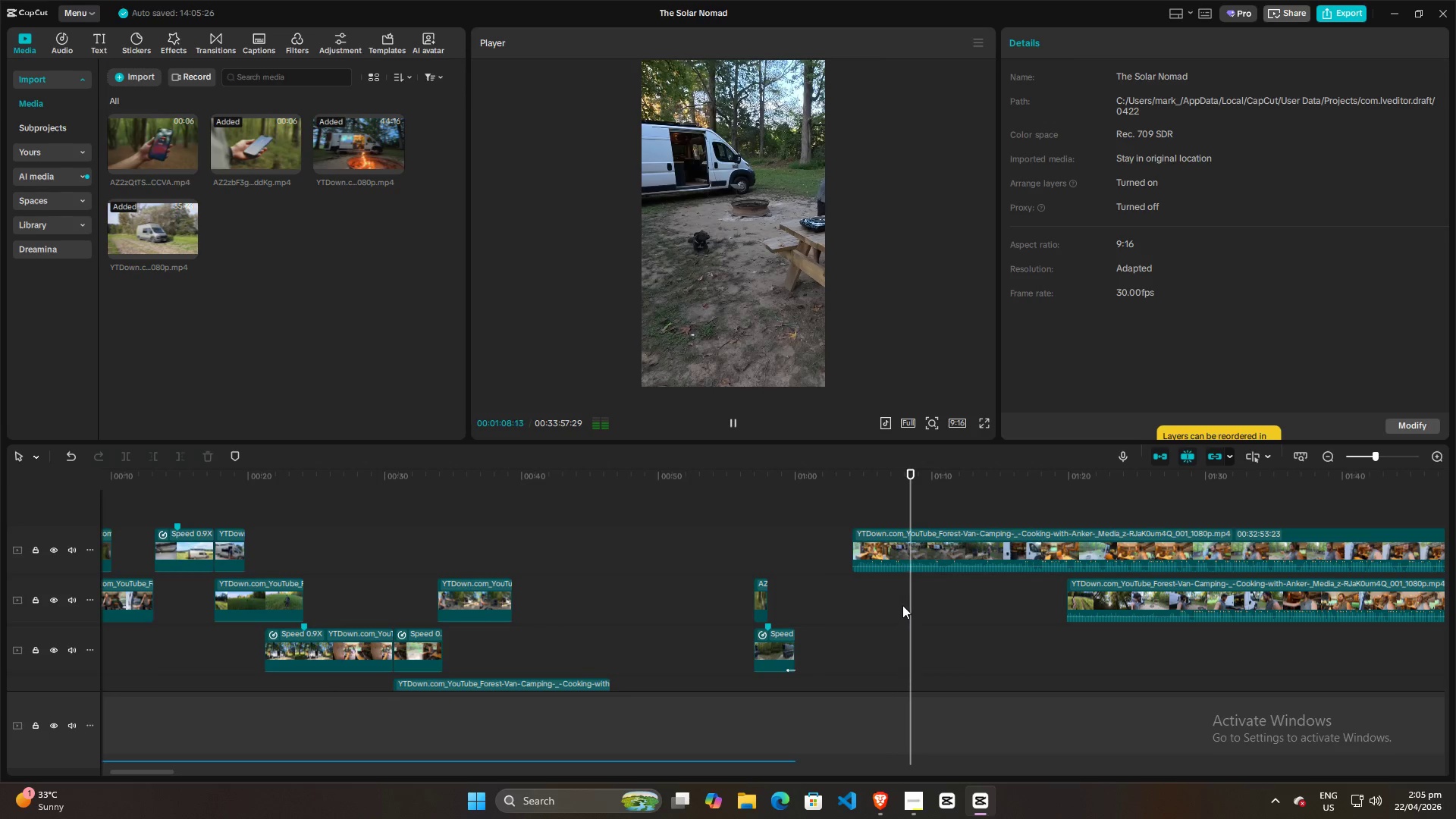 
left_click_drag(start_coordinate=[721, 293], to_coordinate=[621, 293])
 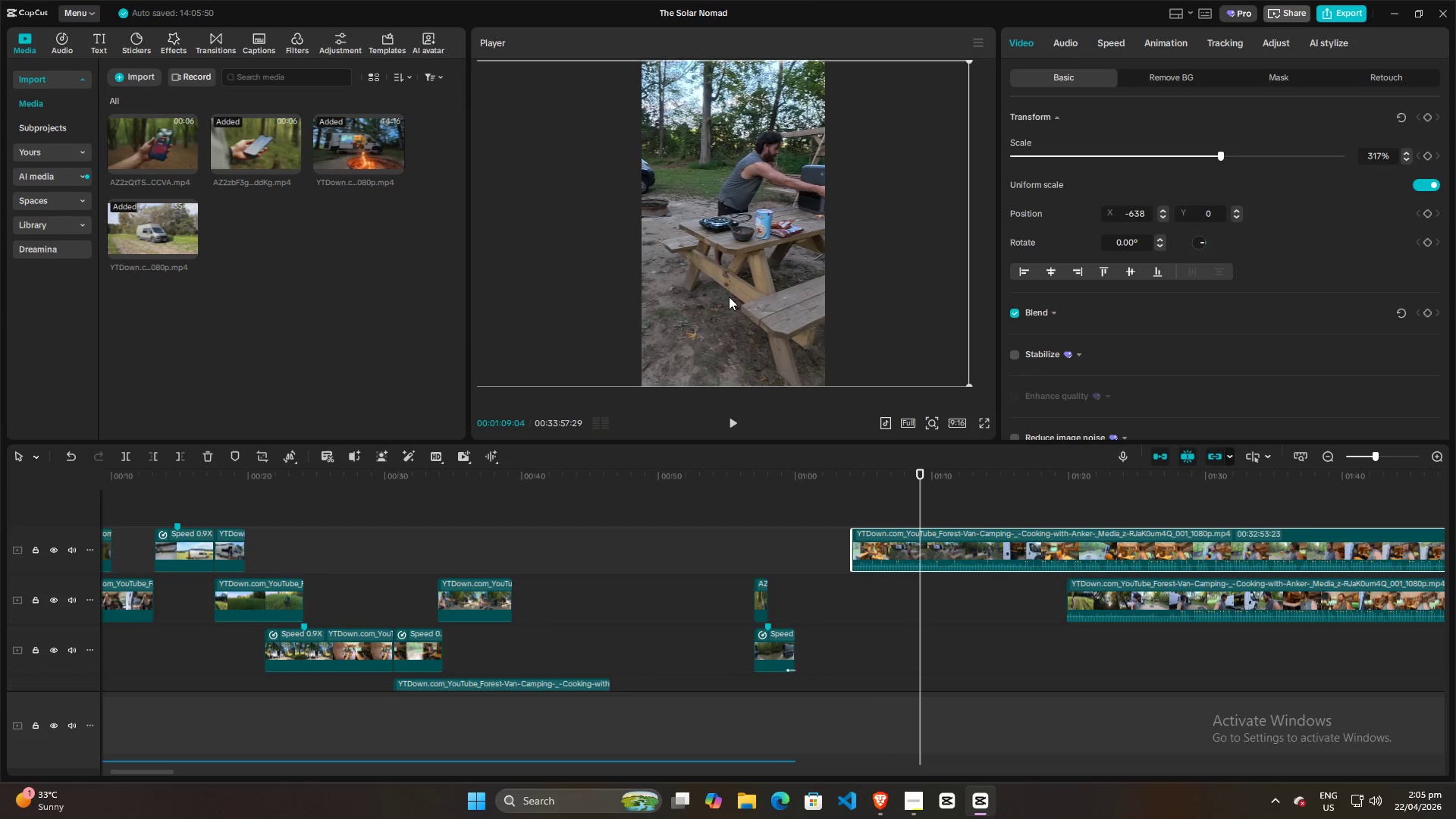 
left_click_drag(start_coordinate=[730, 296], to_coordinate=[693, 295])
 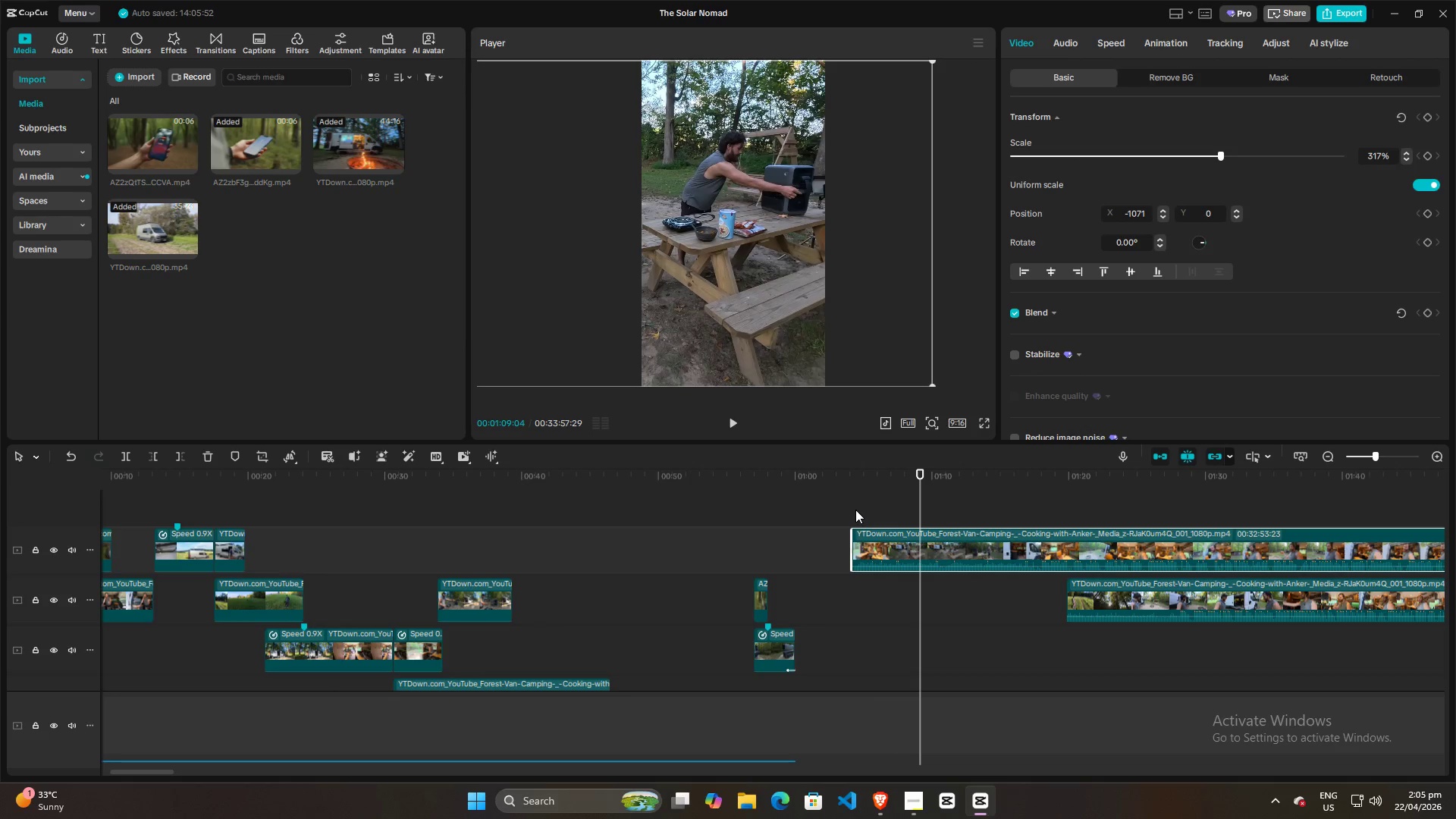 
left_click([855, 504])
 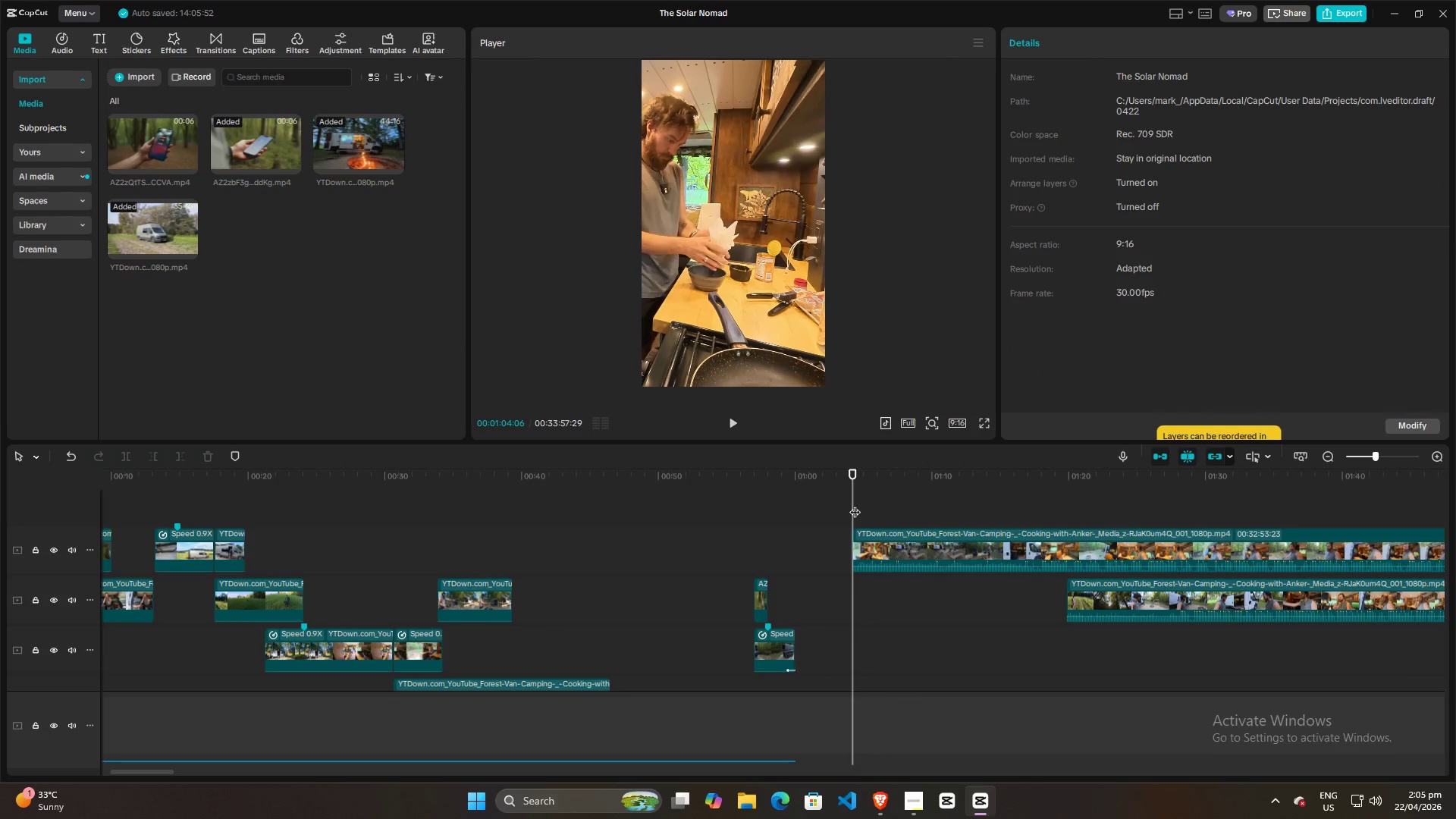 
key(Space)
 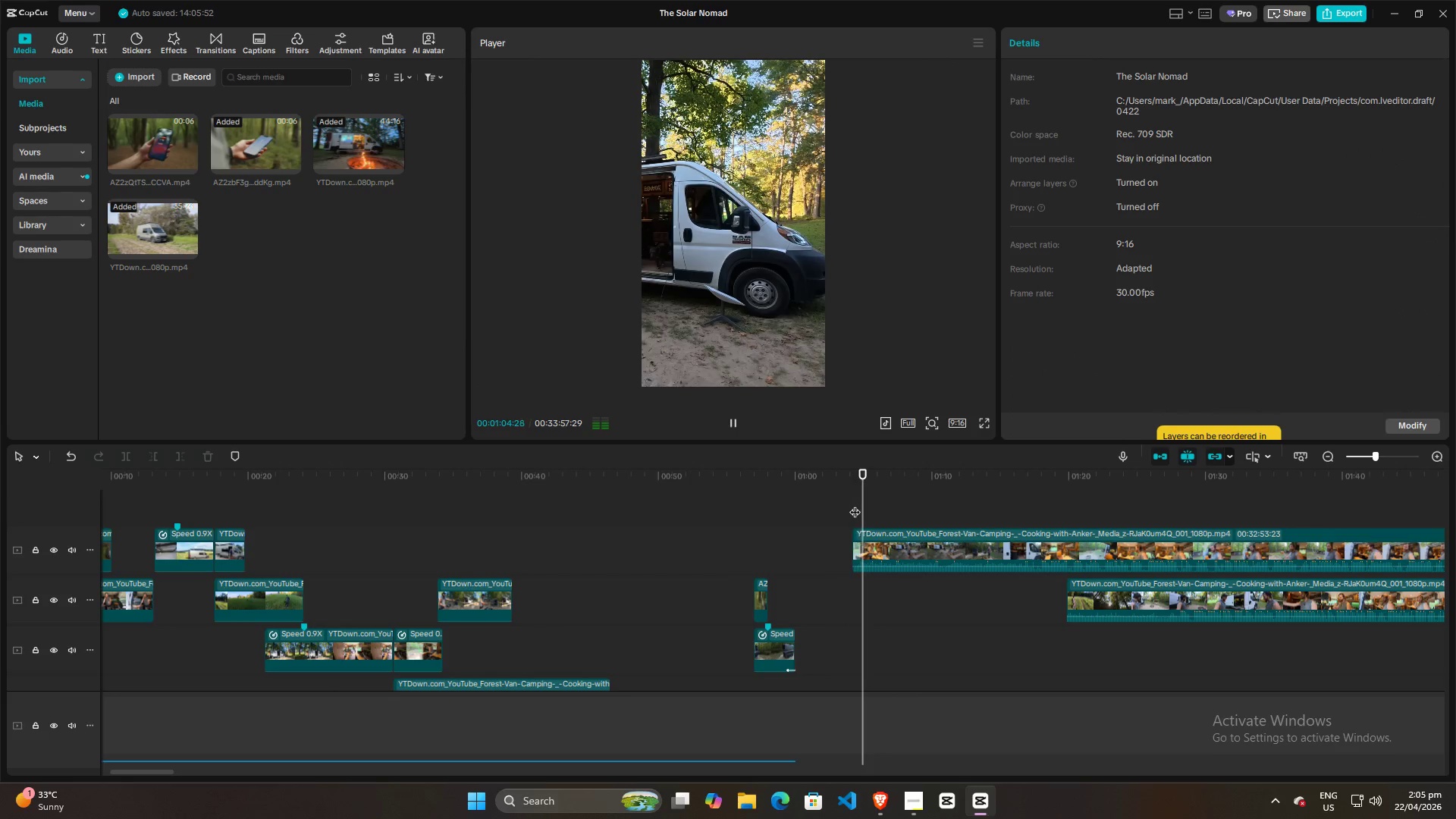 
left_click([855, 504])
 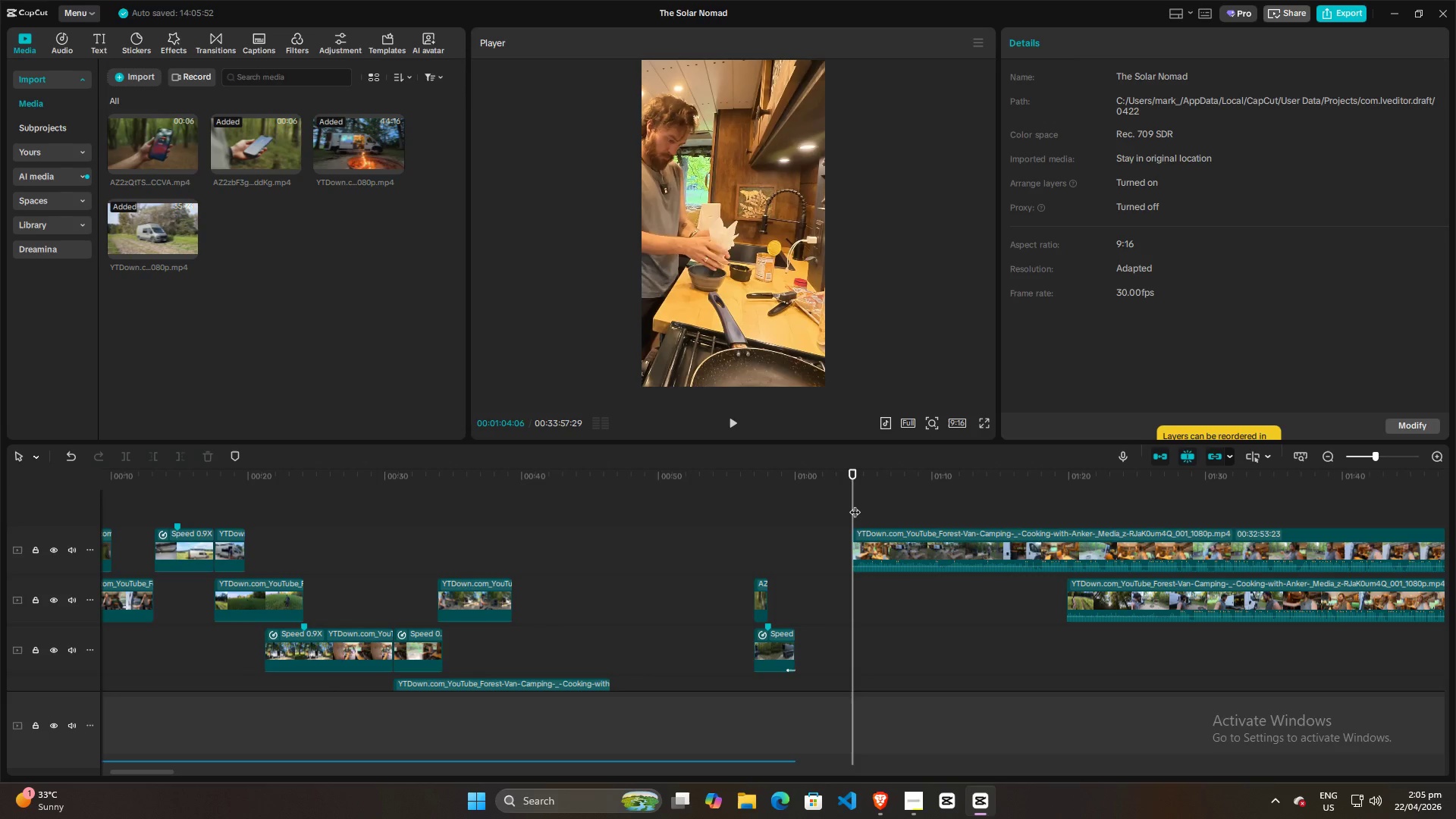 
key(Space)
 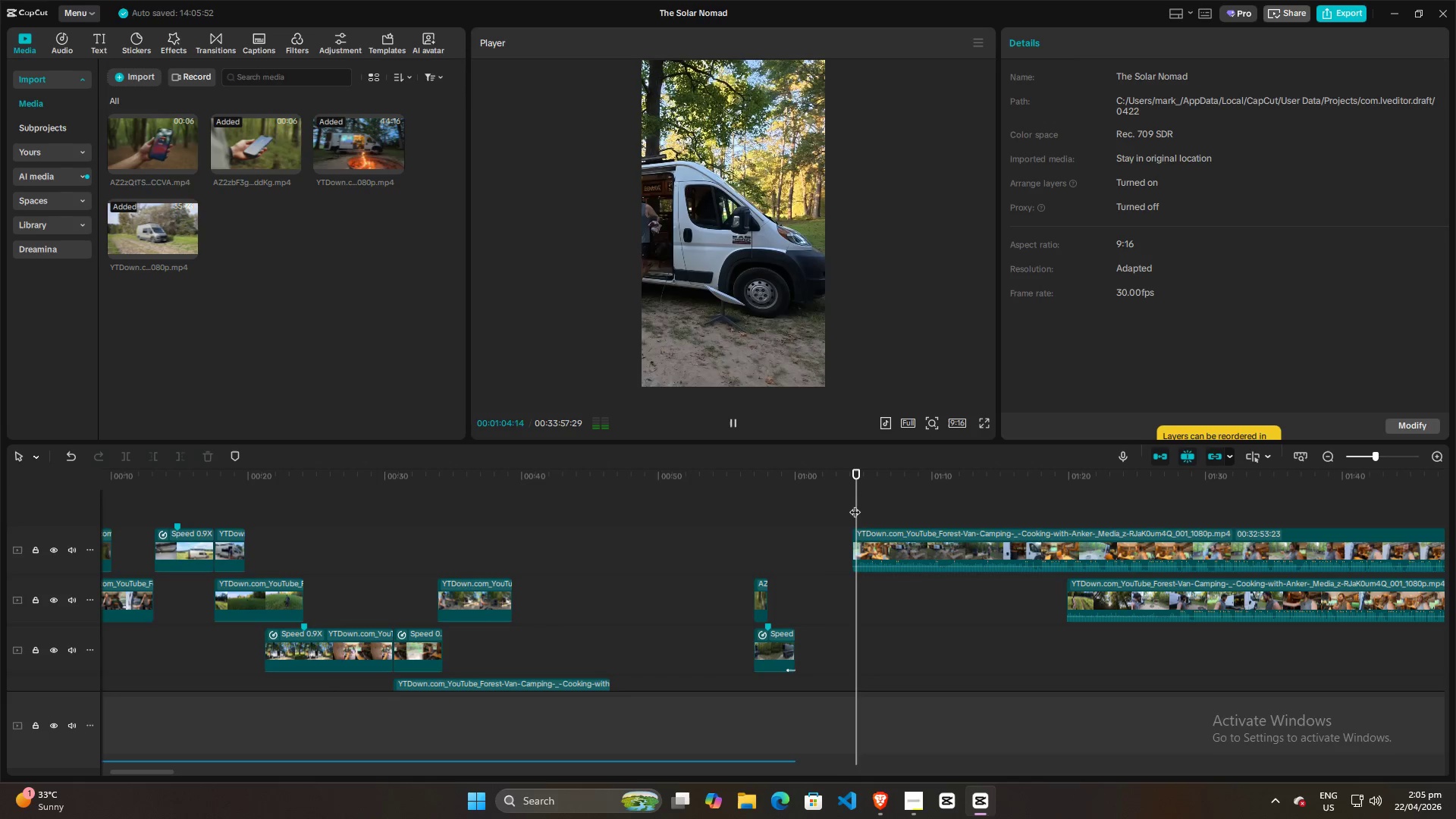 
key(Space)
 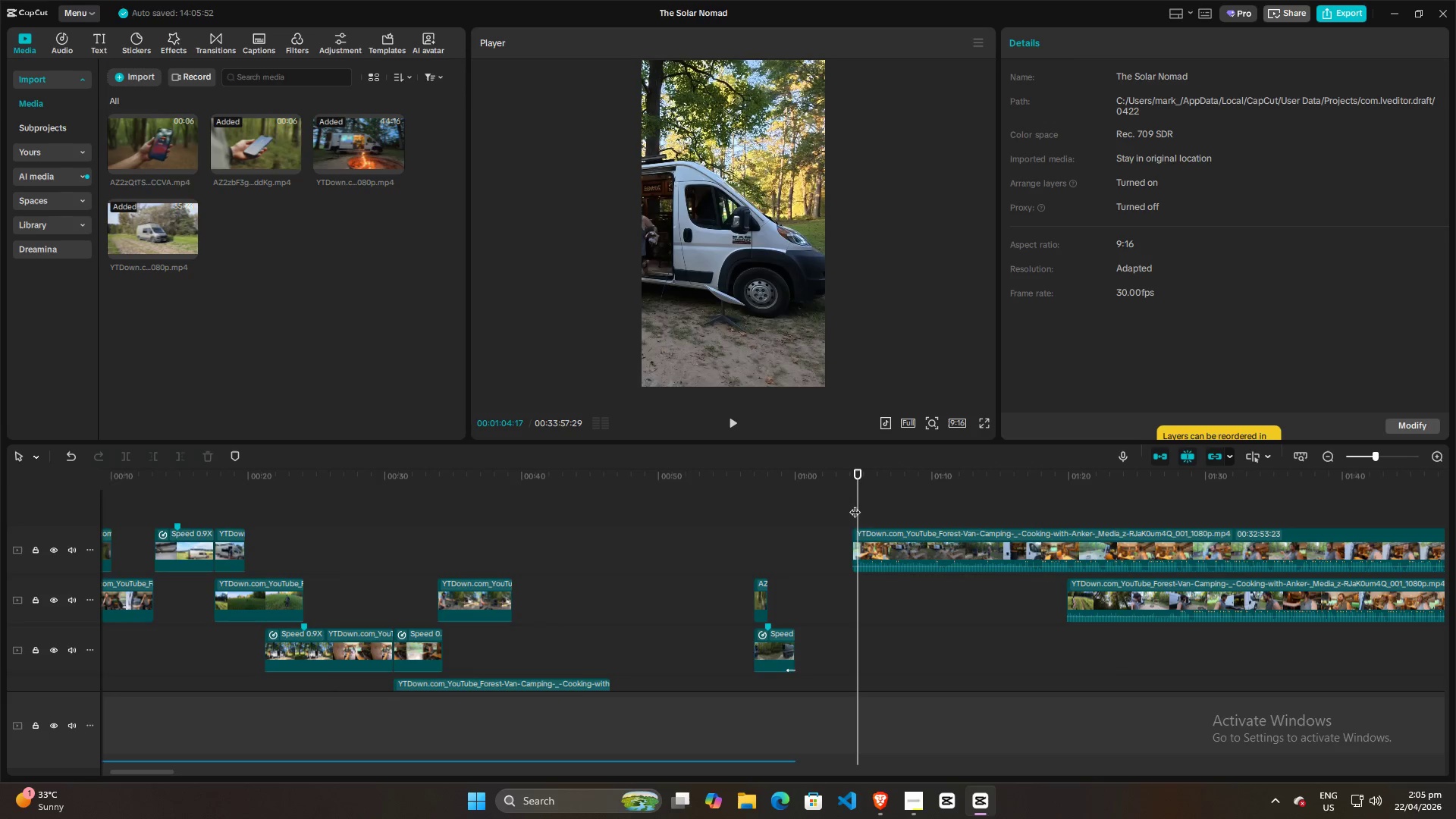 
hold_key(key=ControlLeft, duration=0.73)
scroll: coordinate [876, 577], scroll_direction: up, amount: 10.0
 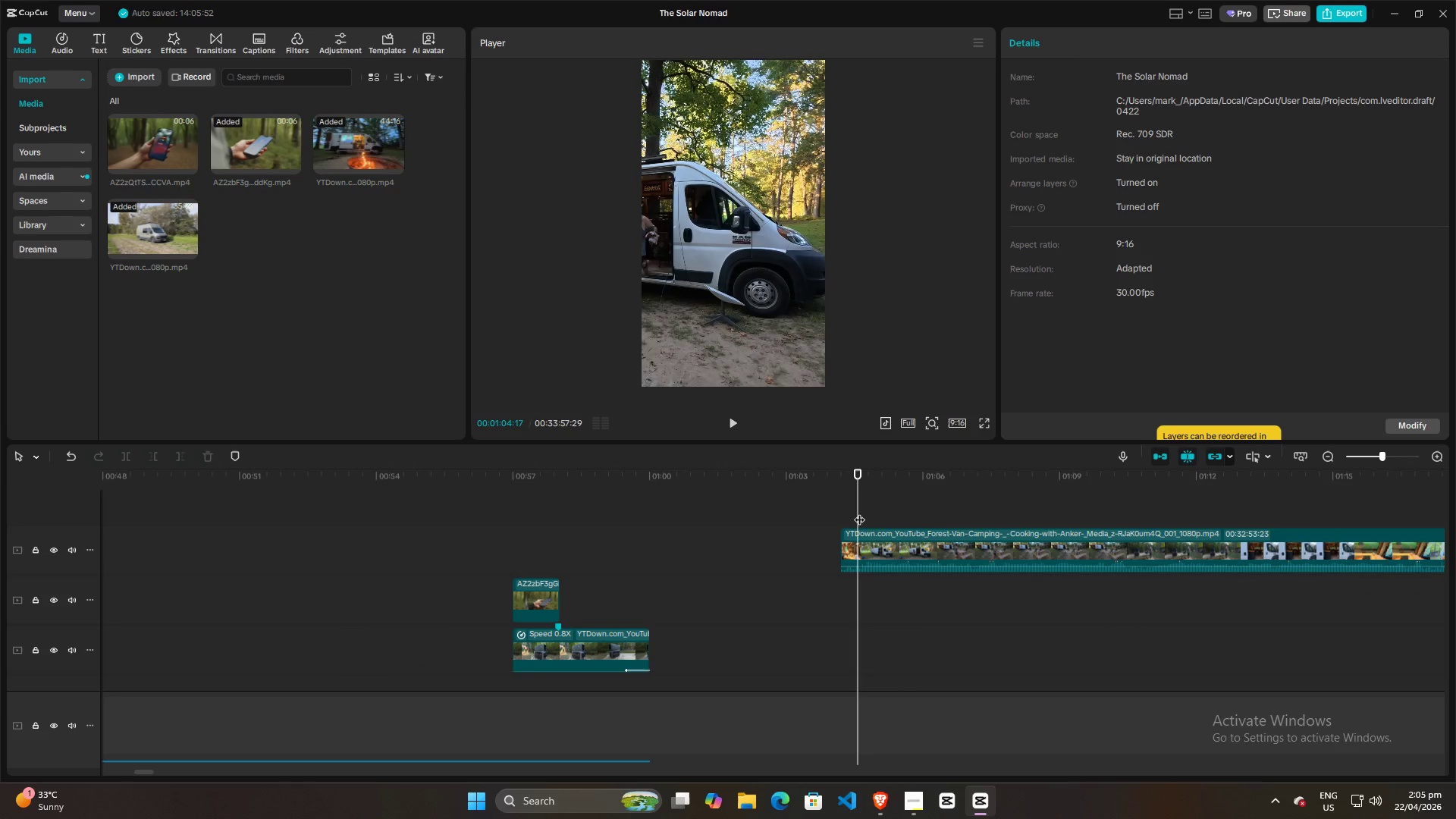 
left_click_drag(start_coordinate=[858, 510], to_coordinate=[846, 512])
 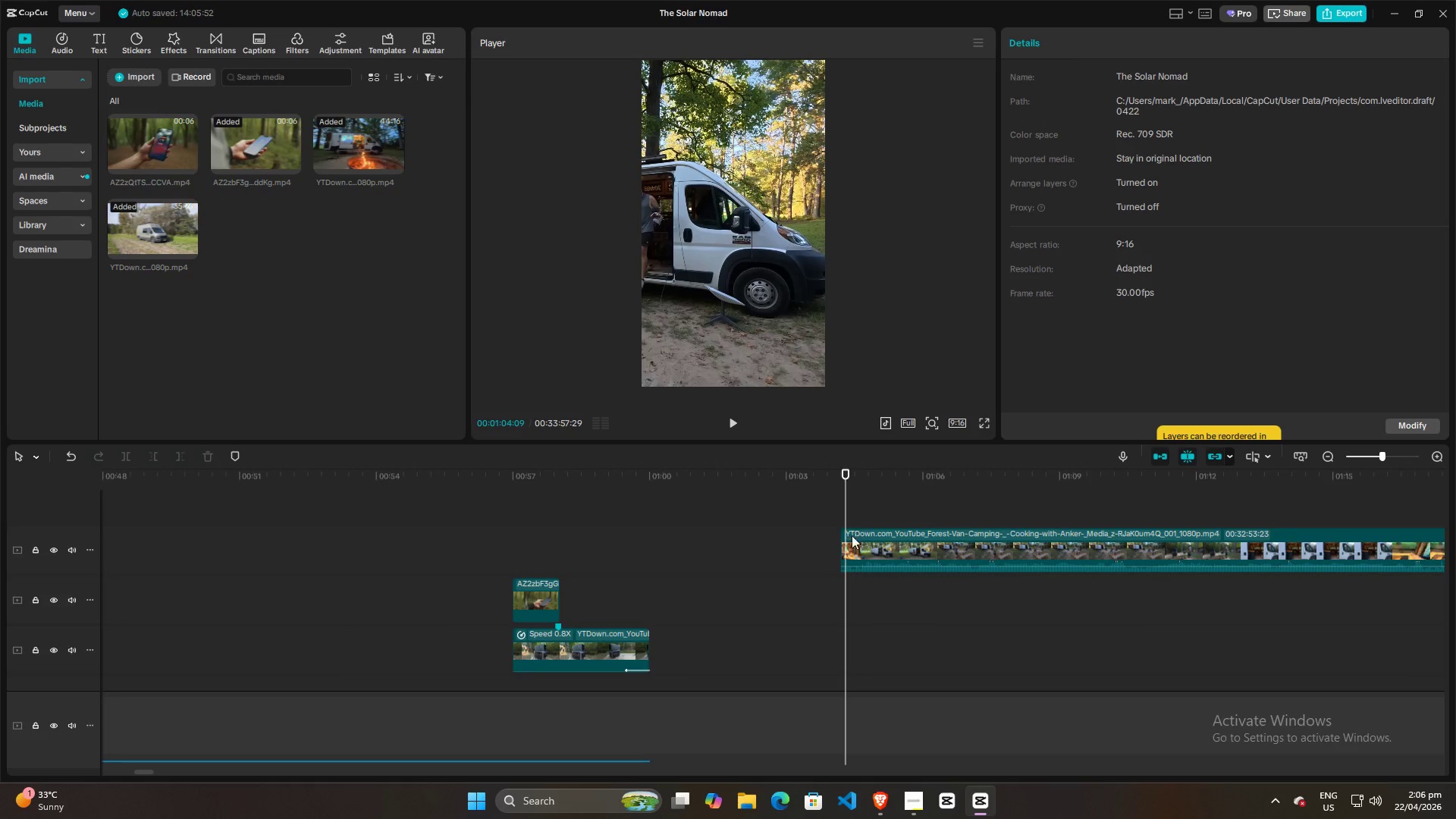 
left_click([855, 543])
 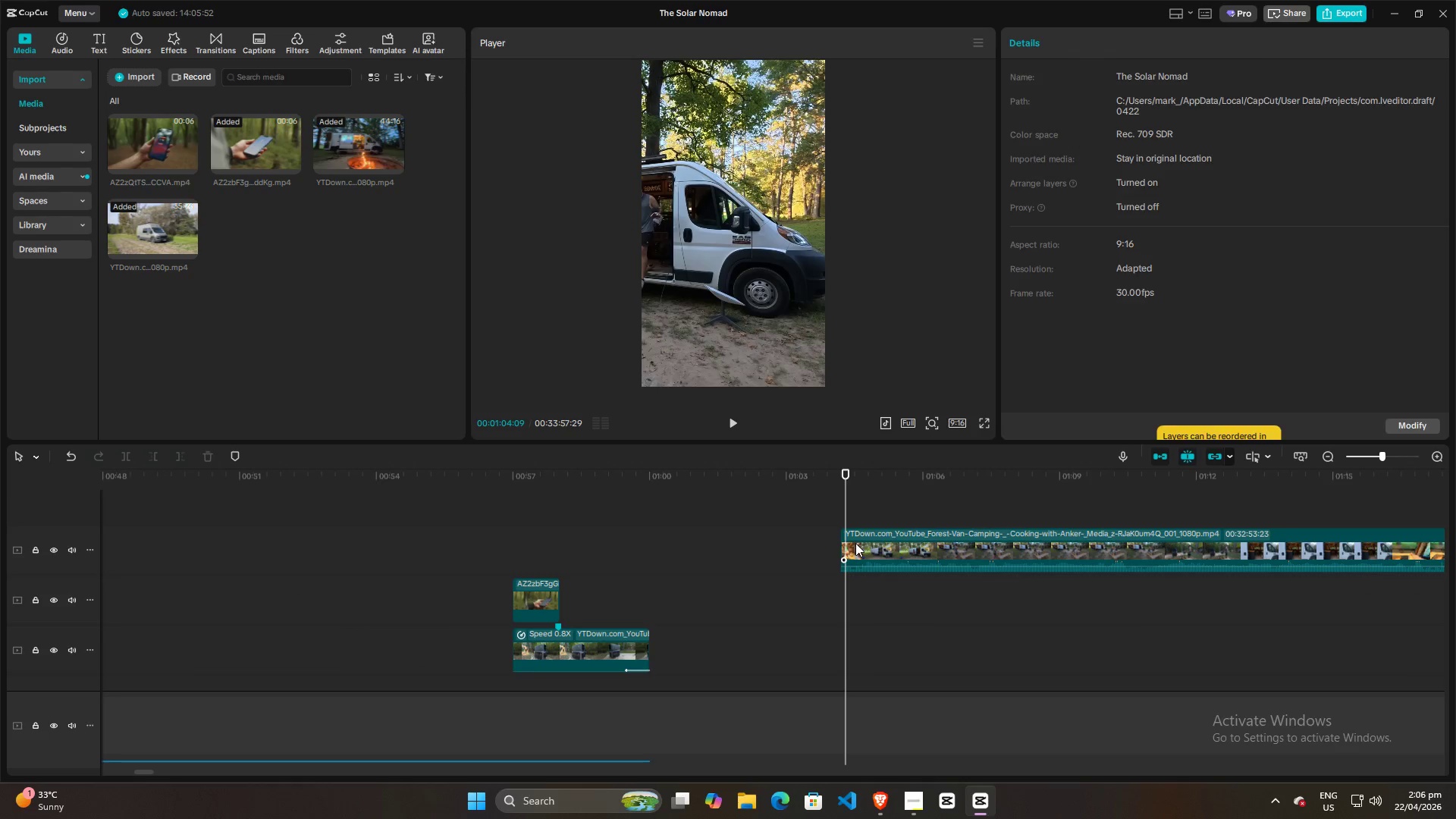 
key(Q)
 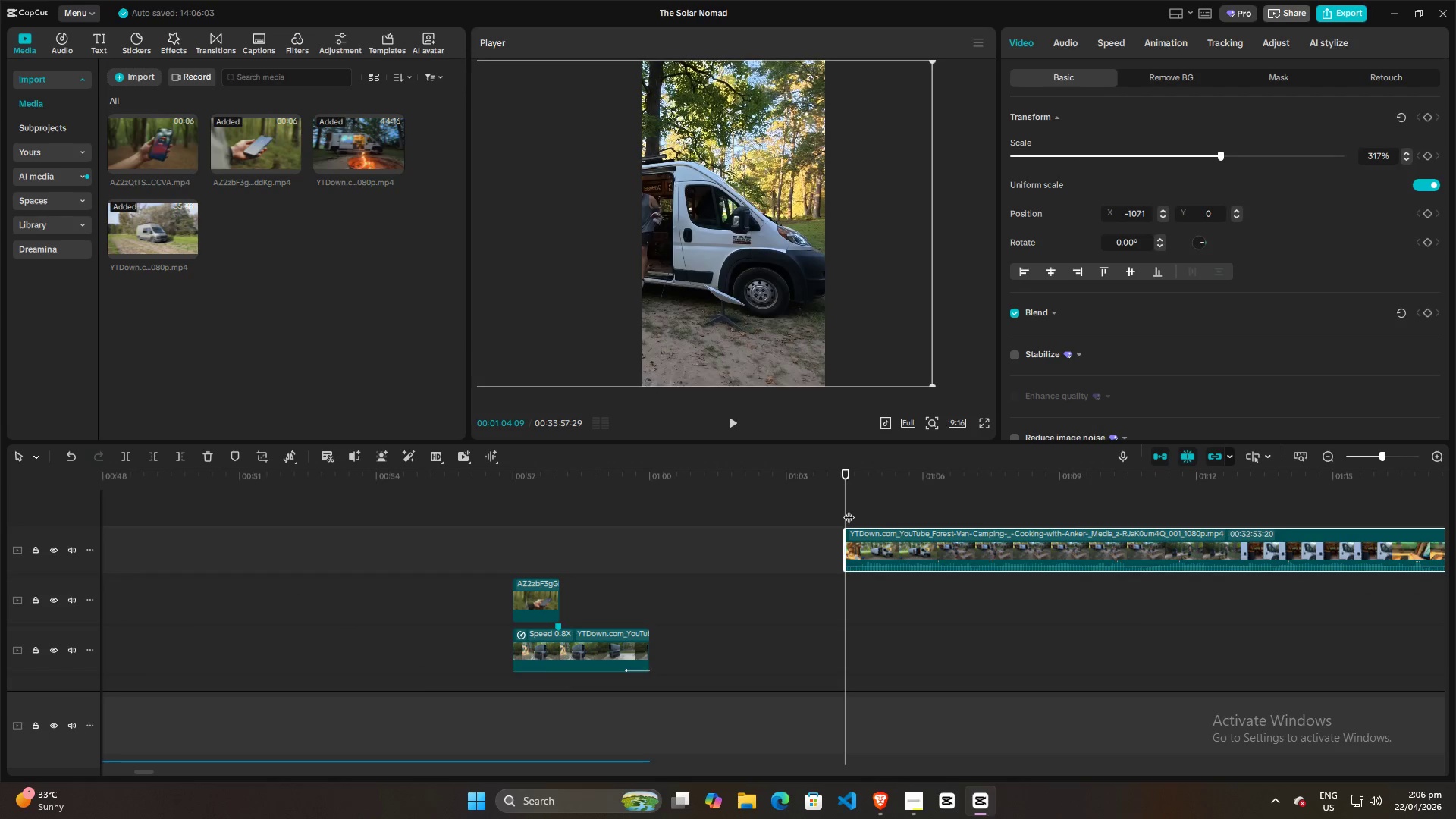 
left_click_drag(start_coordinate=[848, 510], to_coordinate=[929, 516])
 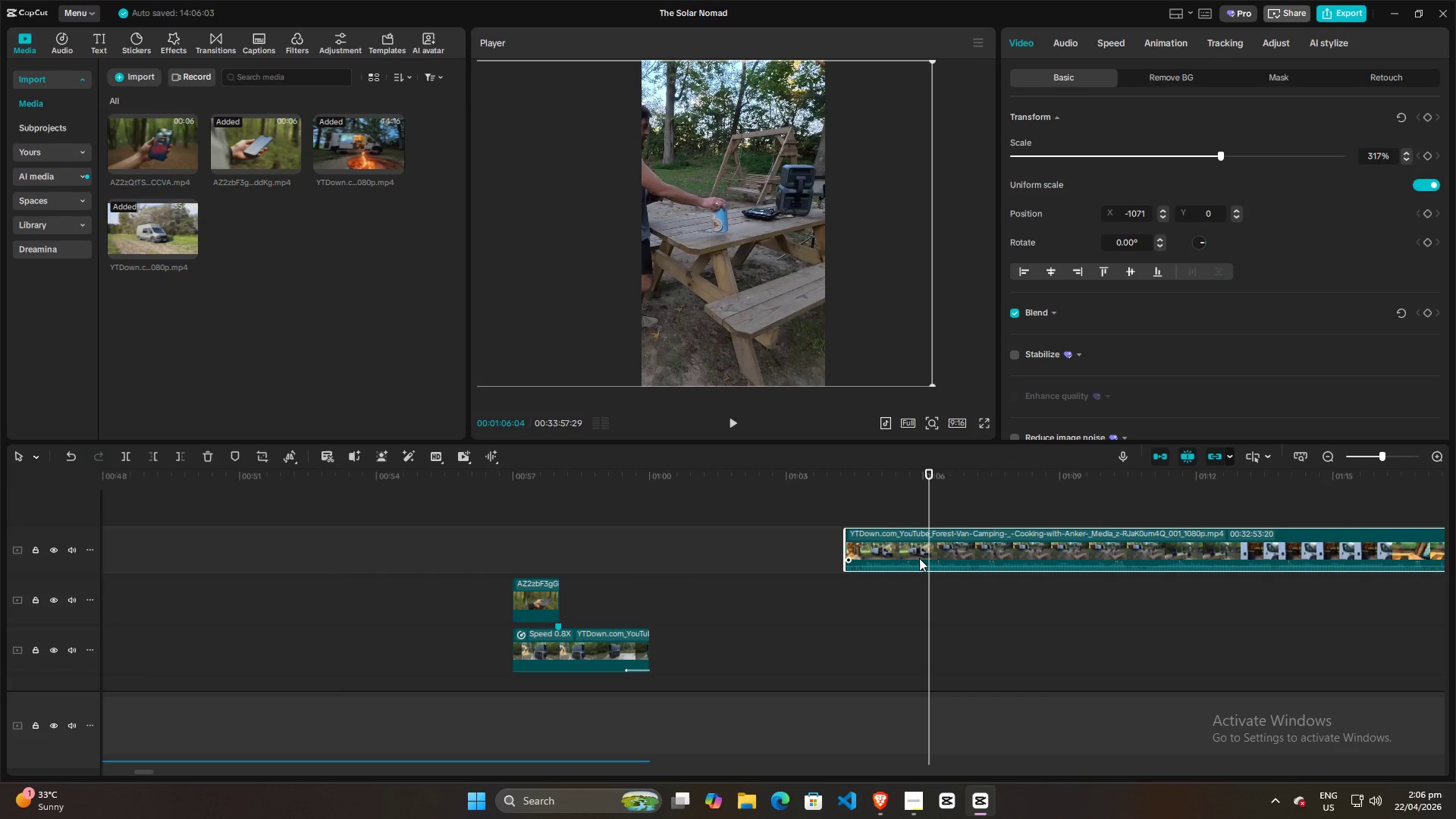 
left_click([919, 558])
 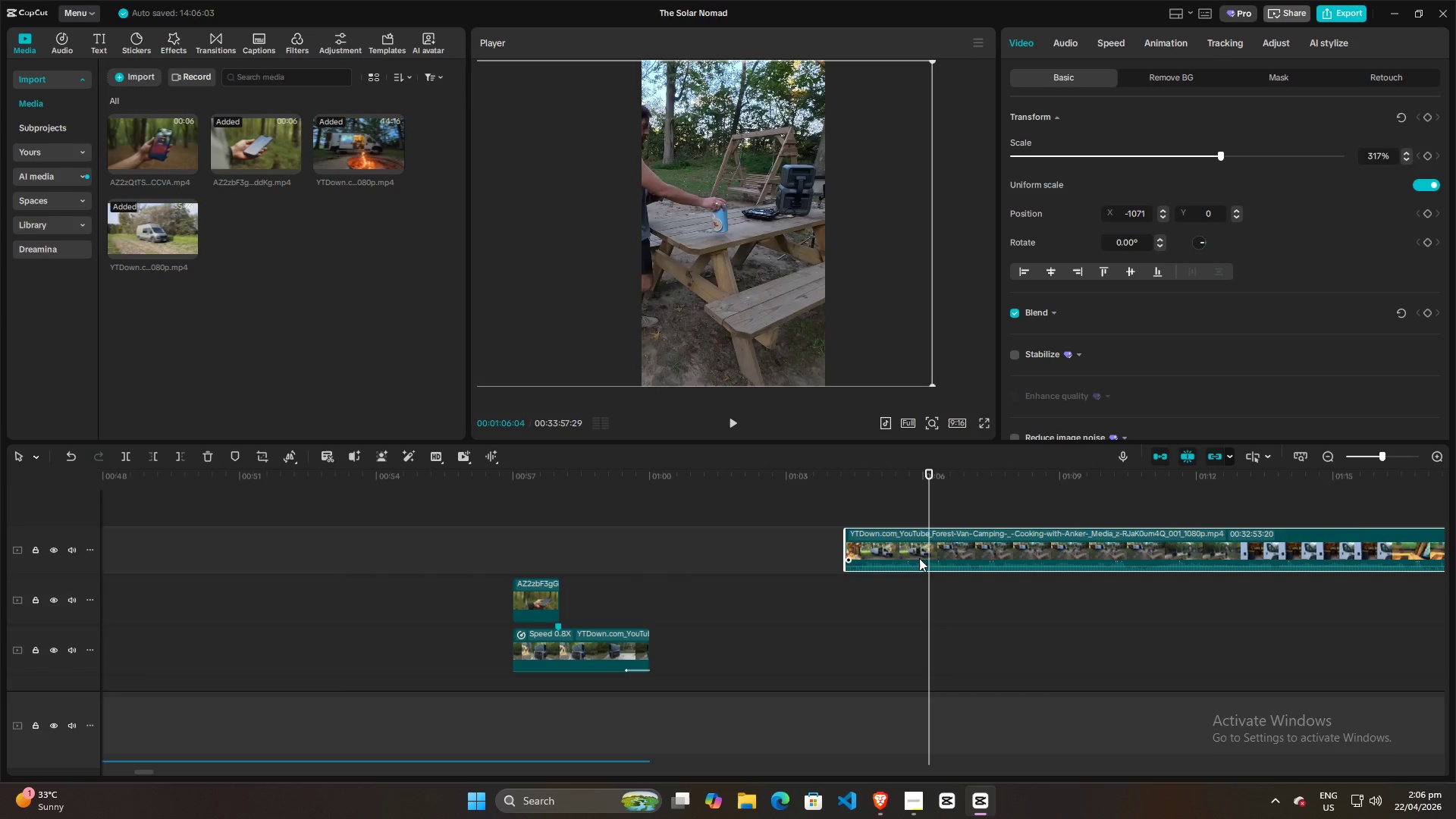 
key(Q)
 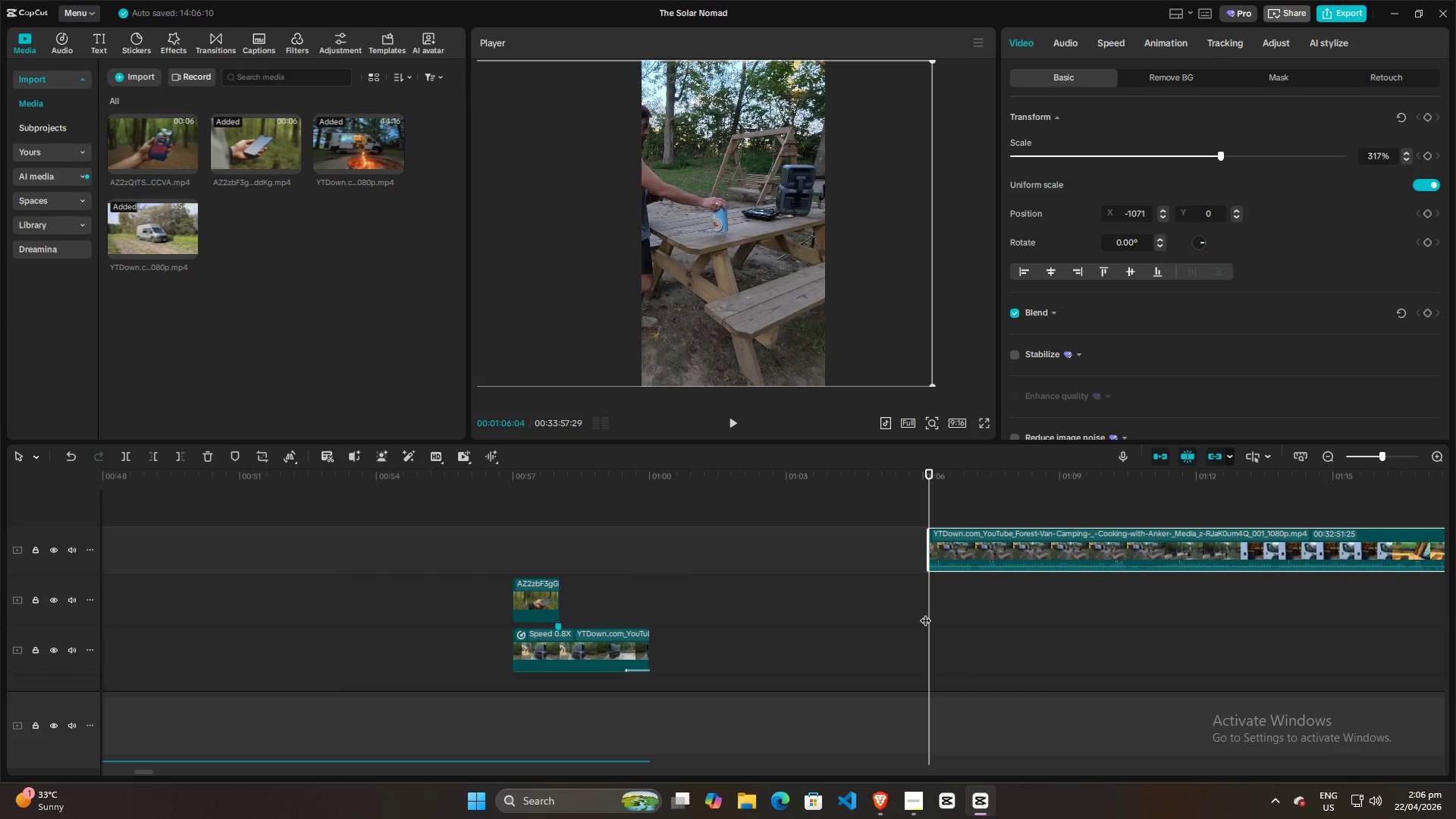 
hold_key(key=ControlLeft, duration=1.31)
scroll: coordinate [925, 613], scroll_direction: down, amount: 13.0
 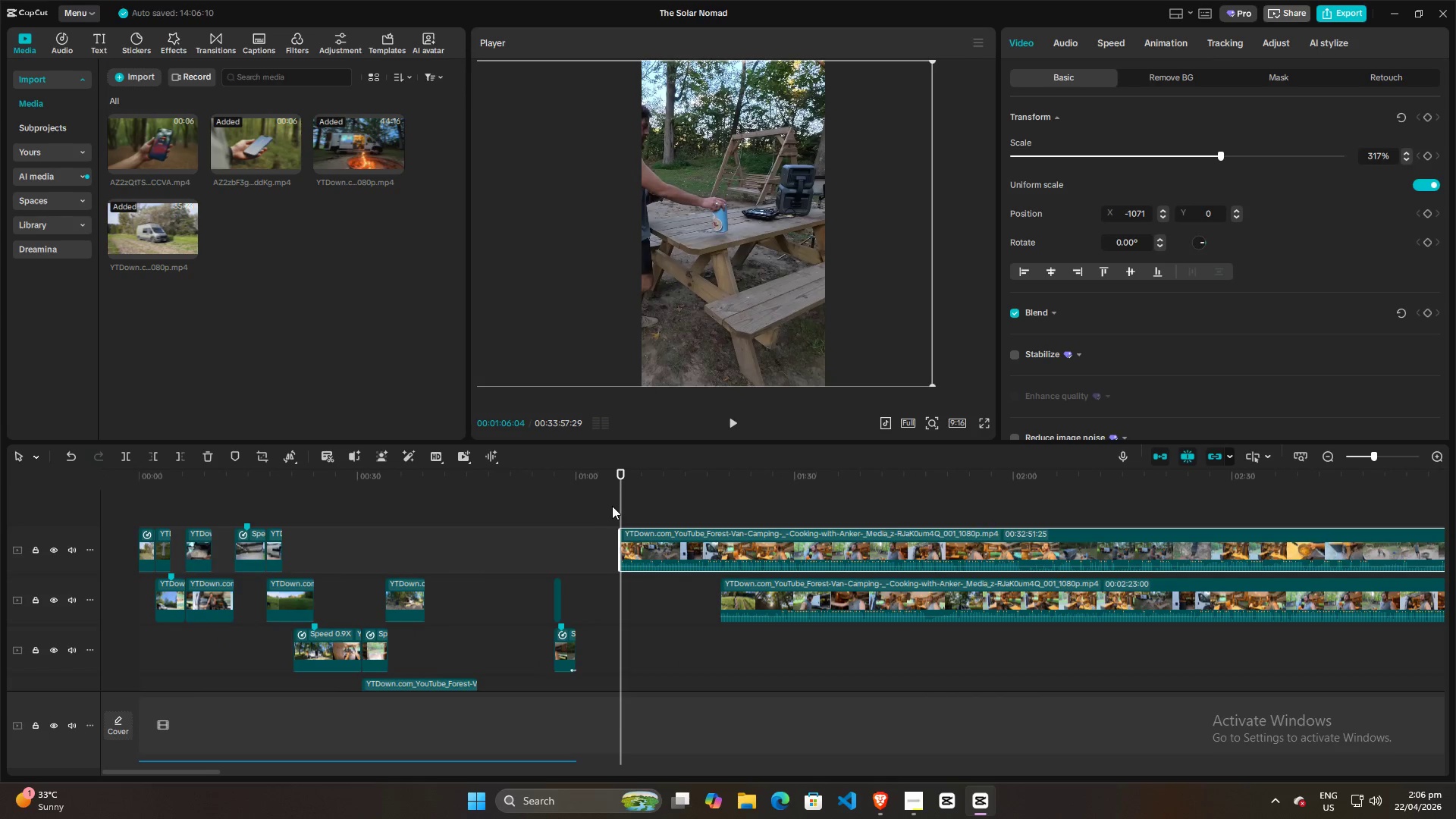 
left_click_drag(start_coordinate=[620, 496], to_coordinate=[623, 501])
 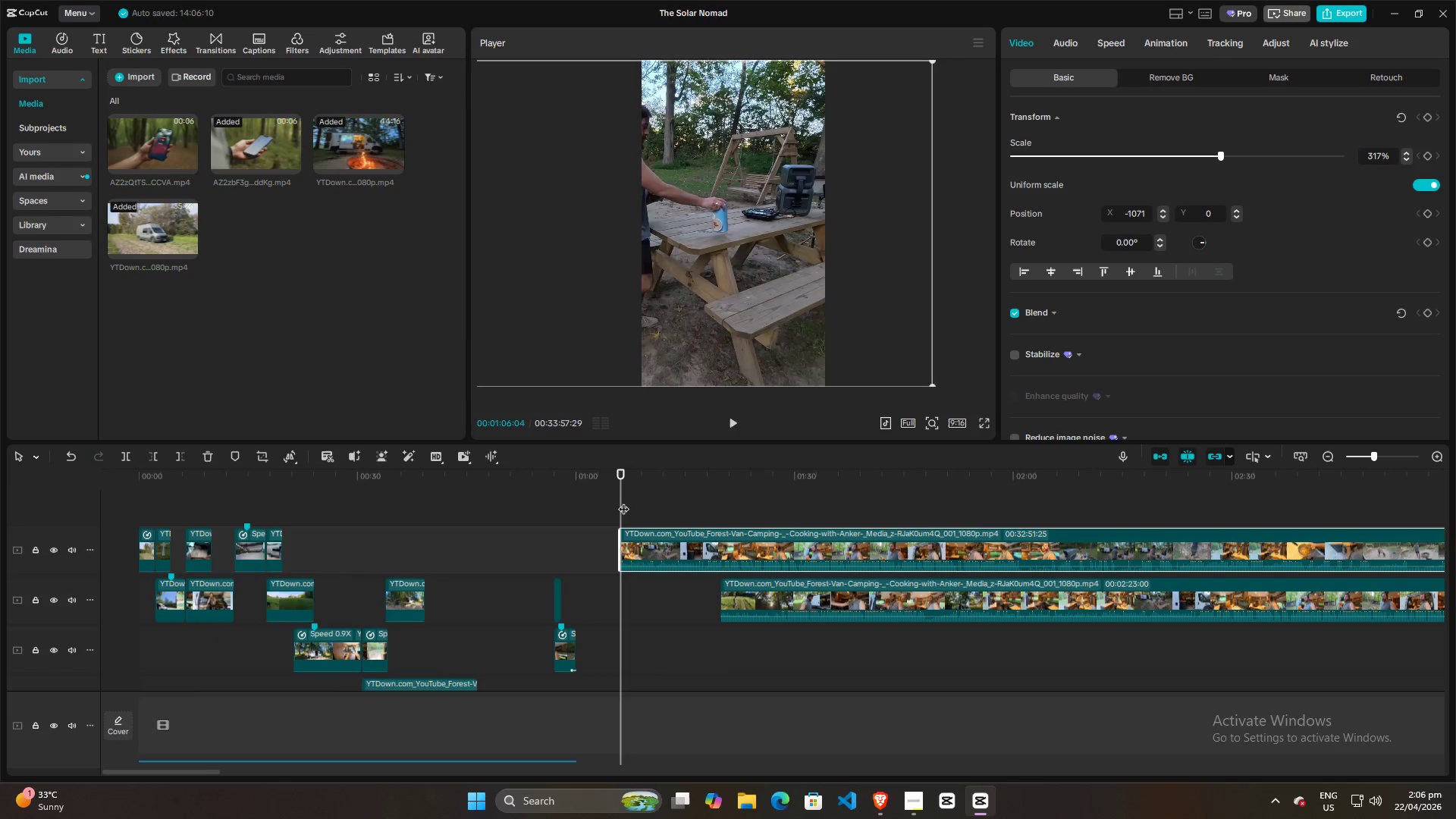 
key(Space)
 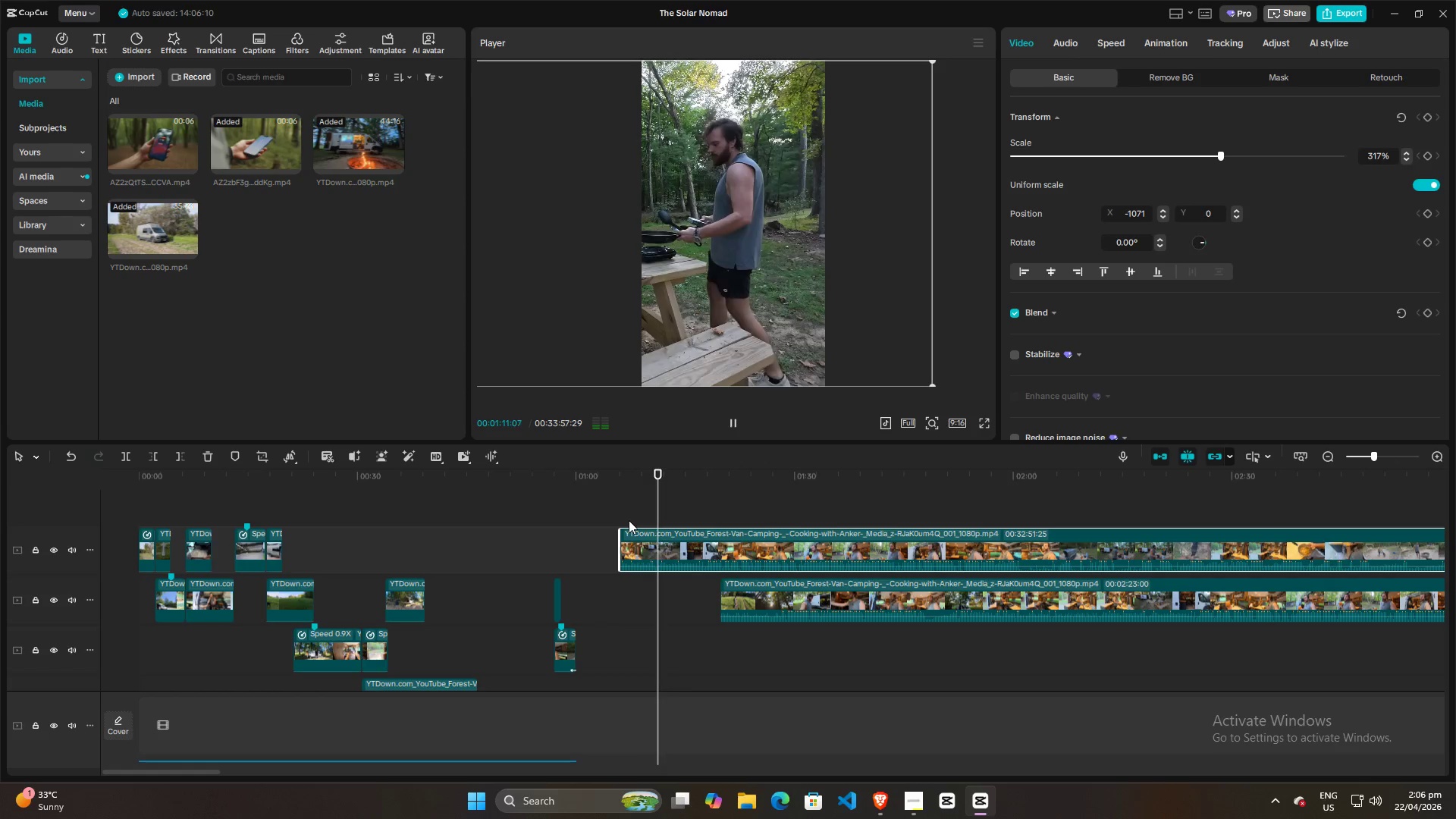 
wait(6.88)
 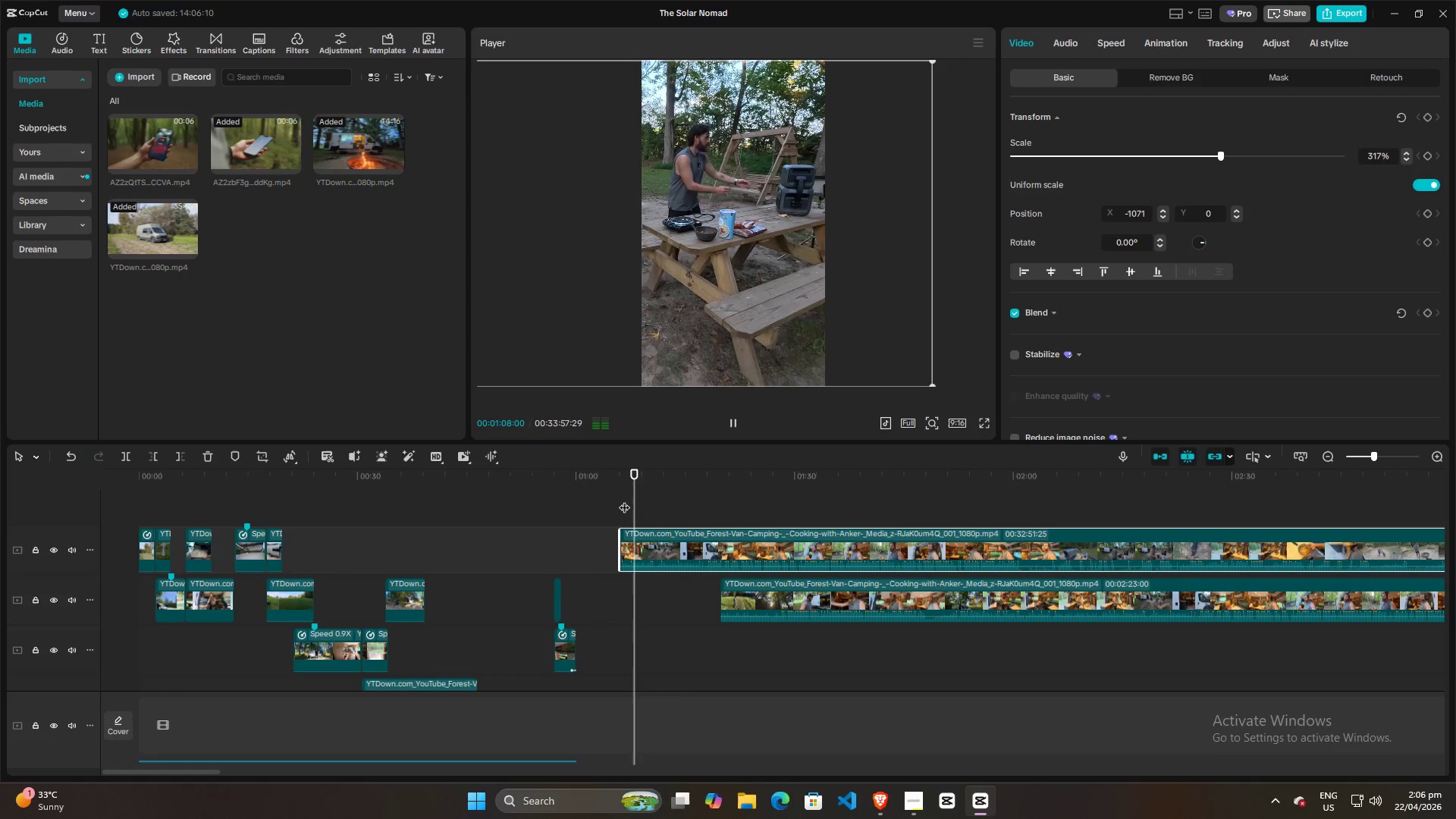 
key(Space)
 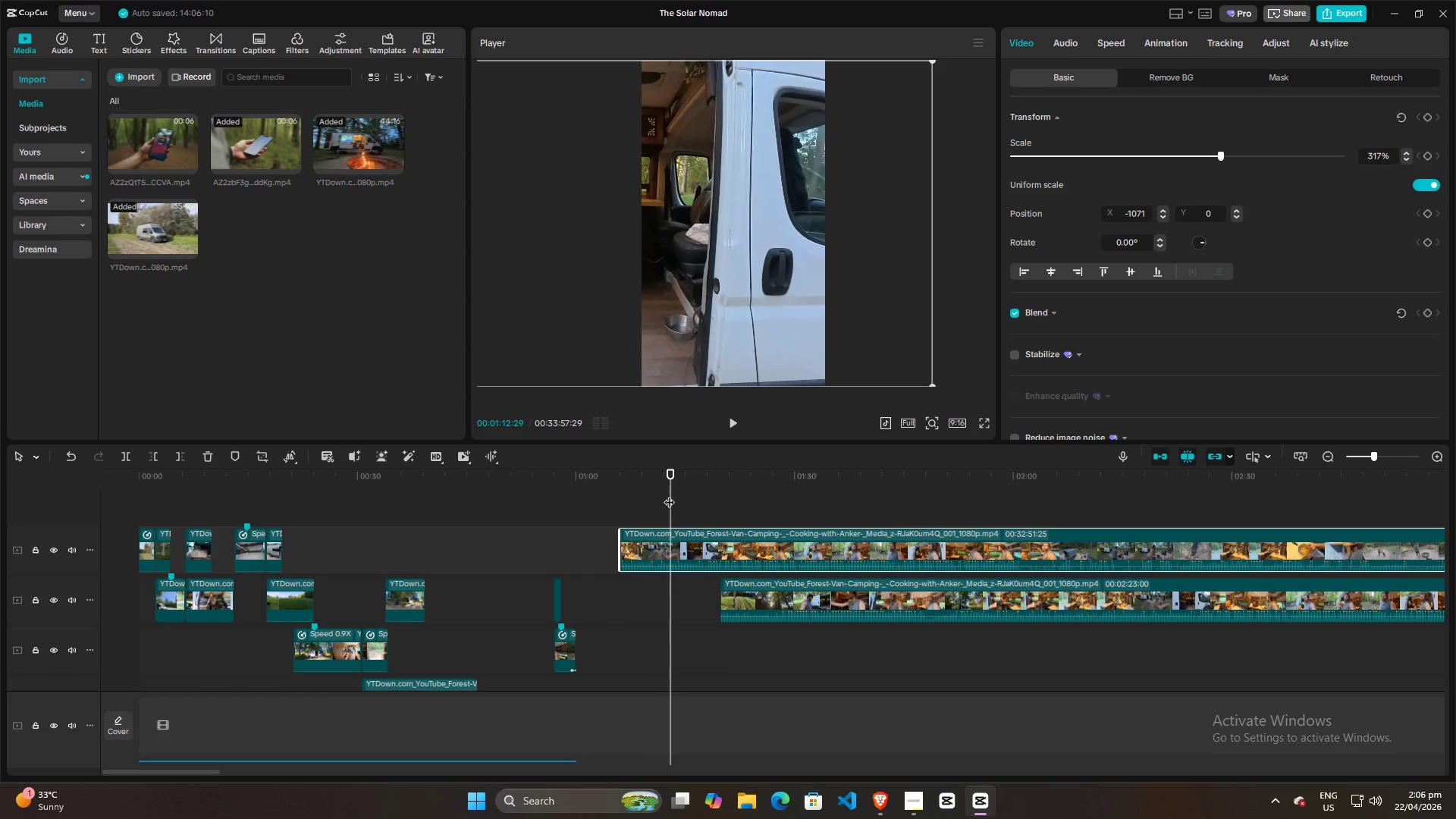 
left_click_drag(start_coordinate=[669, 494], to_coordinate=[620, 496])
 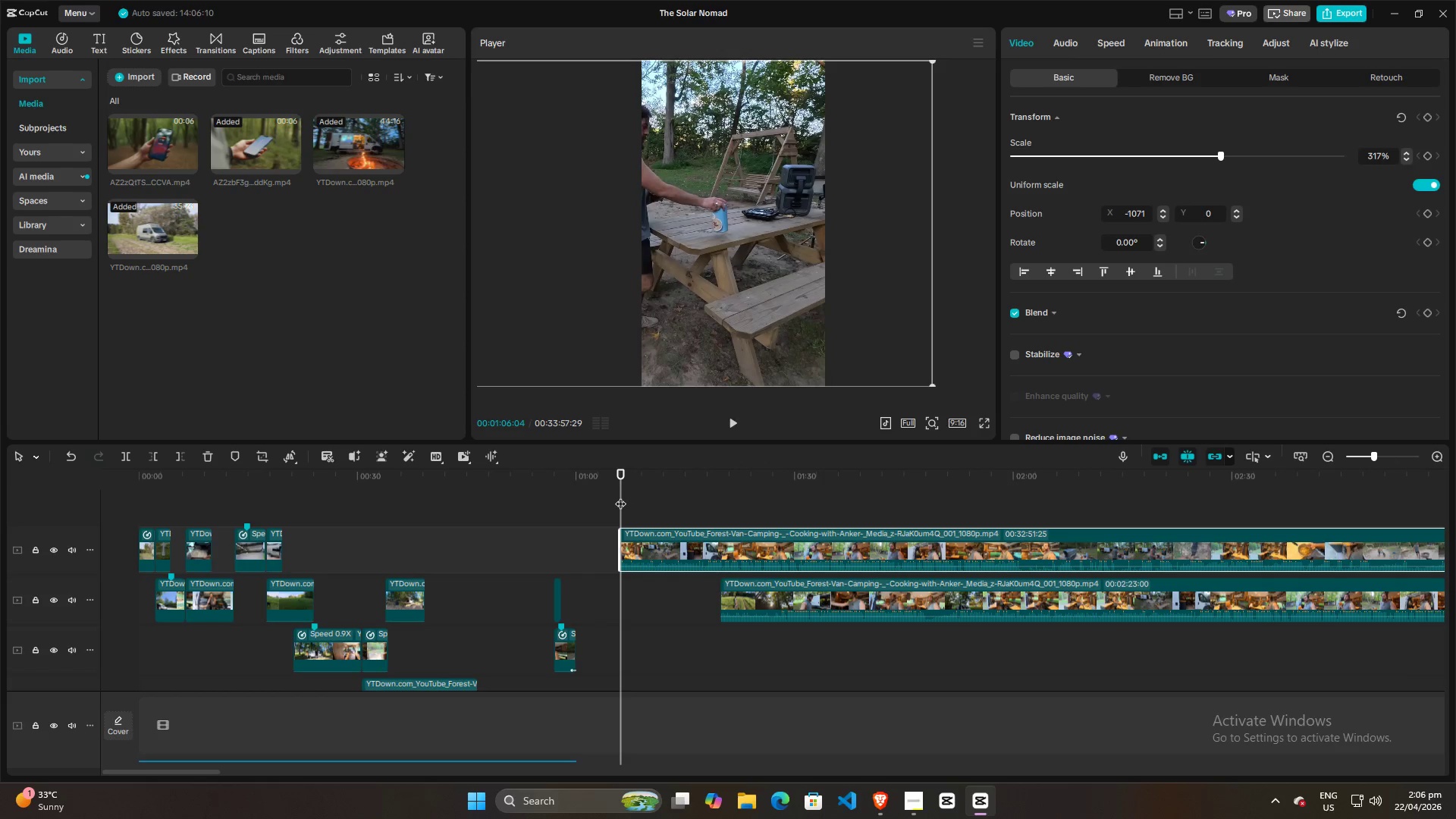 
key(Space)
 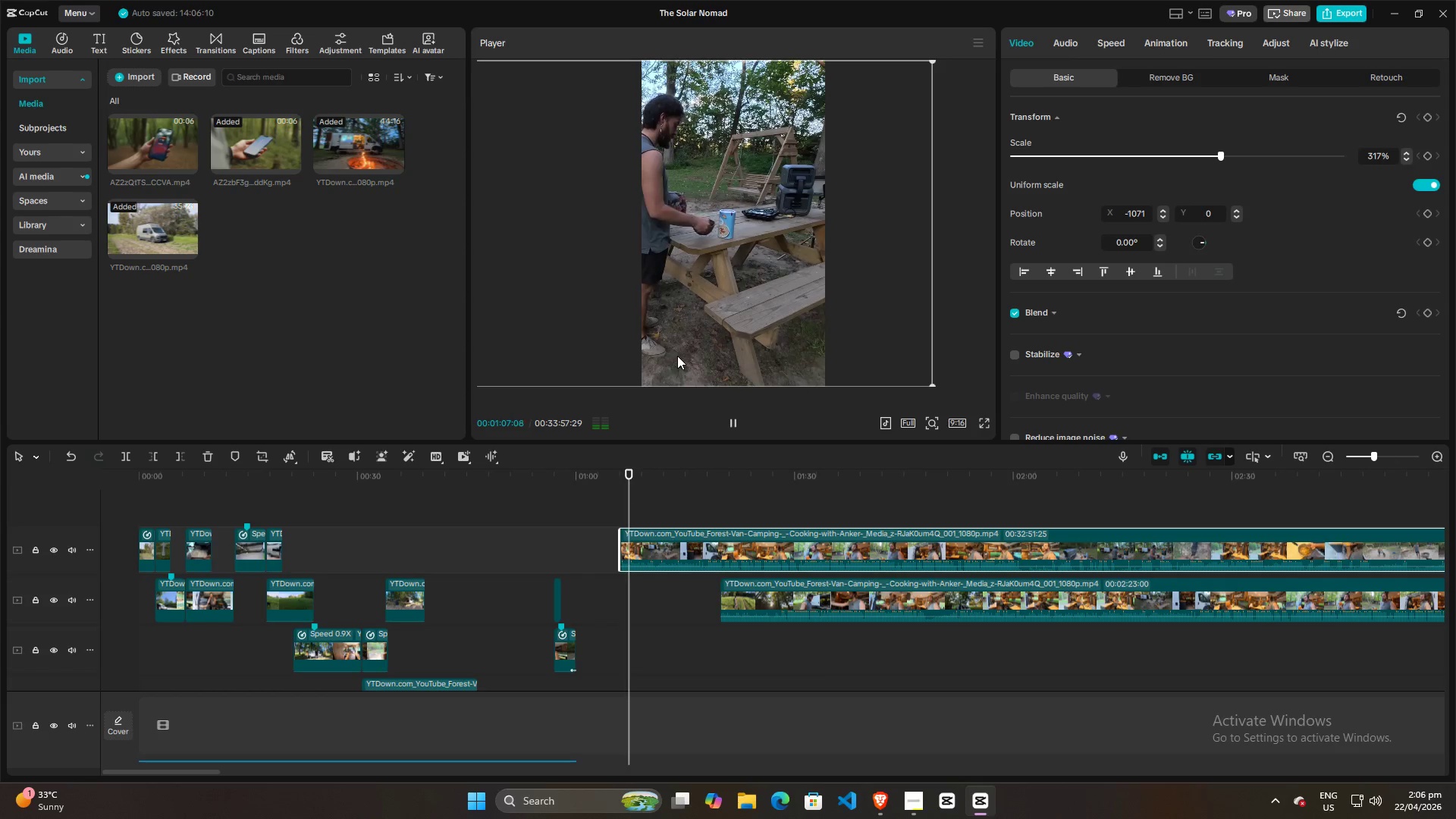 
left_click_drag(start_coordinate=[708, 261], to_coordinate=[718, 258])
 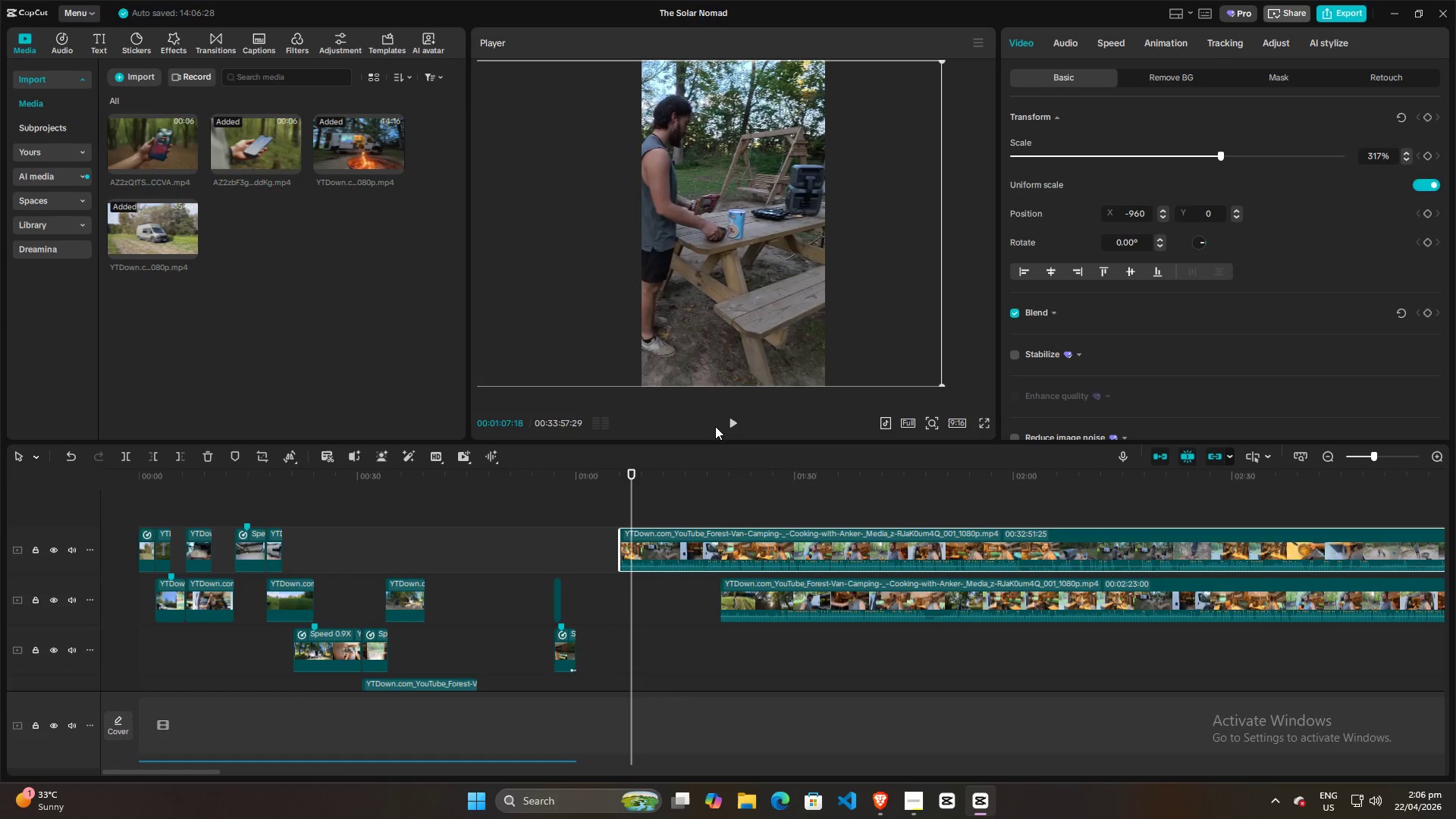 
key(Space)
 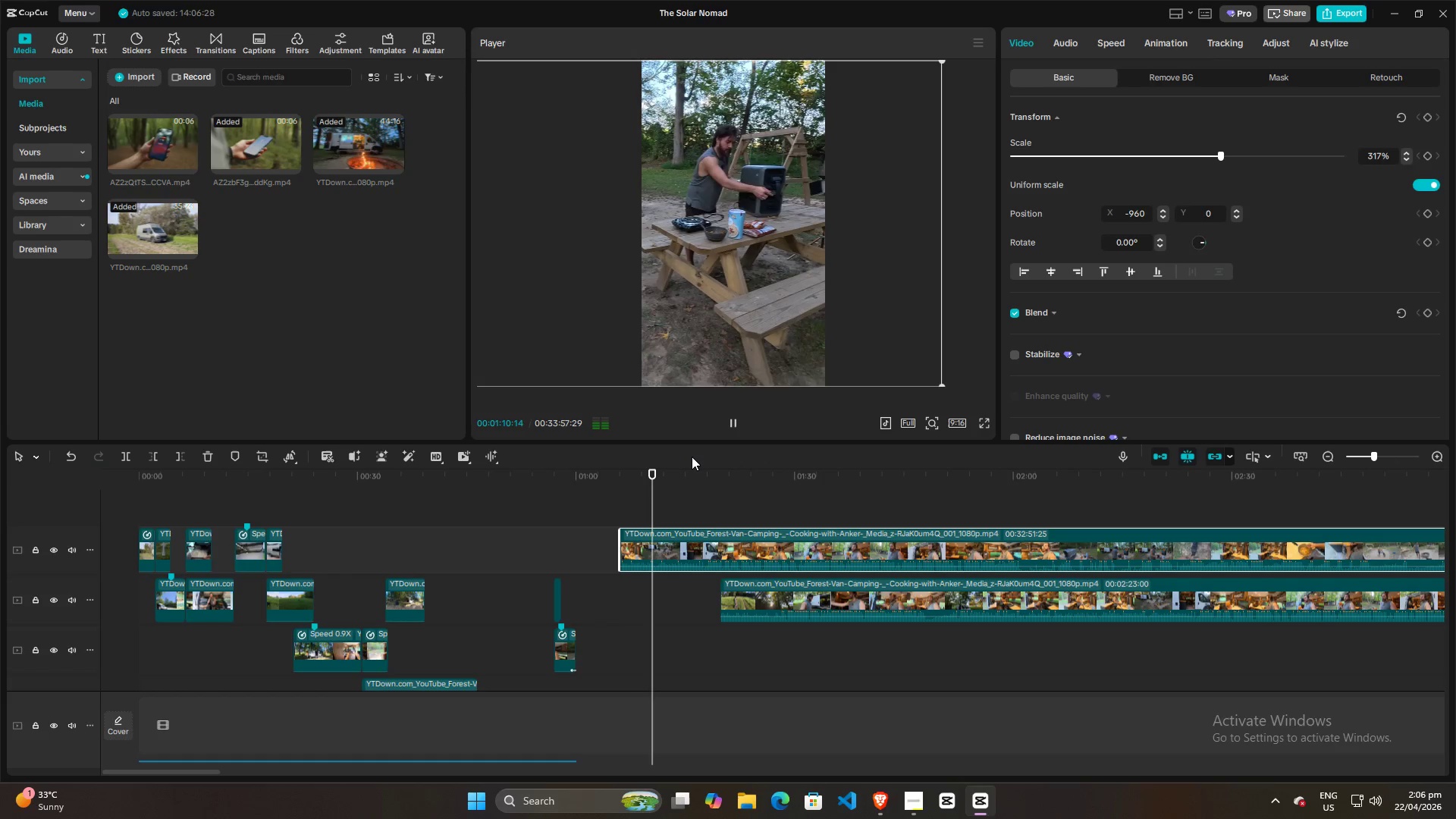 
key(Space)
 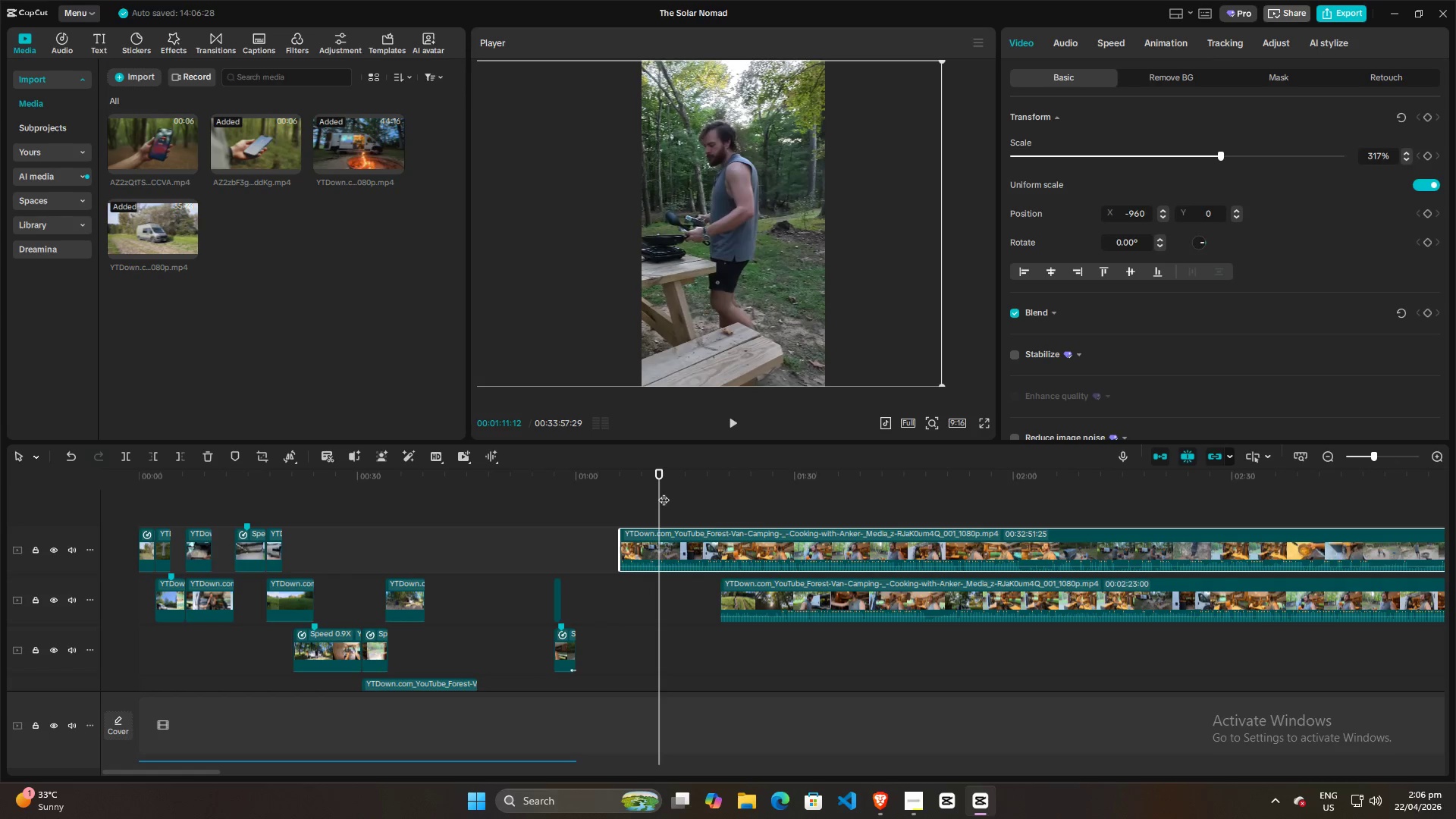 
left_click_drag(start_coordinate=[663, 492], to_coordinate=[657, 493])
 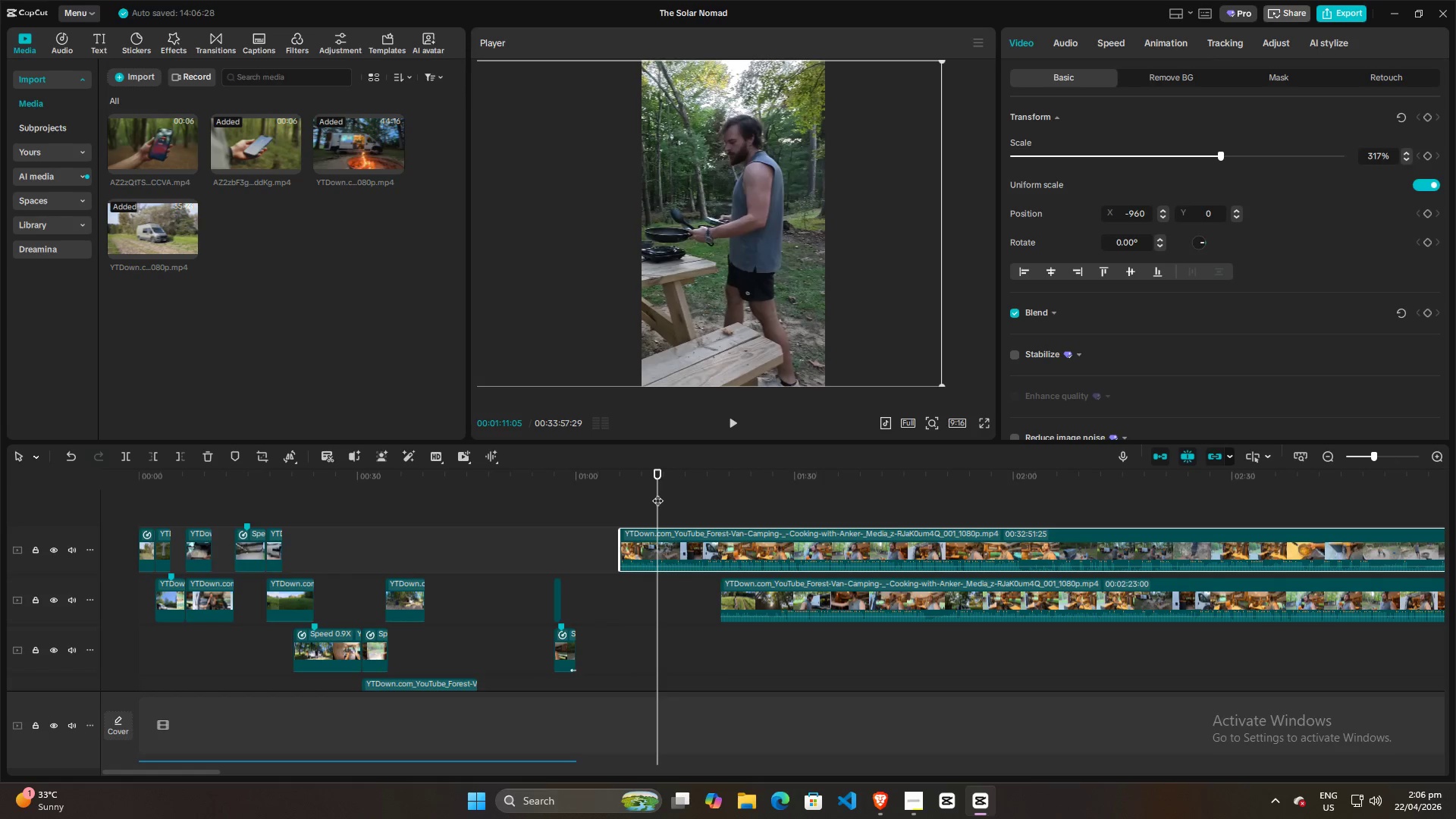 
left_click_drag(start_coordinate=[657, 493], to_coordinate=[654, 494])
 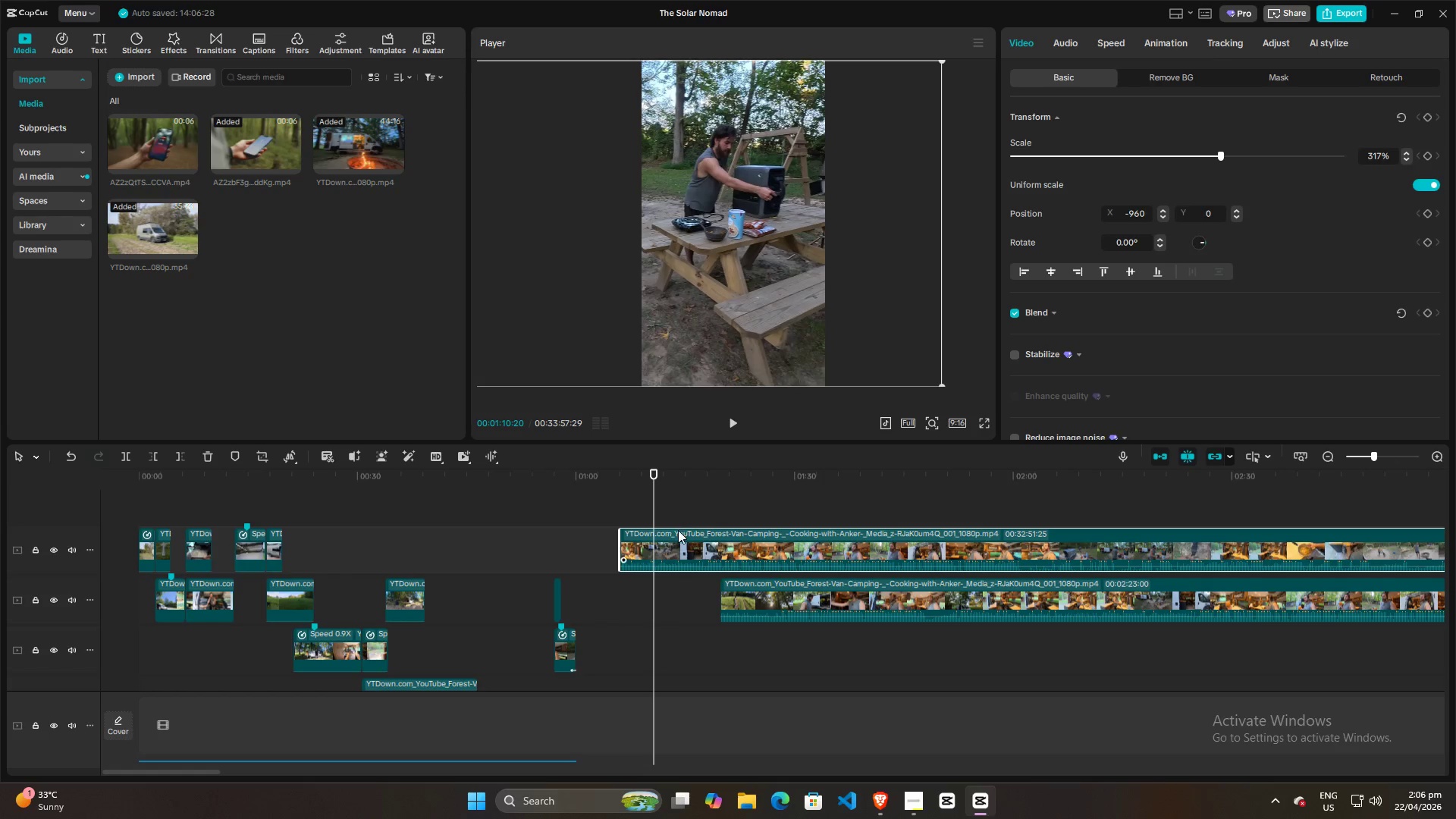 
hold_key(key=ControlLeft, duration=1.5)
 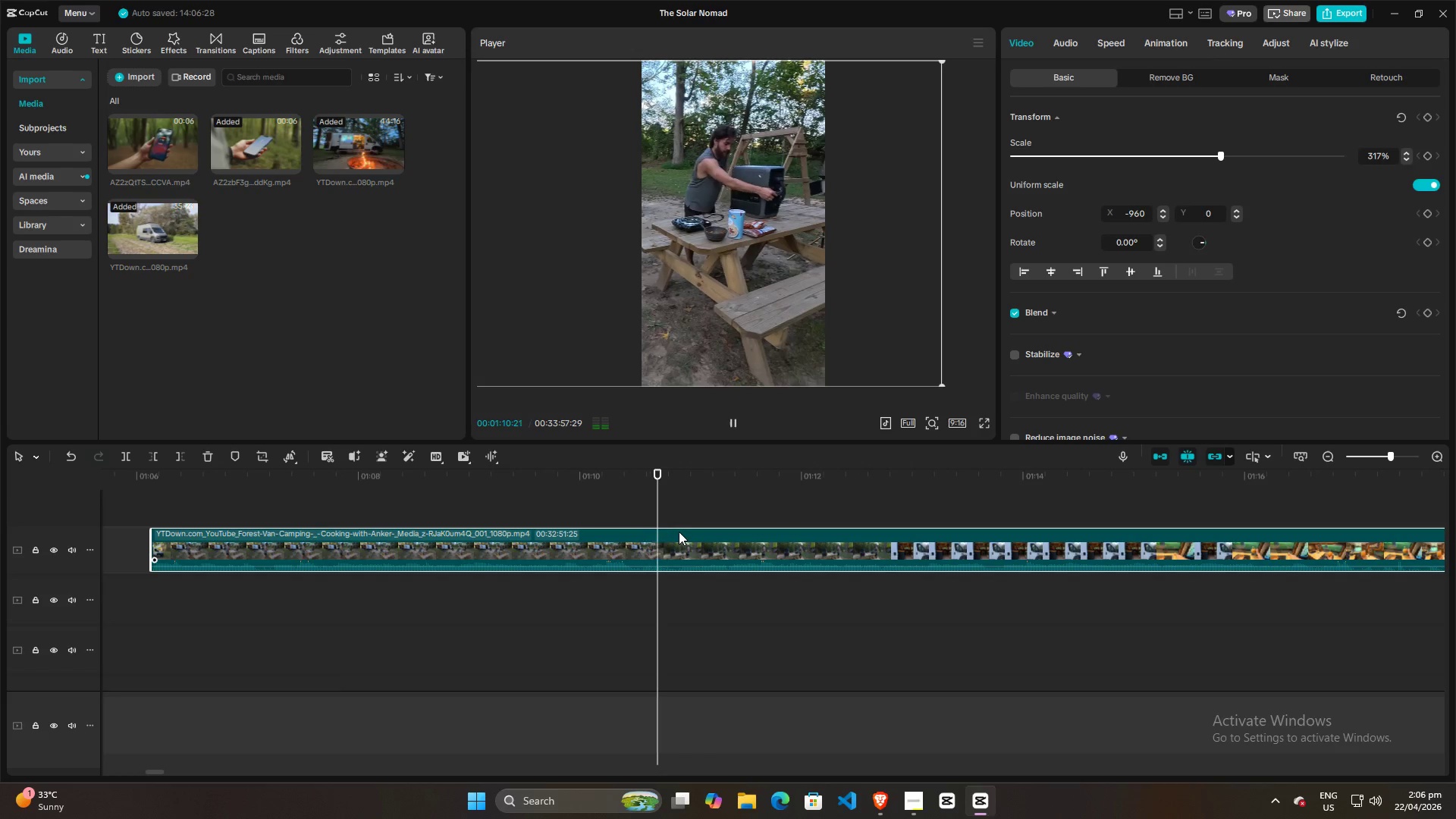 
key(Control+ControlLeft)
 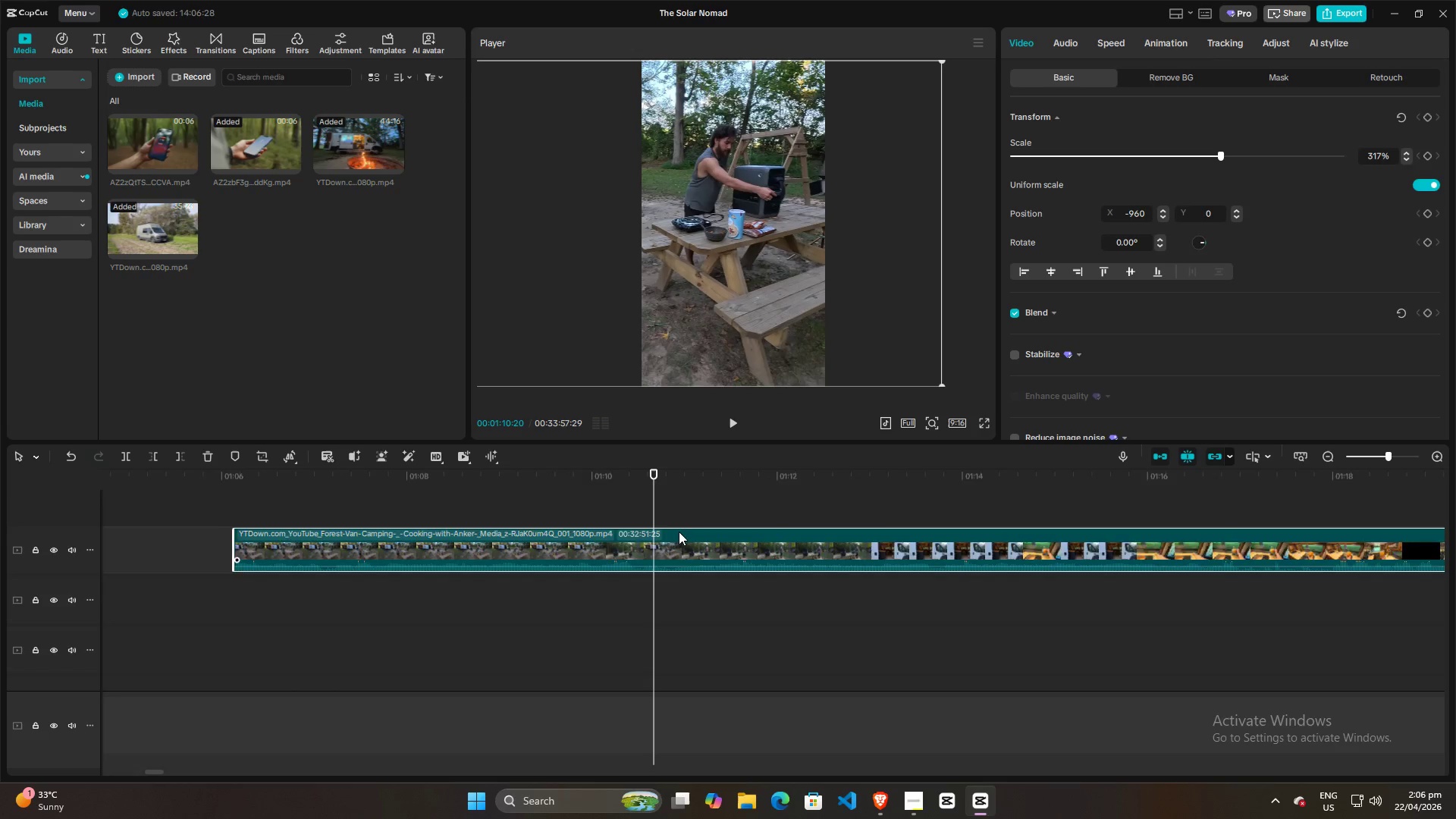 
key(Control+ControlLeft)
 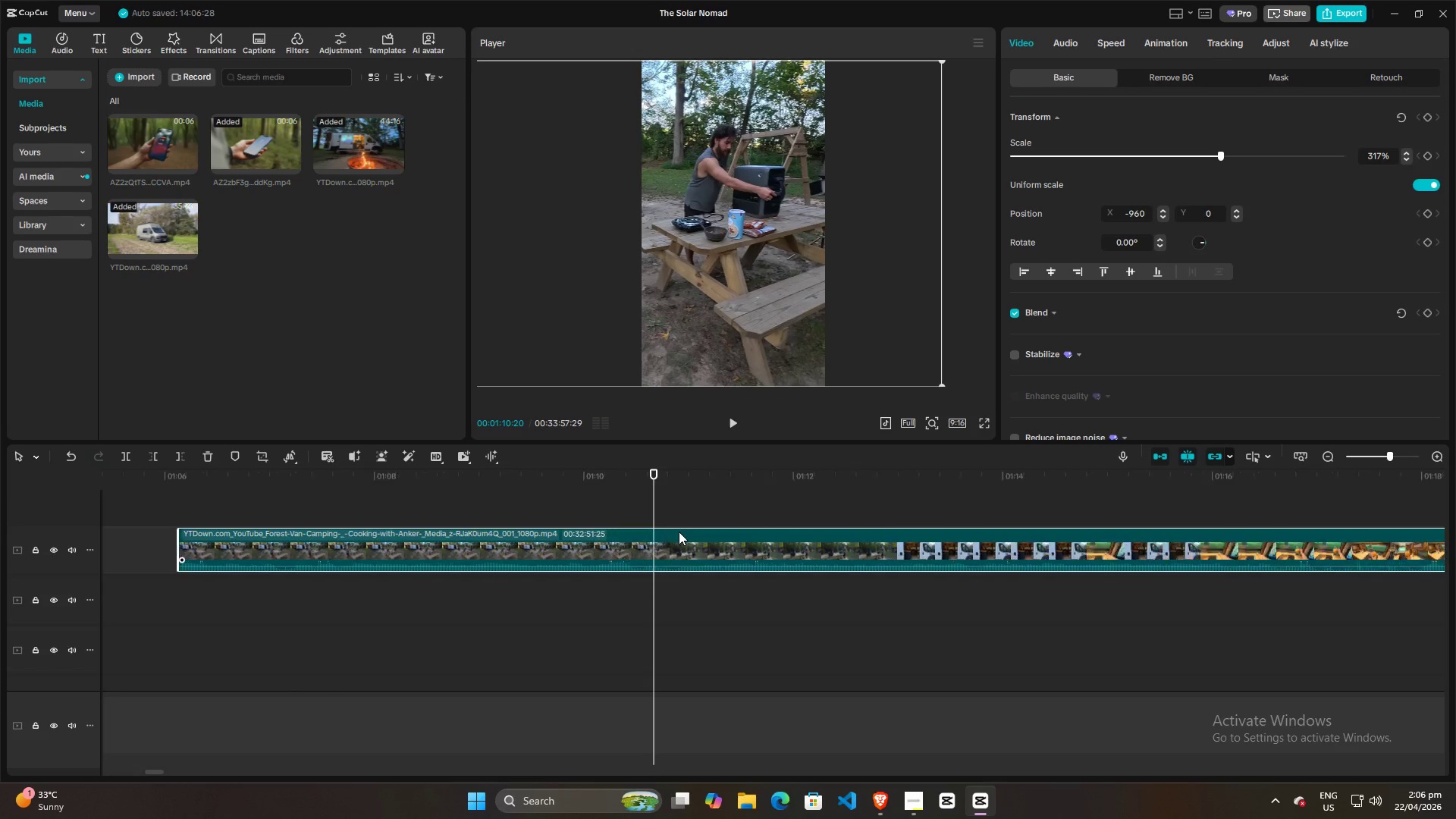 
key(Control+ControlLeft)
 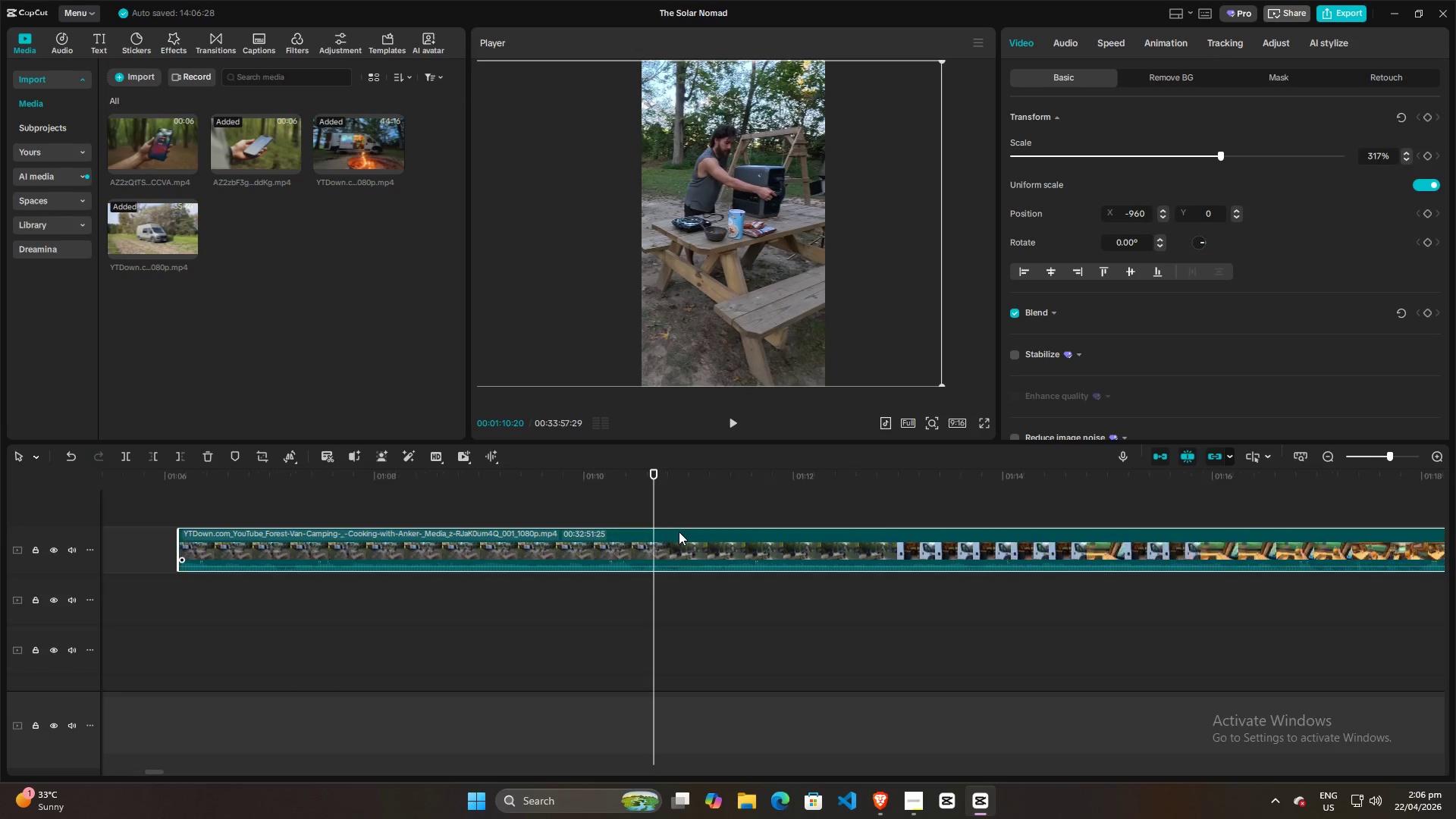 
key(Control+ControlLeft)
 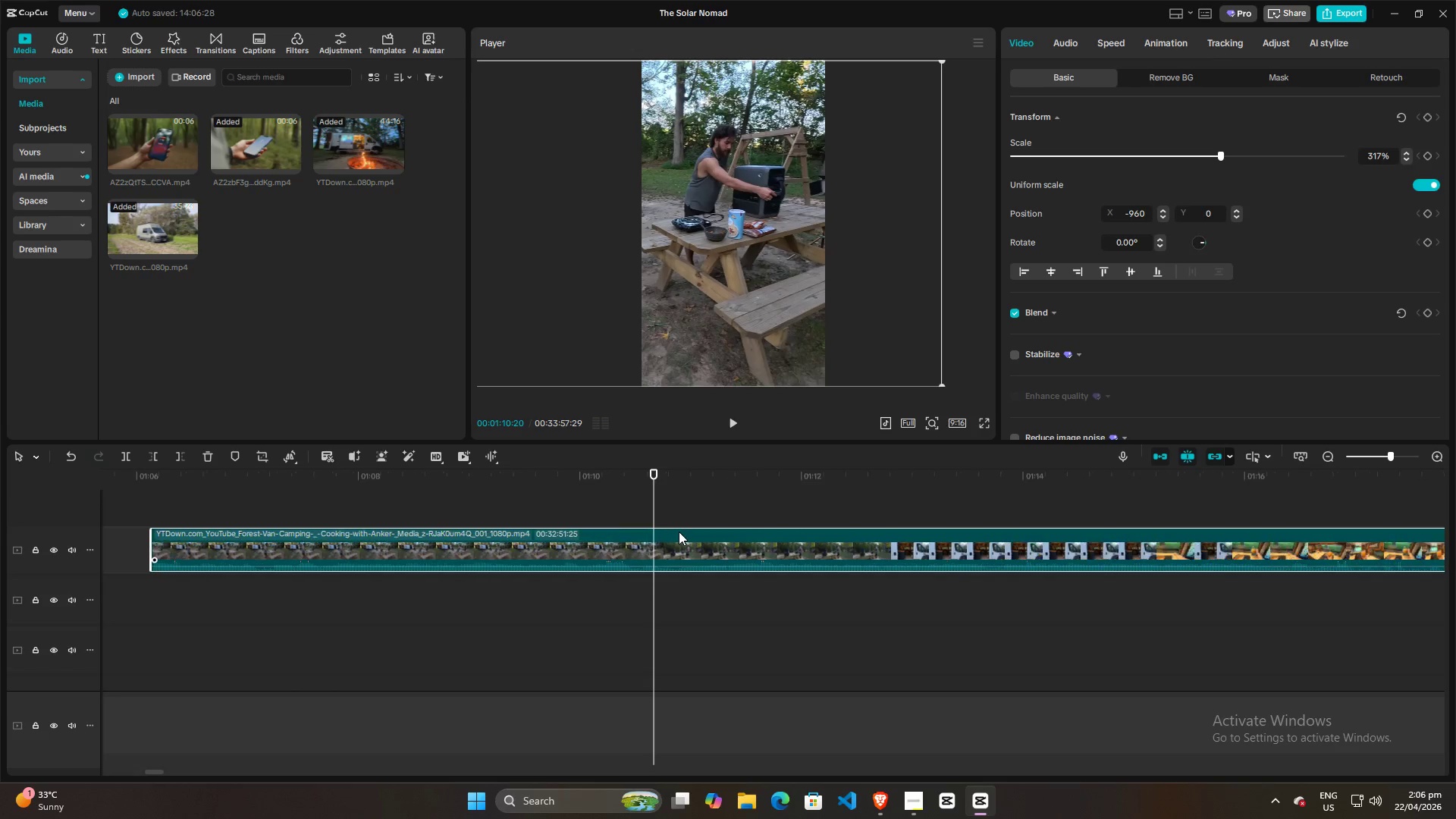 
key(Control+ControlLeft)
 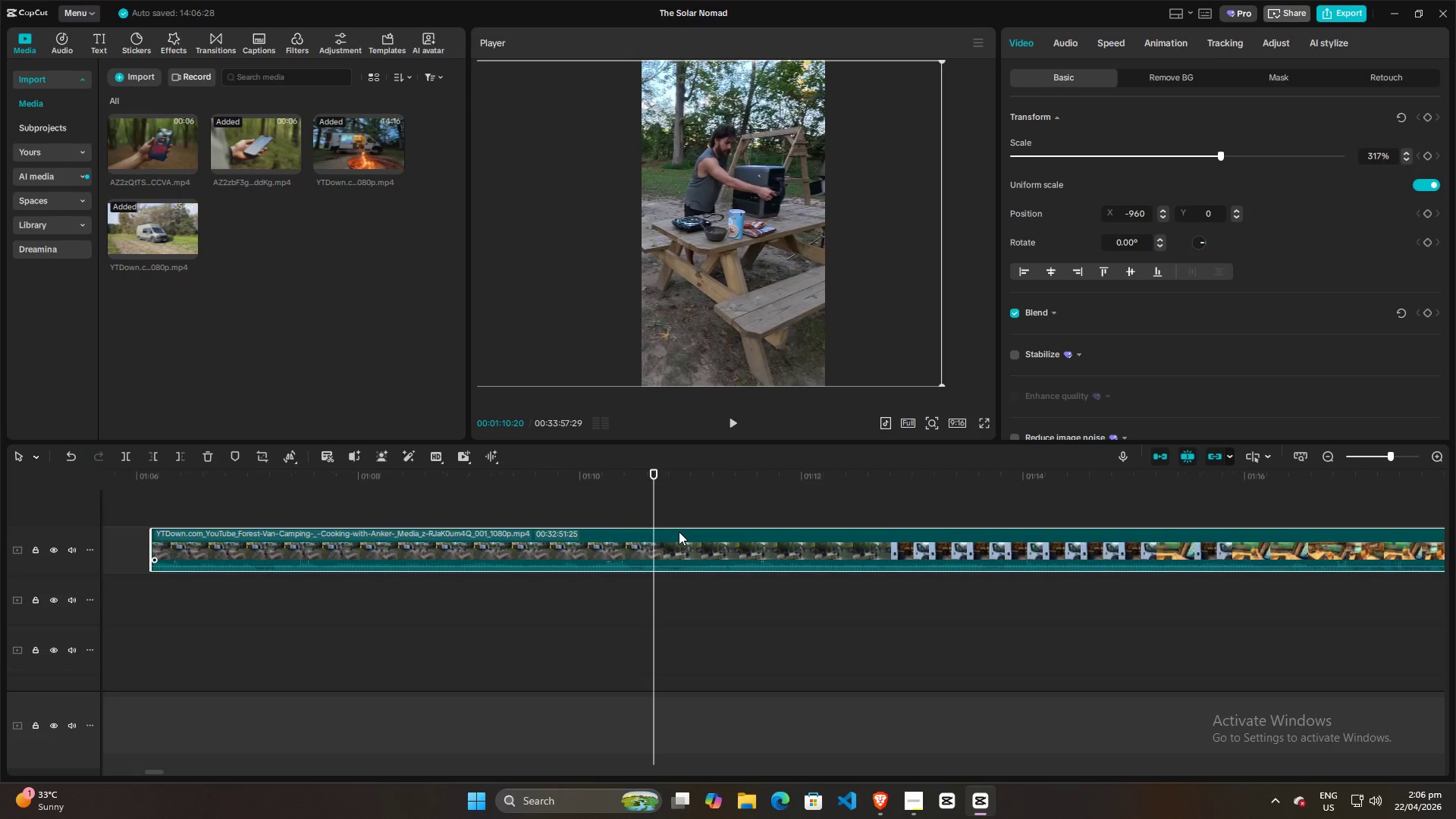 
key(Control+ControlLeft)
 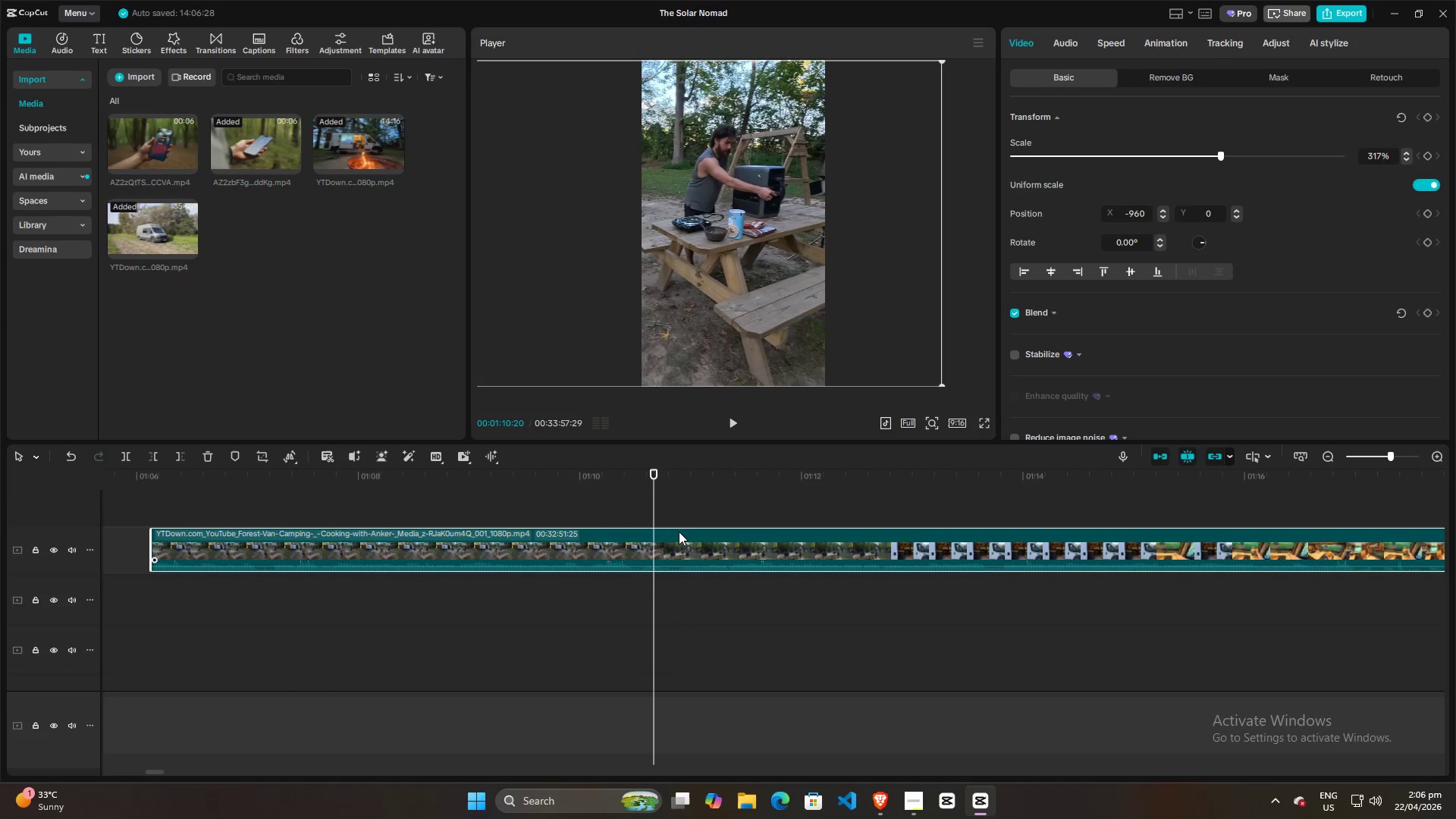 
key(Control+ControlLeft)
 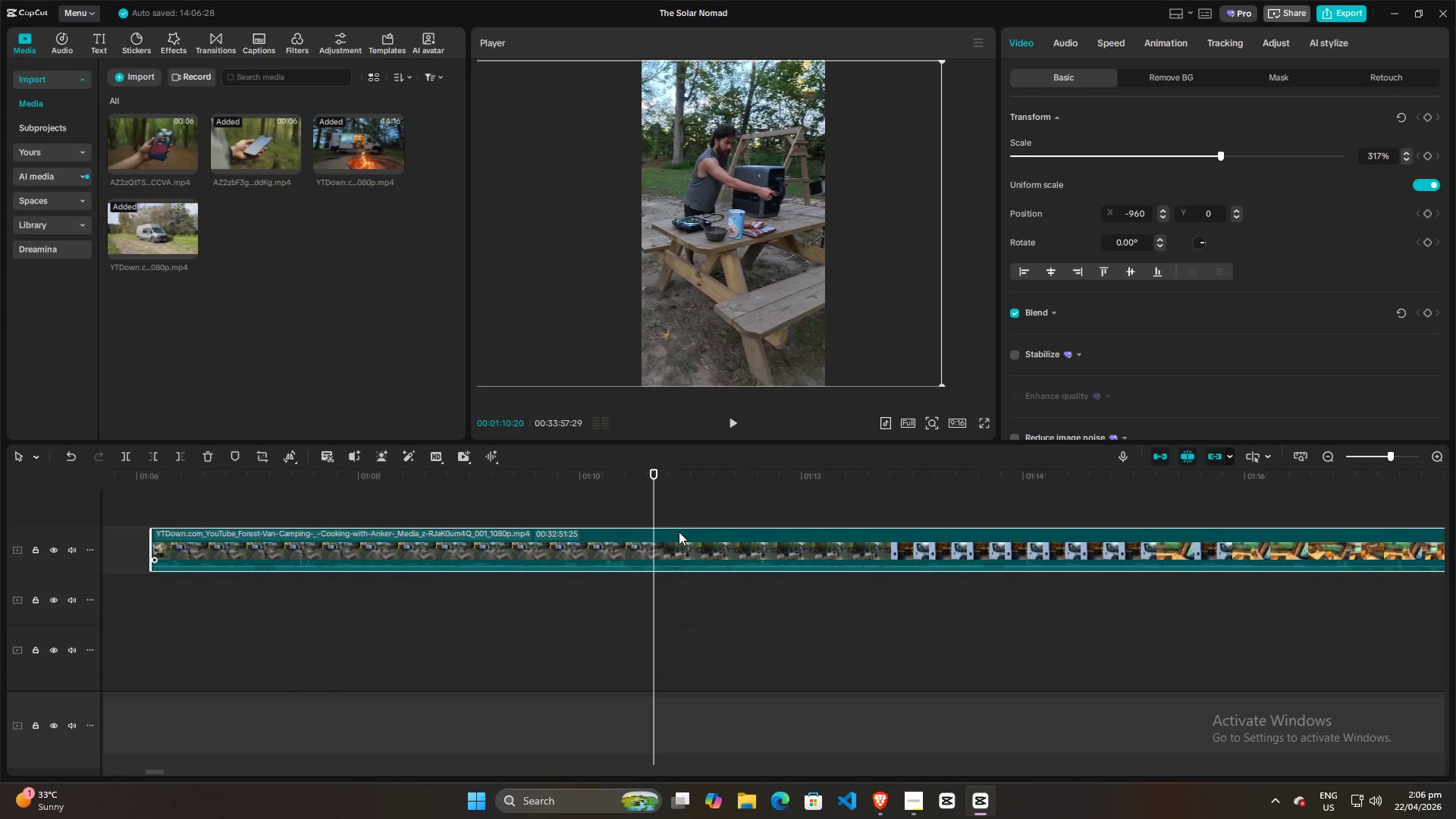 
key(Space)
 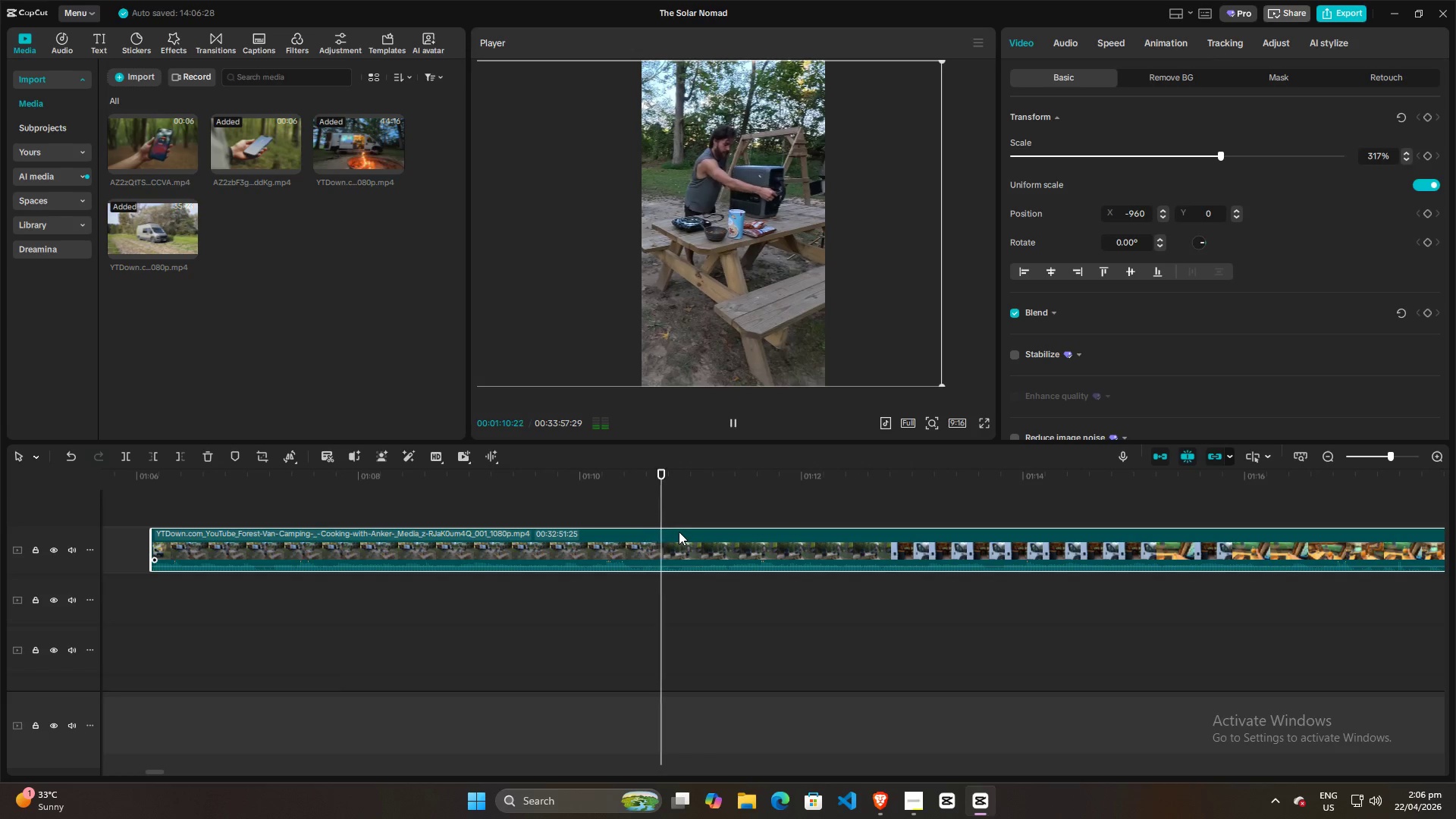 
scroll: coordinate [679, 532], scroll_direction: up, amount: 25.0
 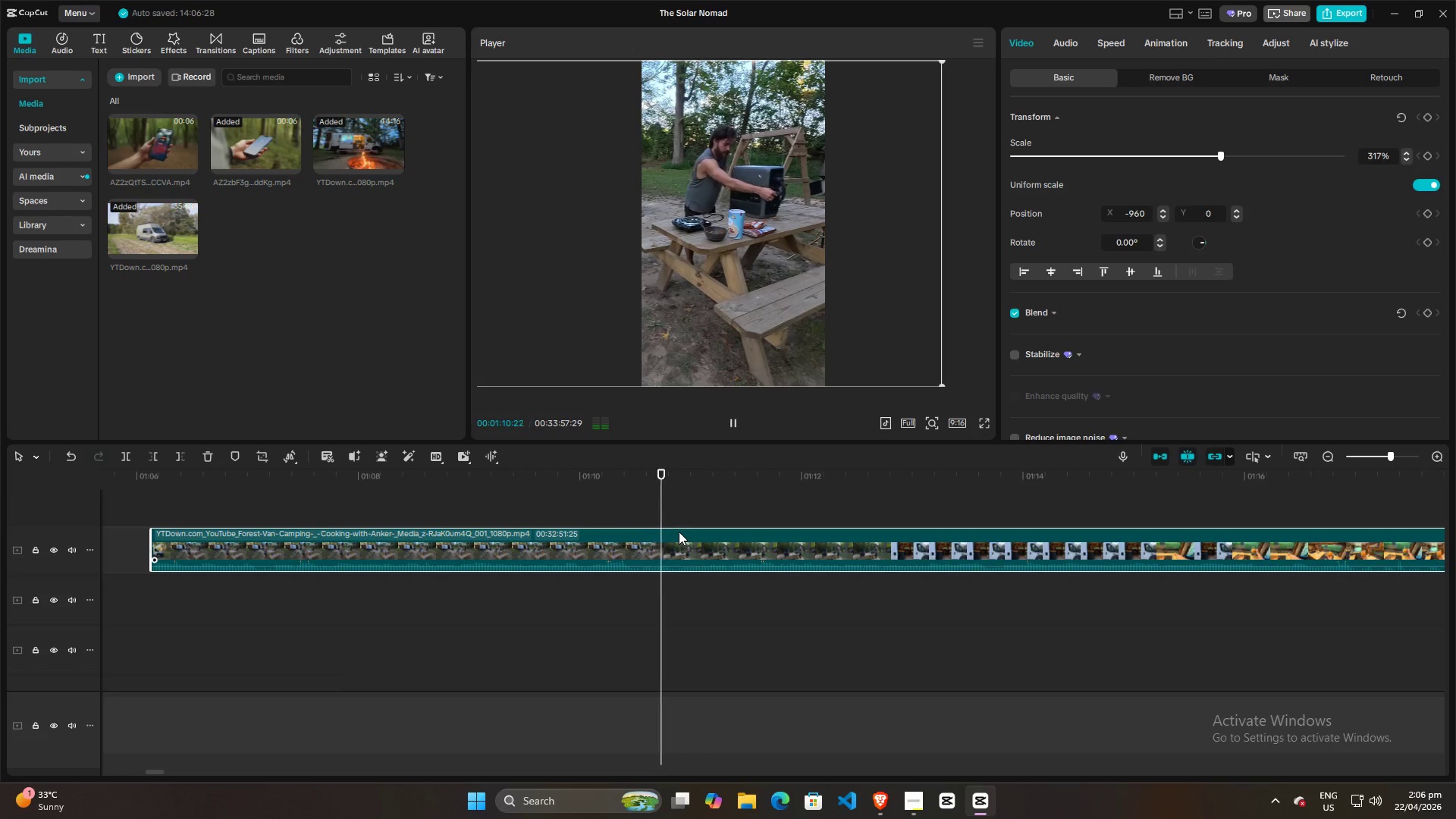 
key(Space)
 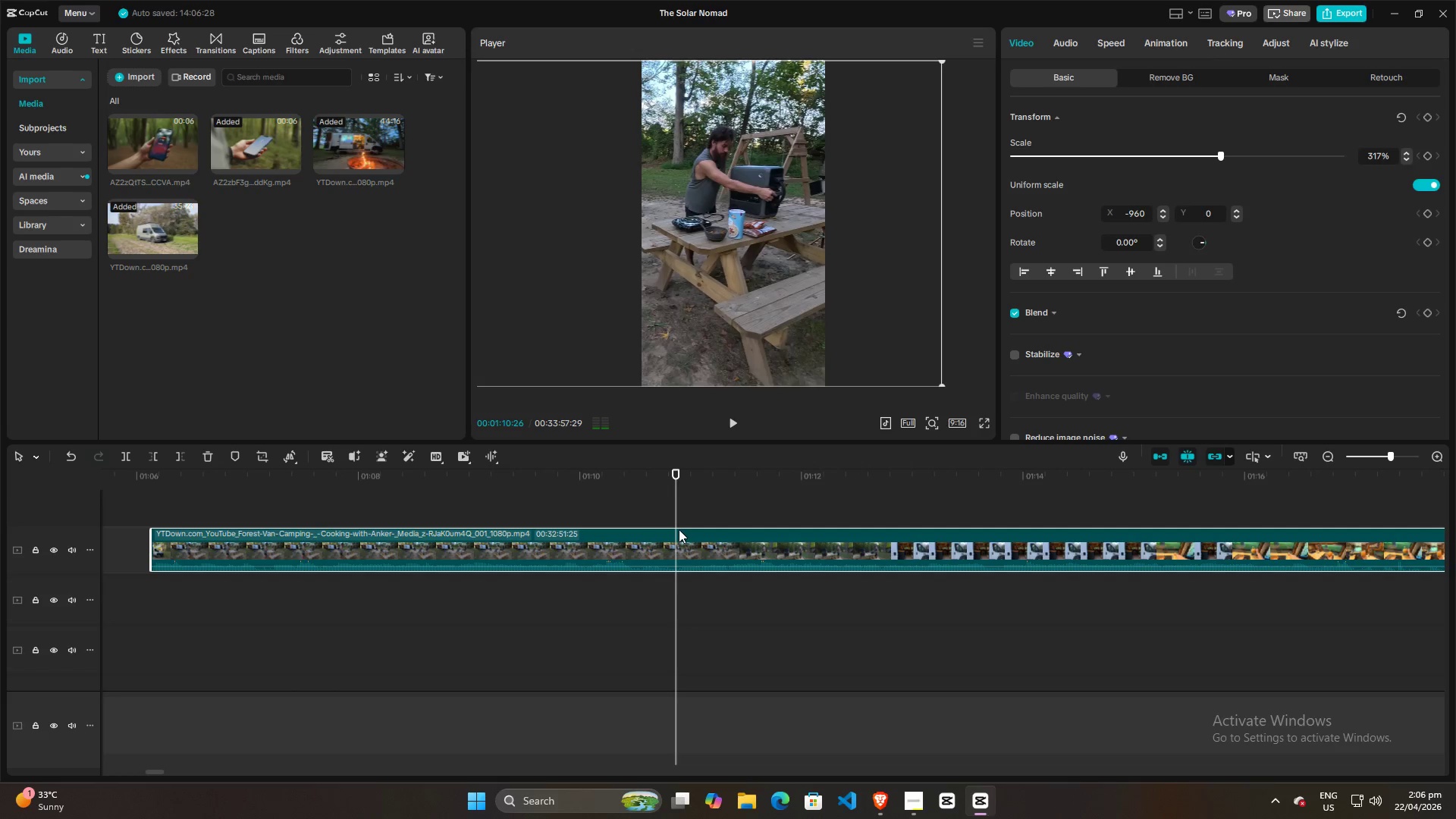 
key(Space)
 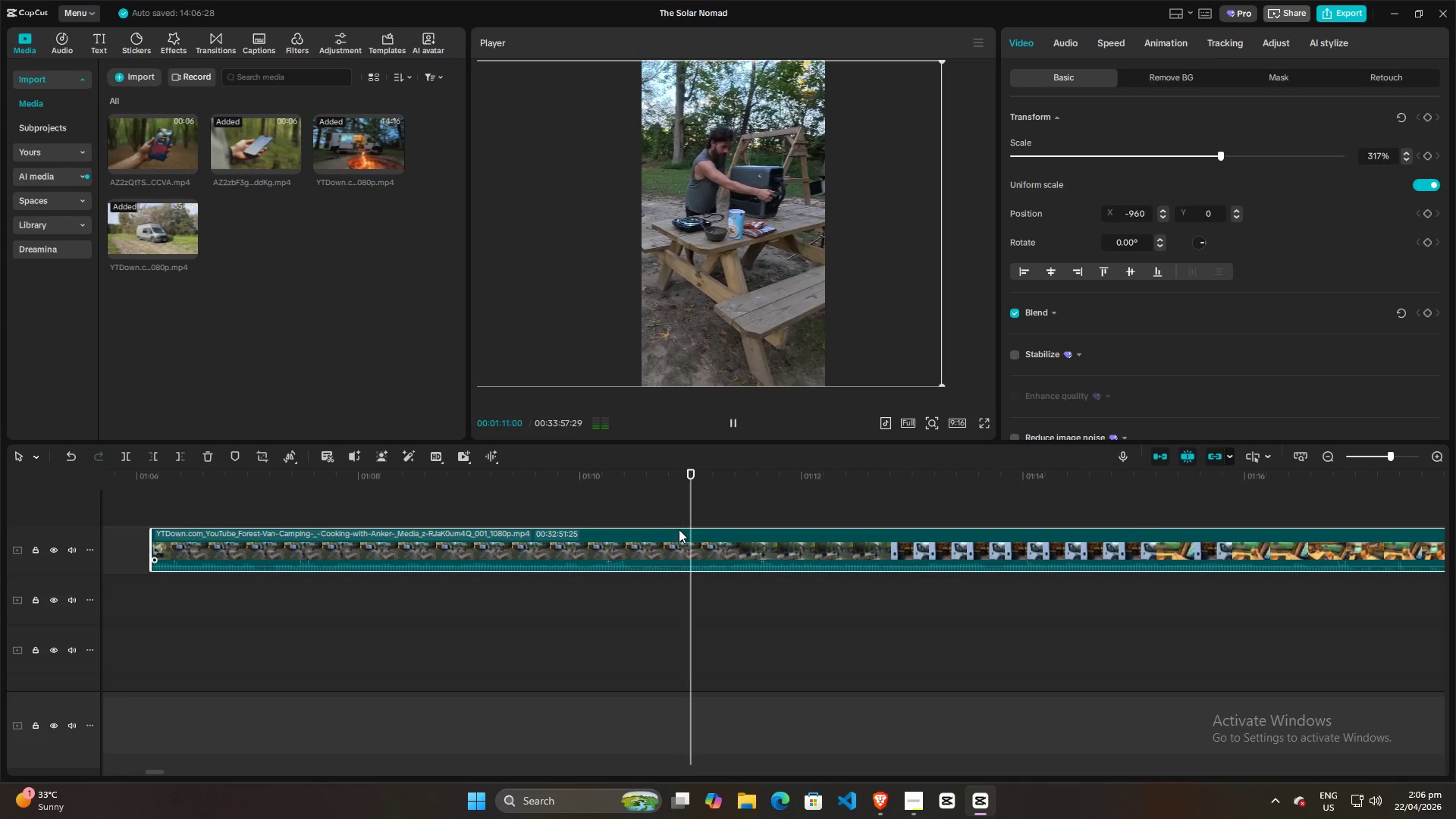 
key(Space)
 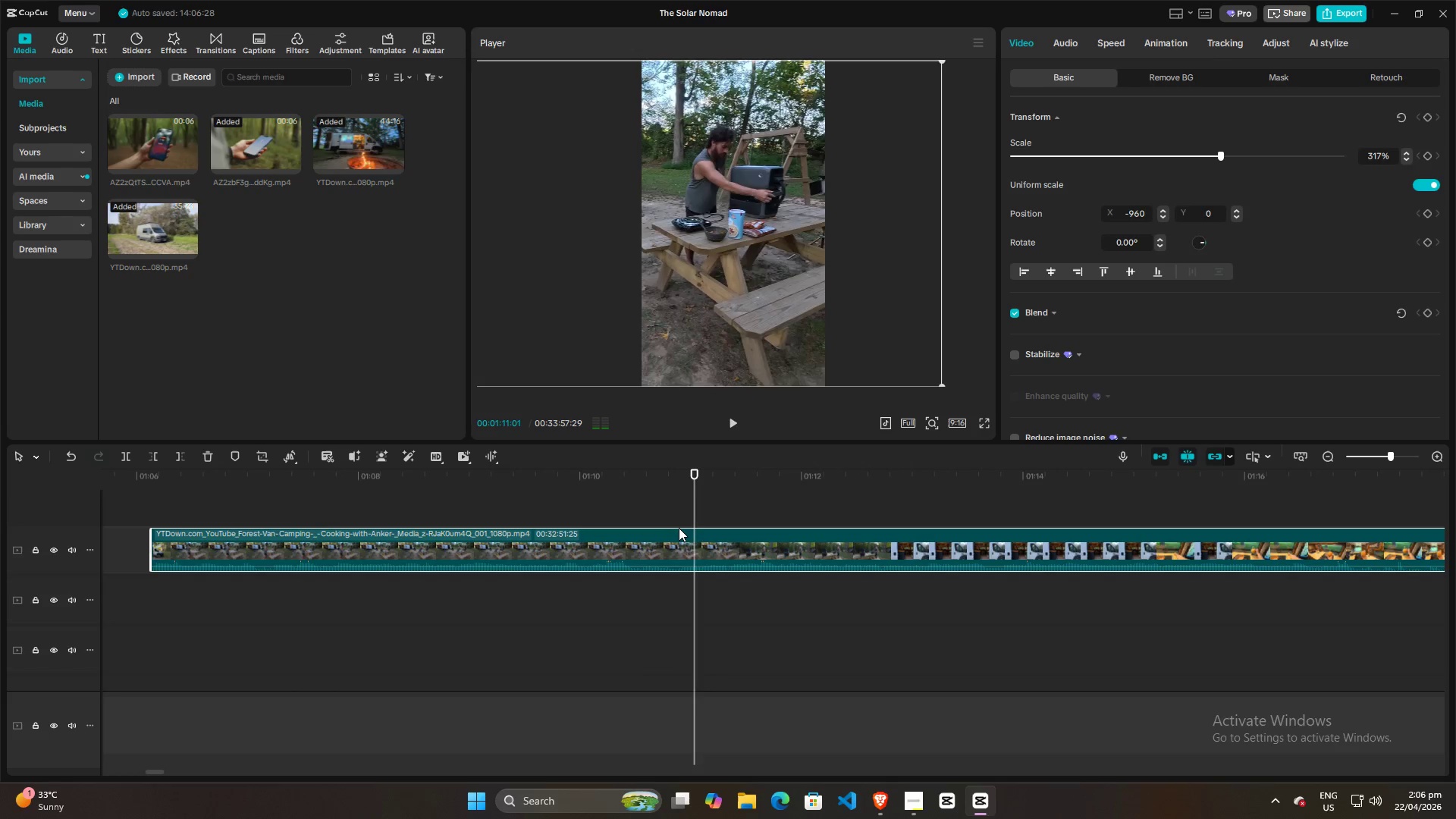 
key(Space)
 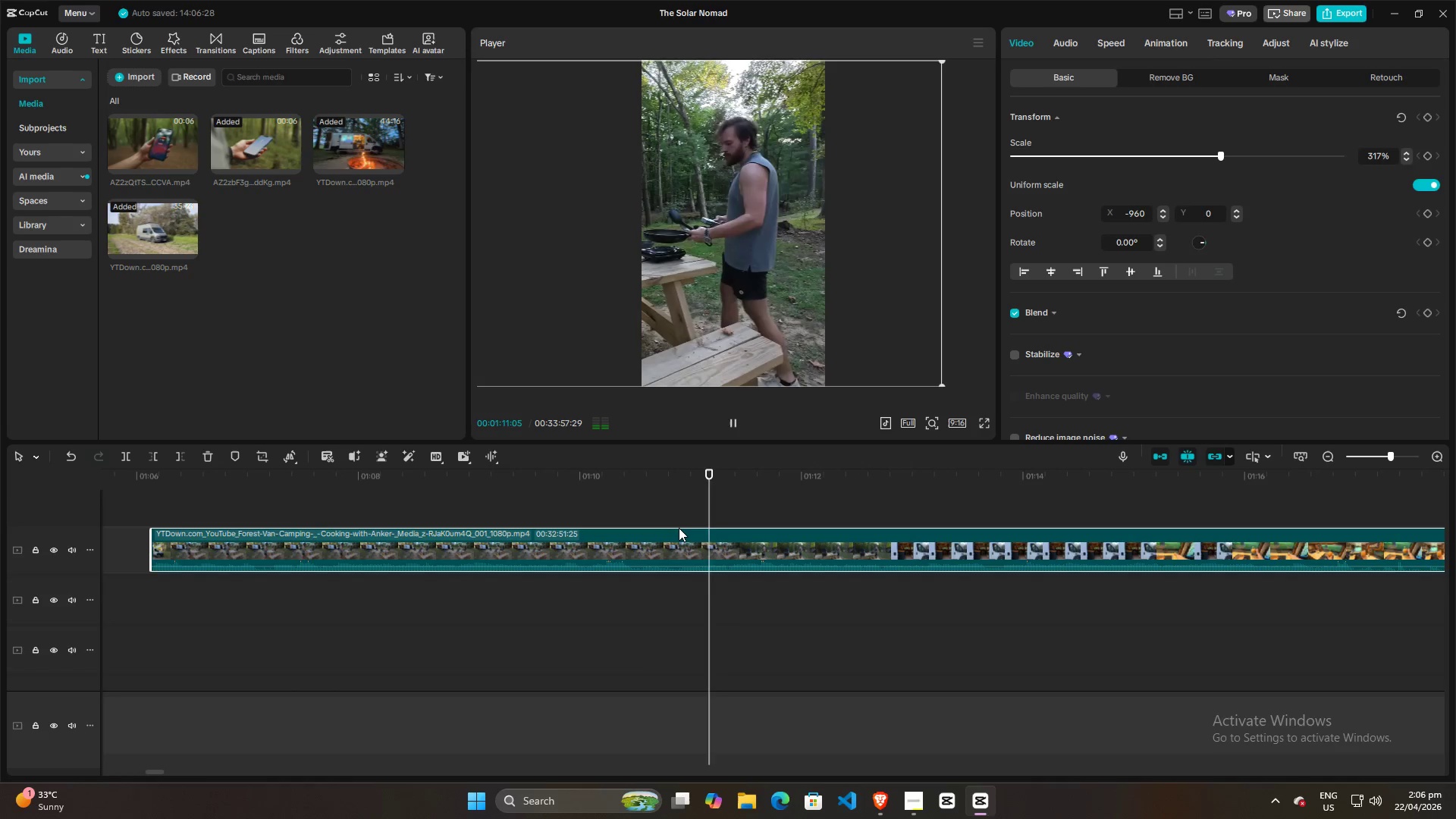 
key(Space)
 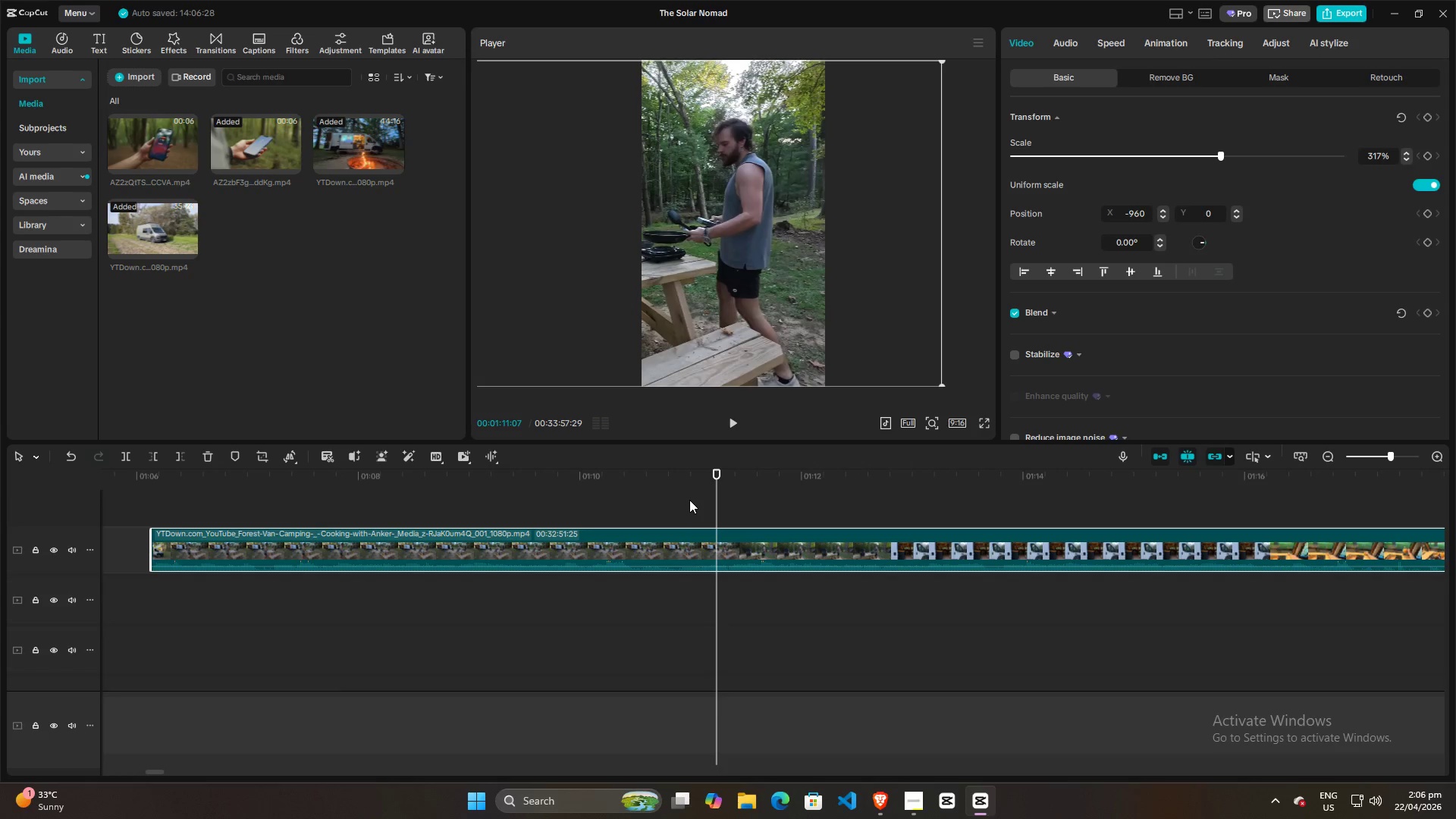 
key(ArrowLeft)
 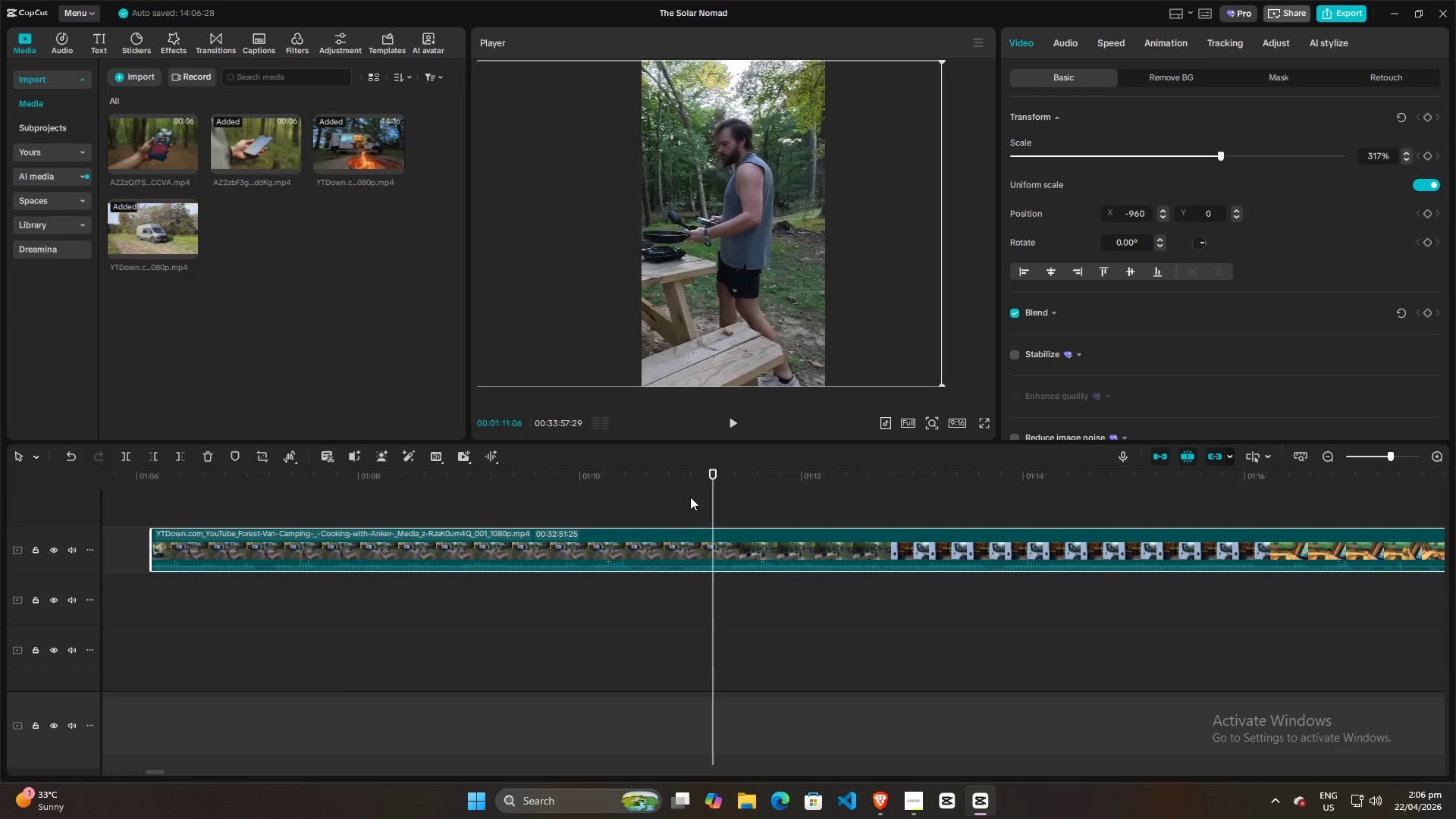 
key(ArrowLeft)
 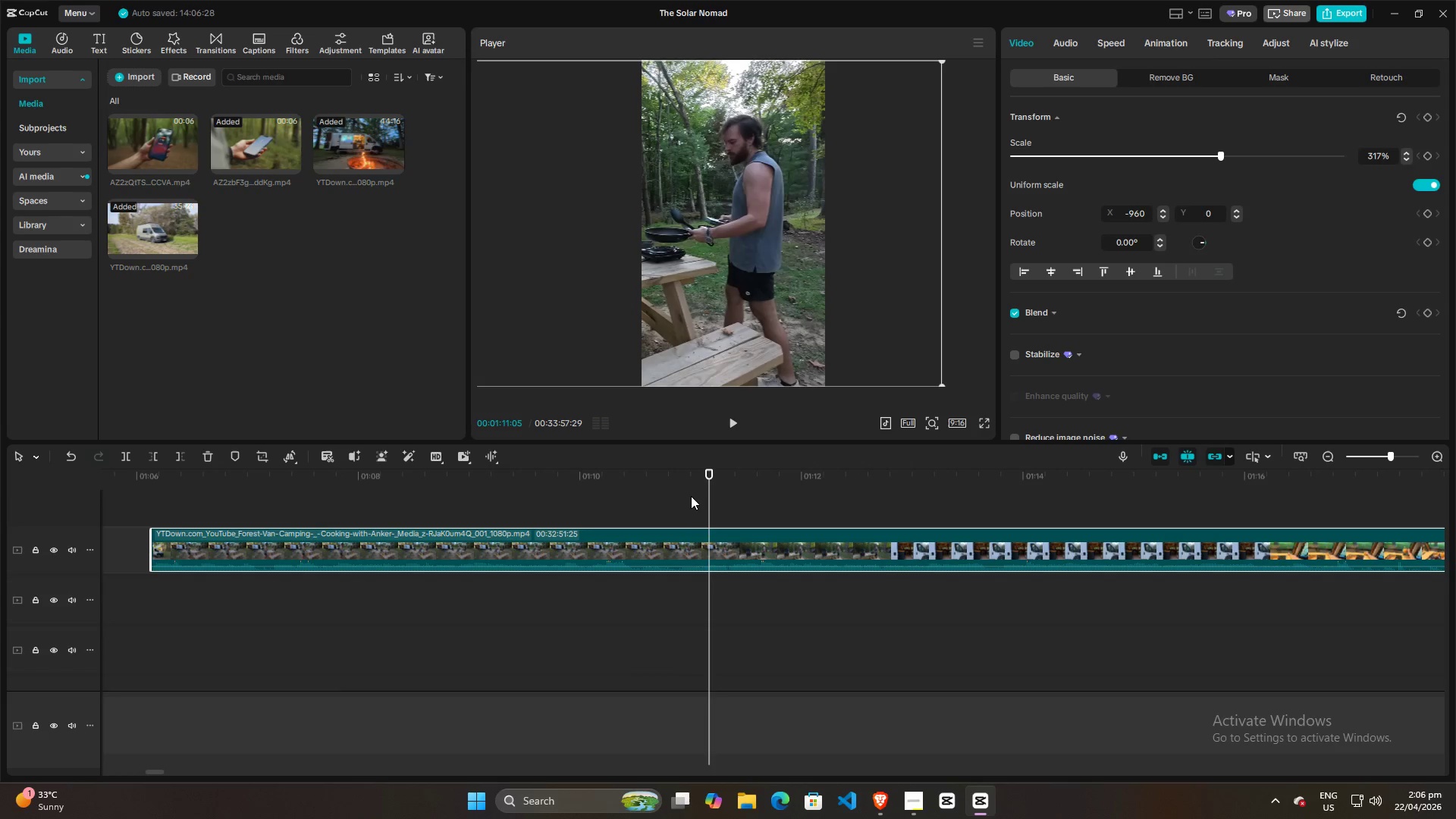 
key(ArrowLeft)
 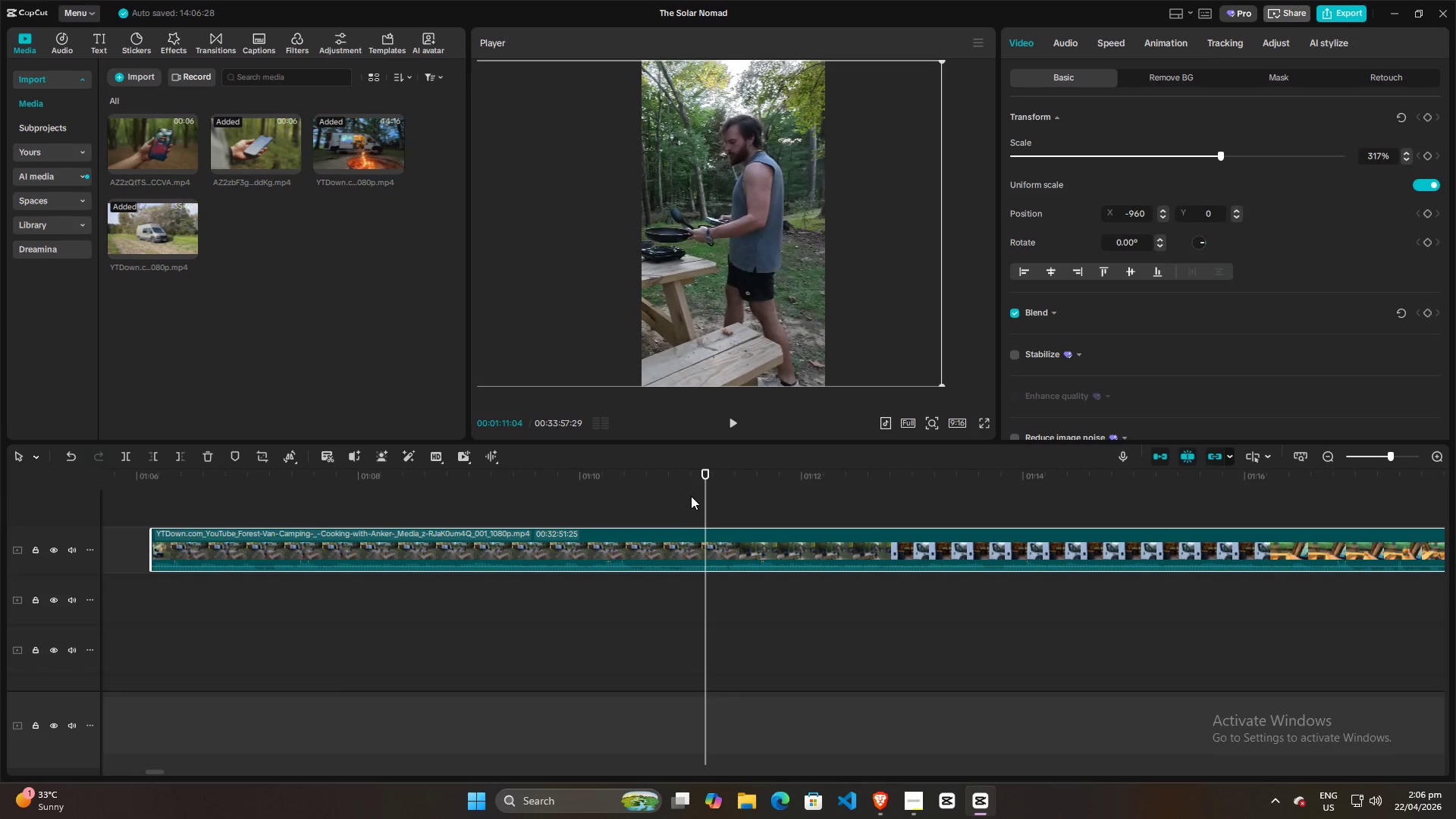 
key(ArrowLeft)
 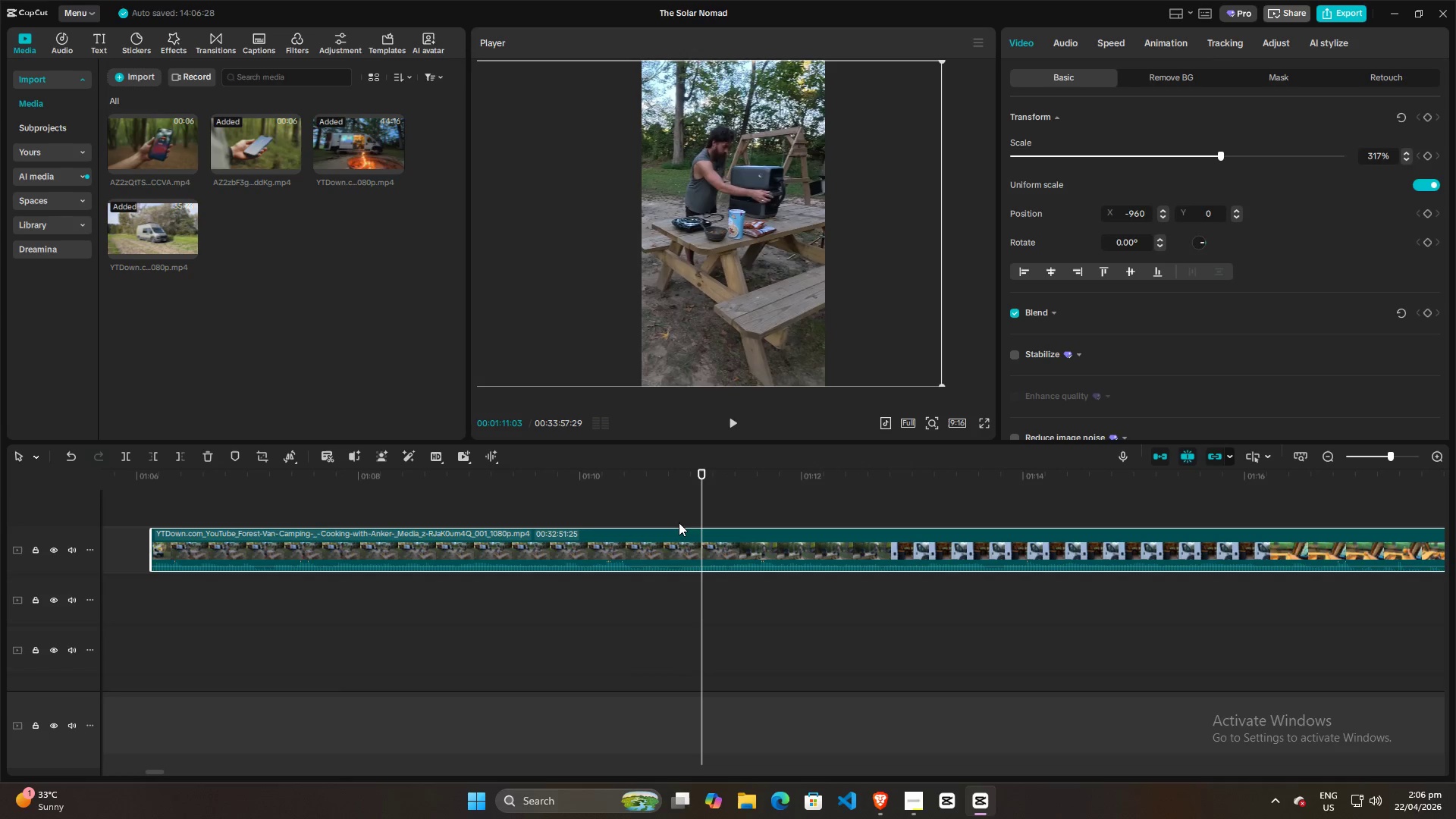 
left_click([667, 547])
 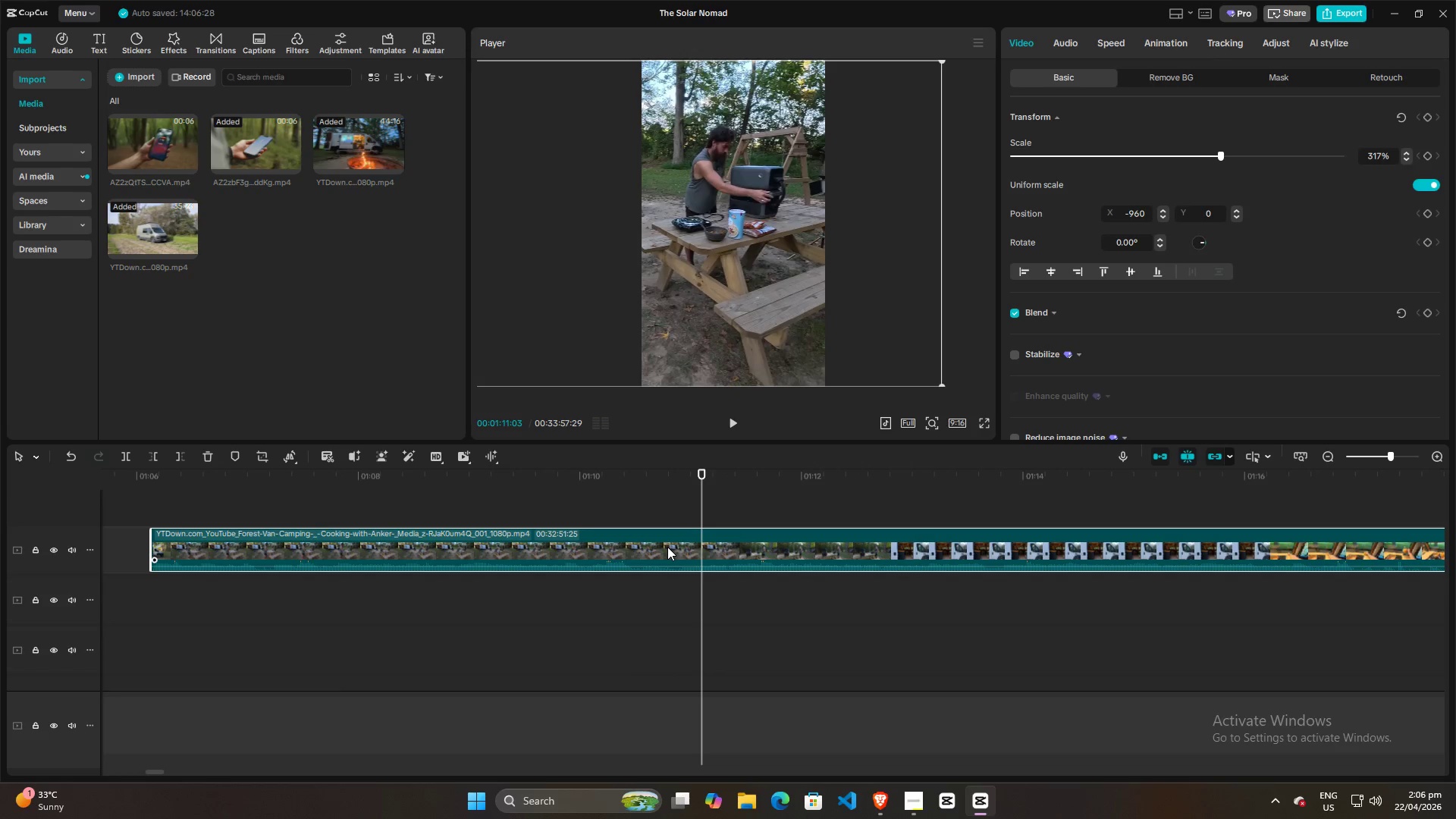 
key(Control+ControlLeft)
 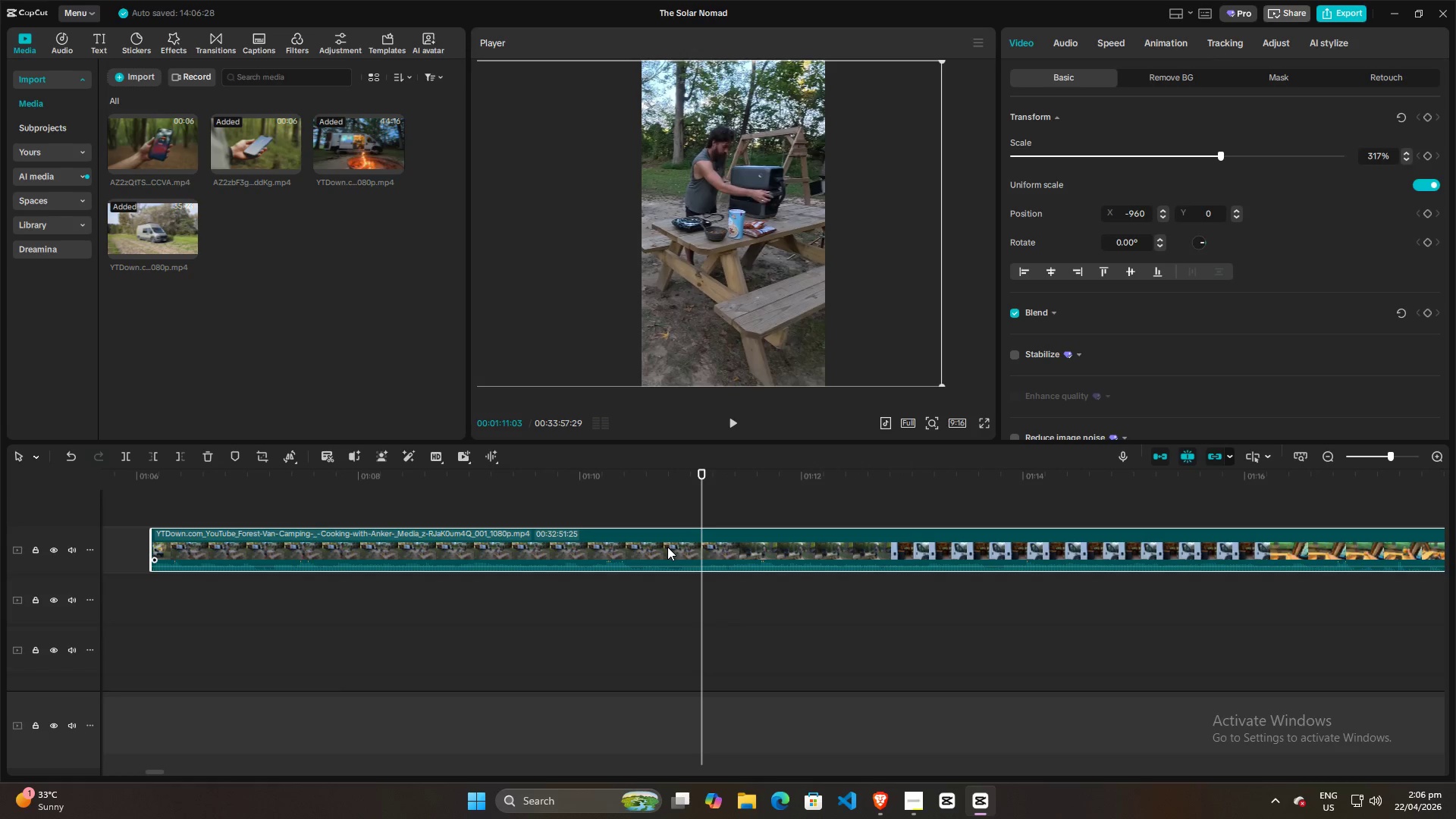 
key(Control+B)
 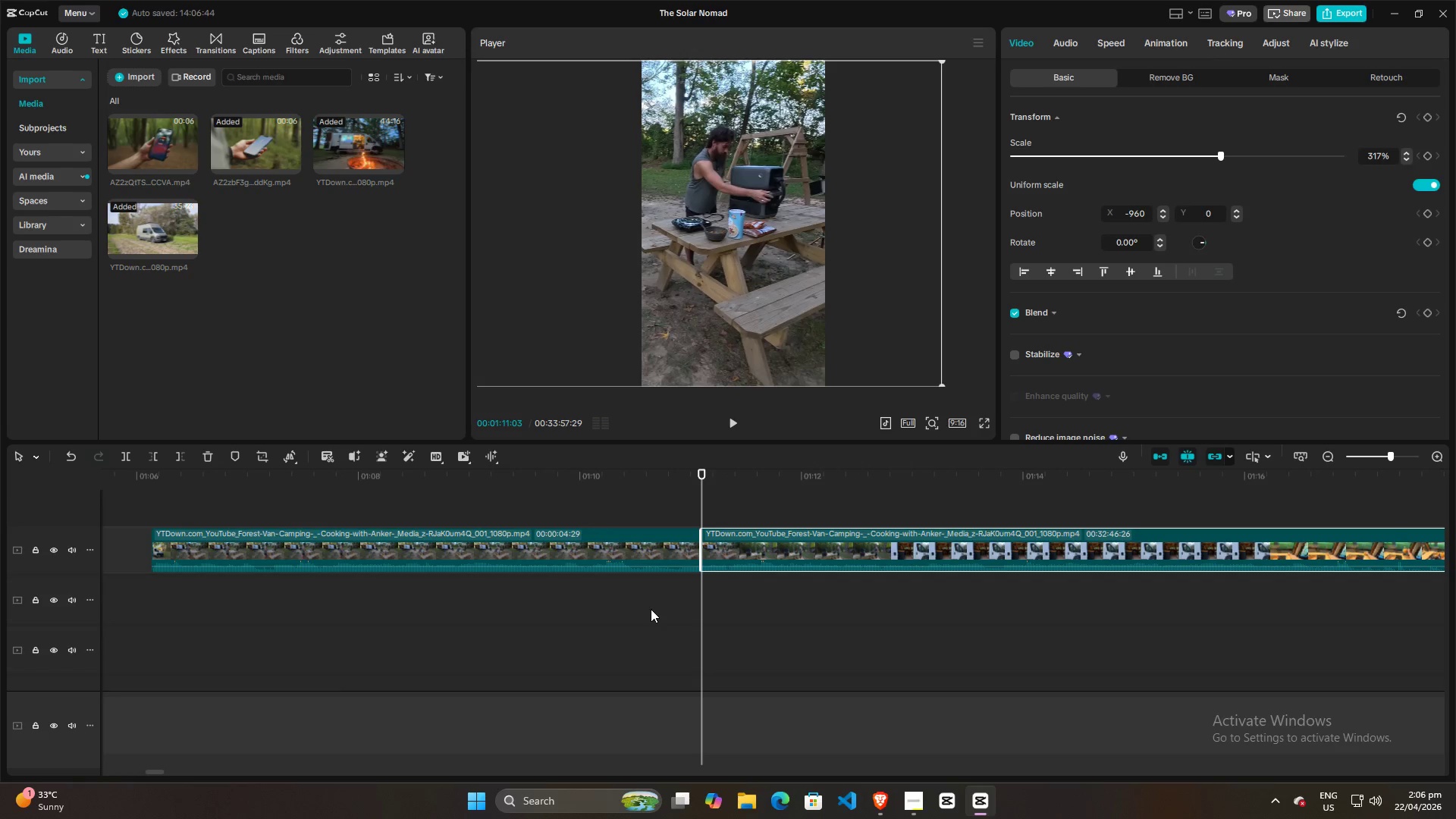 
hold_key(key=ControlLeft, duration=1.5)
hold_key(key=ControlLeft, duration=0.42)
scroll: coordinate [644, 605], scroll_direction: down, amount: 29.0
 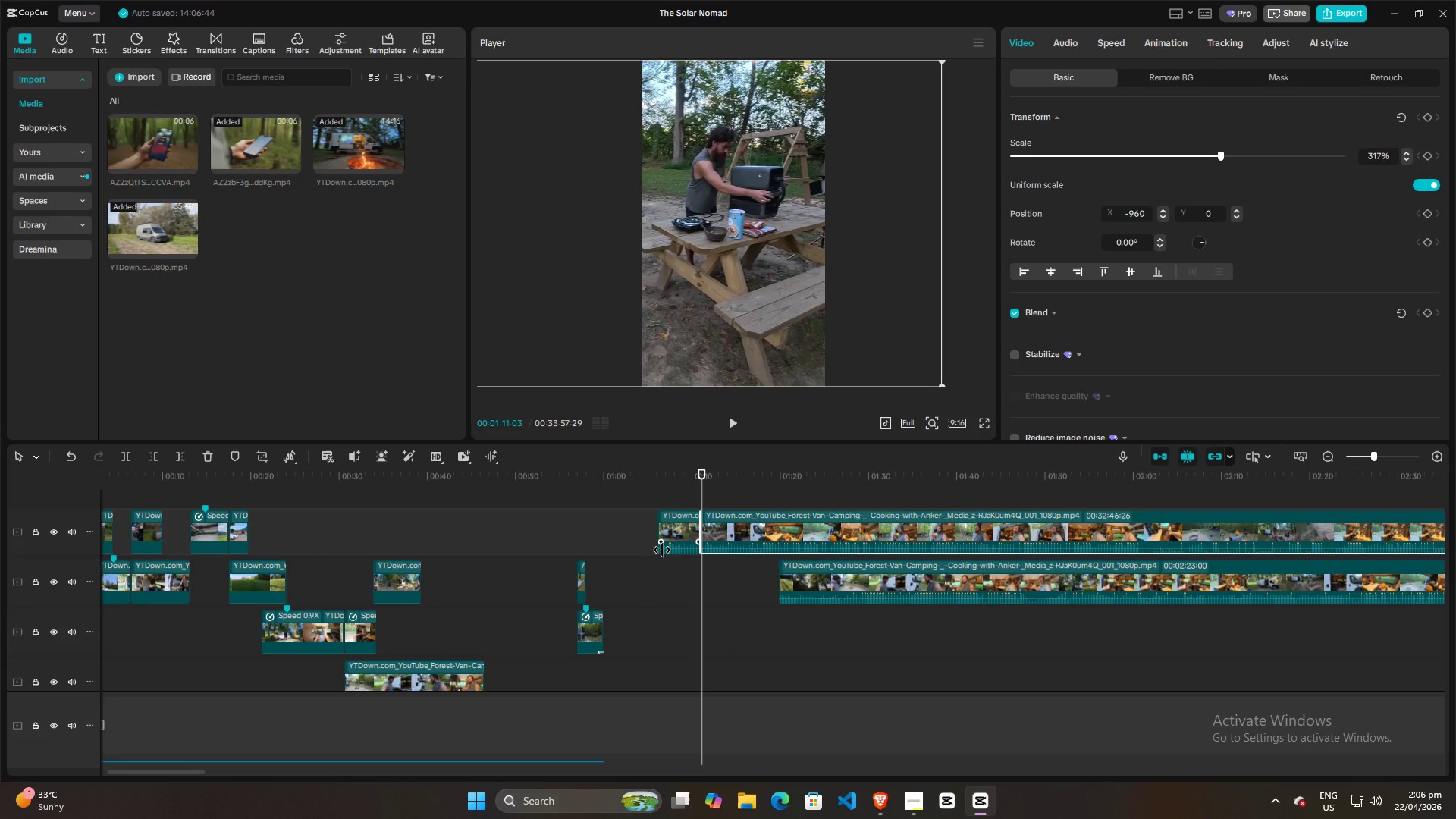 
scroll: coordinate [636, 585], scroll_direction: none, amount: 0.0
 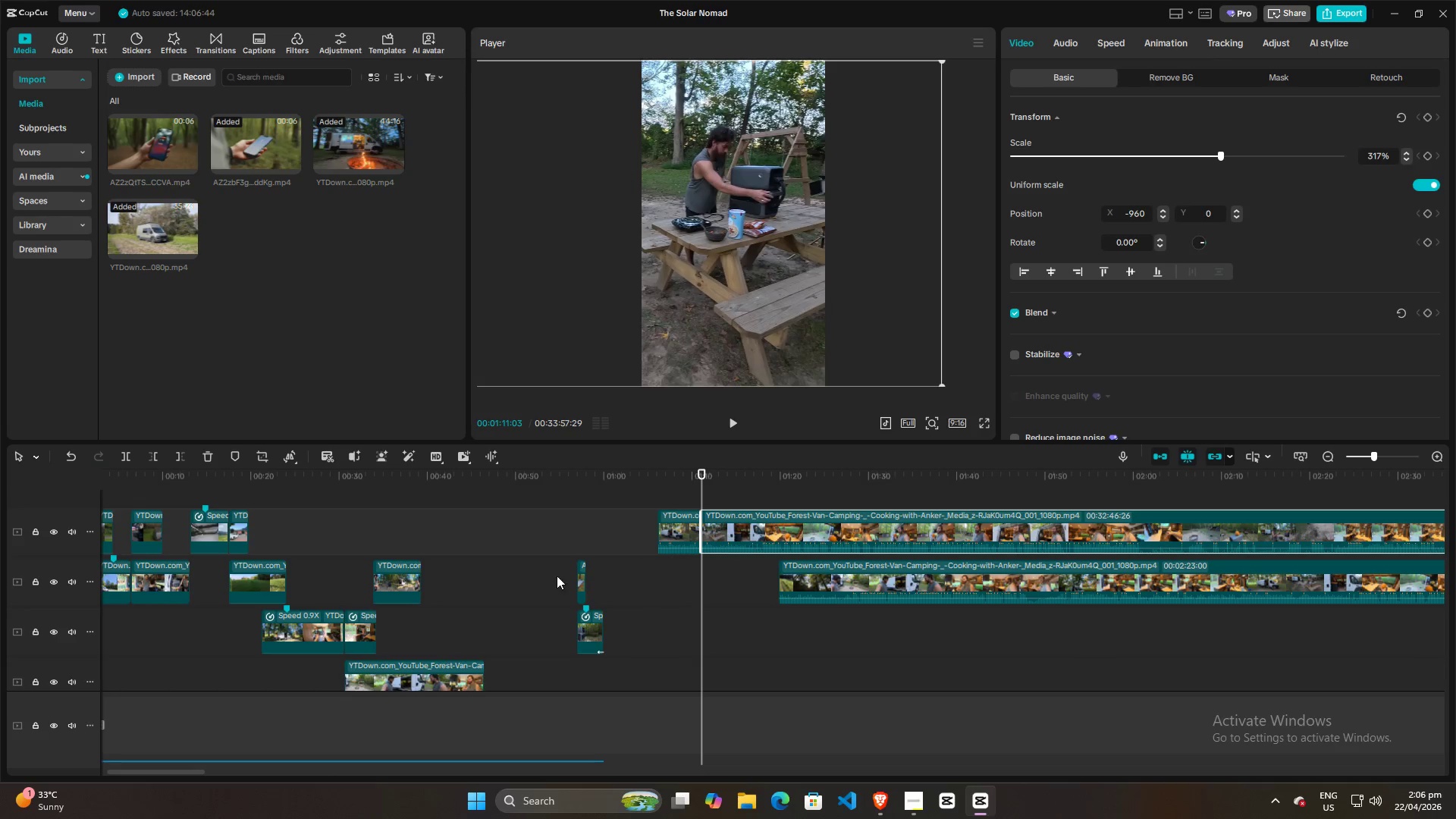 
left_click([504, 566])
 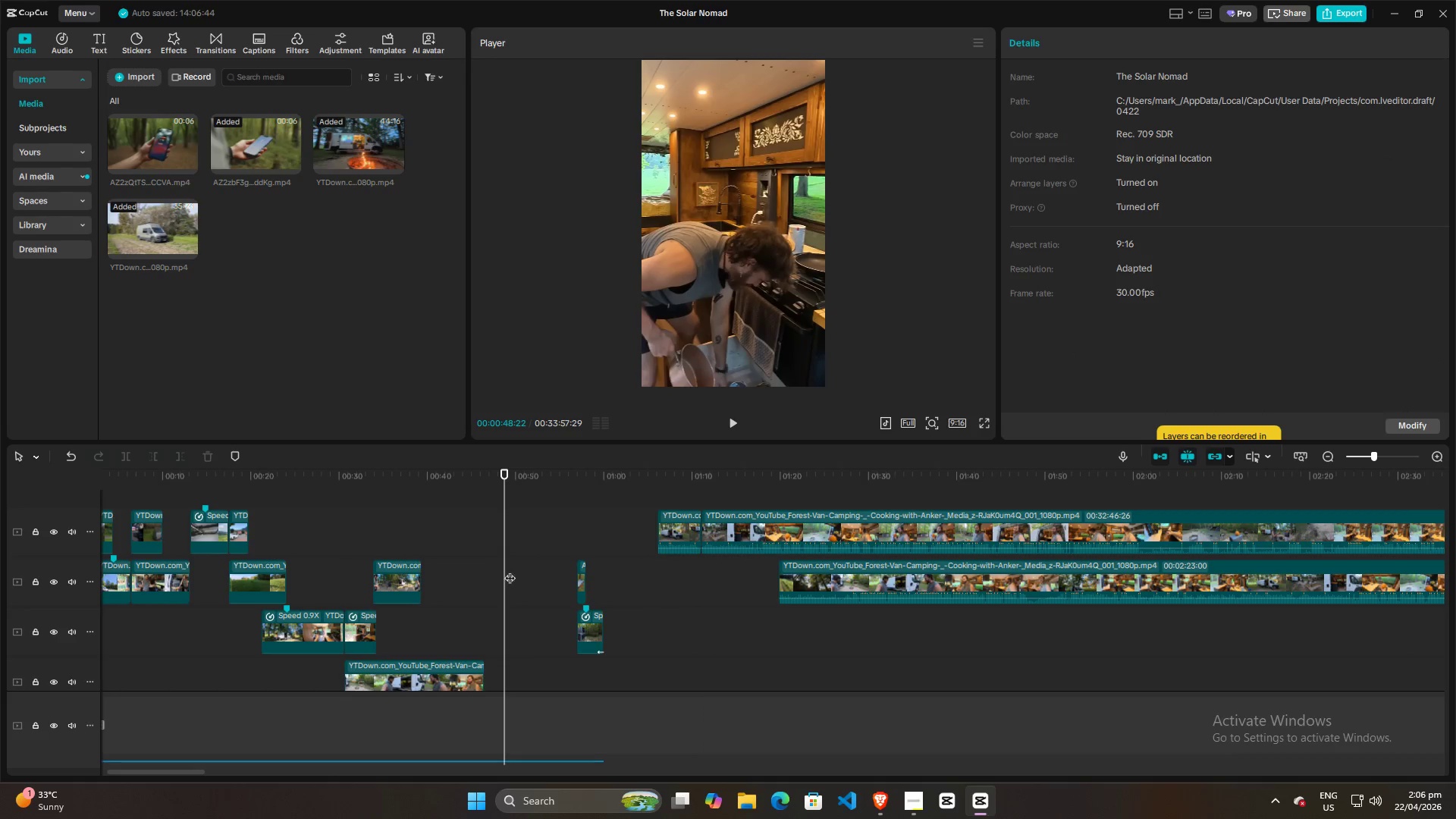 
key(Space)
 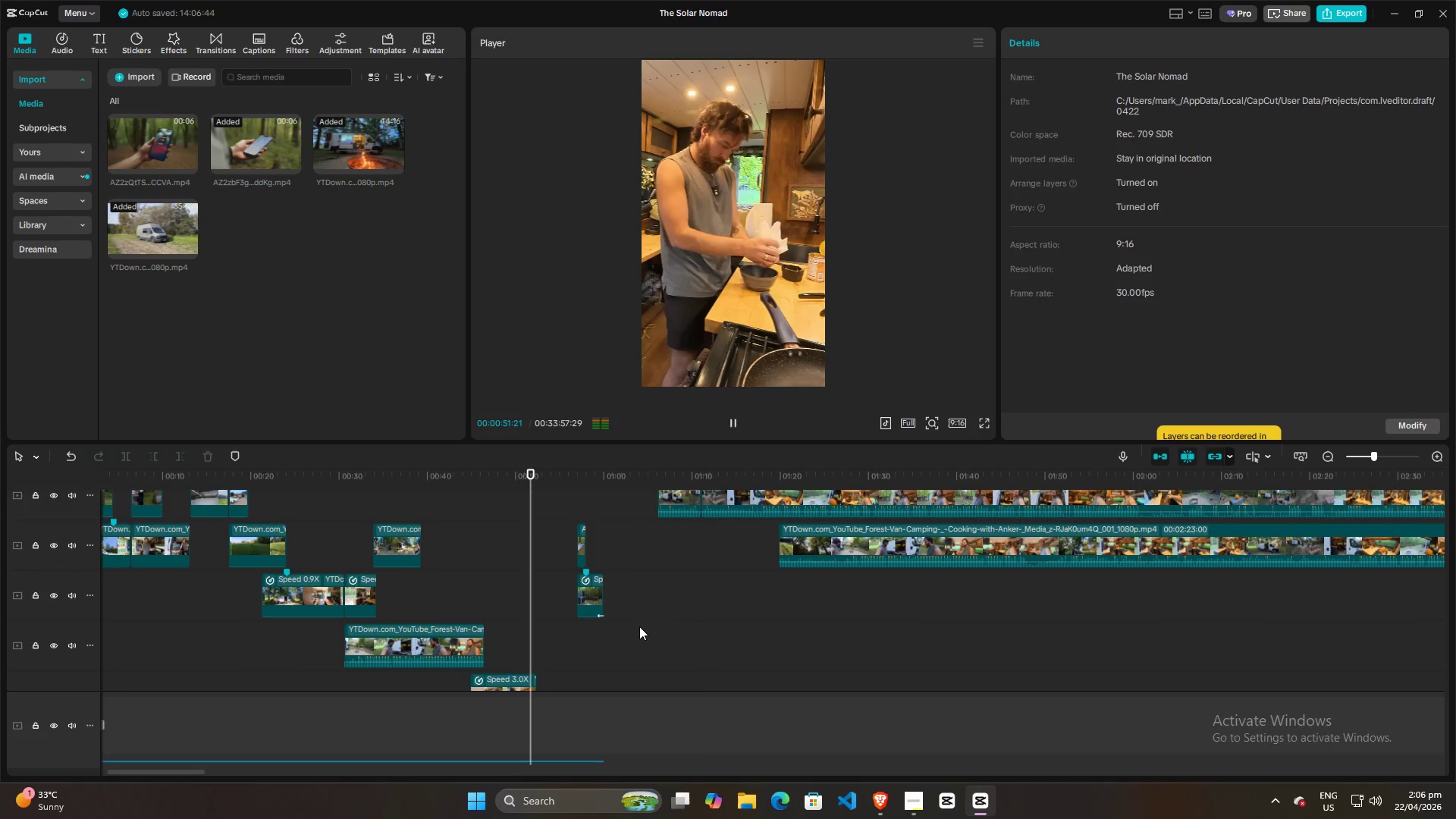 
scroll: coordinate [526, 584], scroll_direction: down, amount: 2.0
 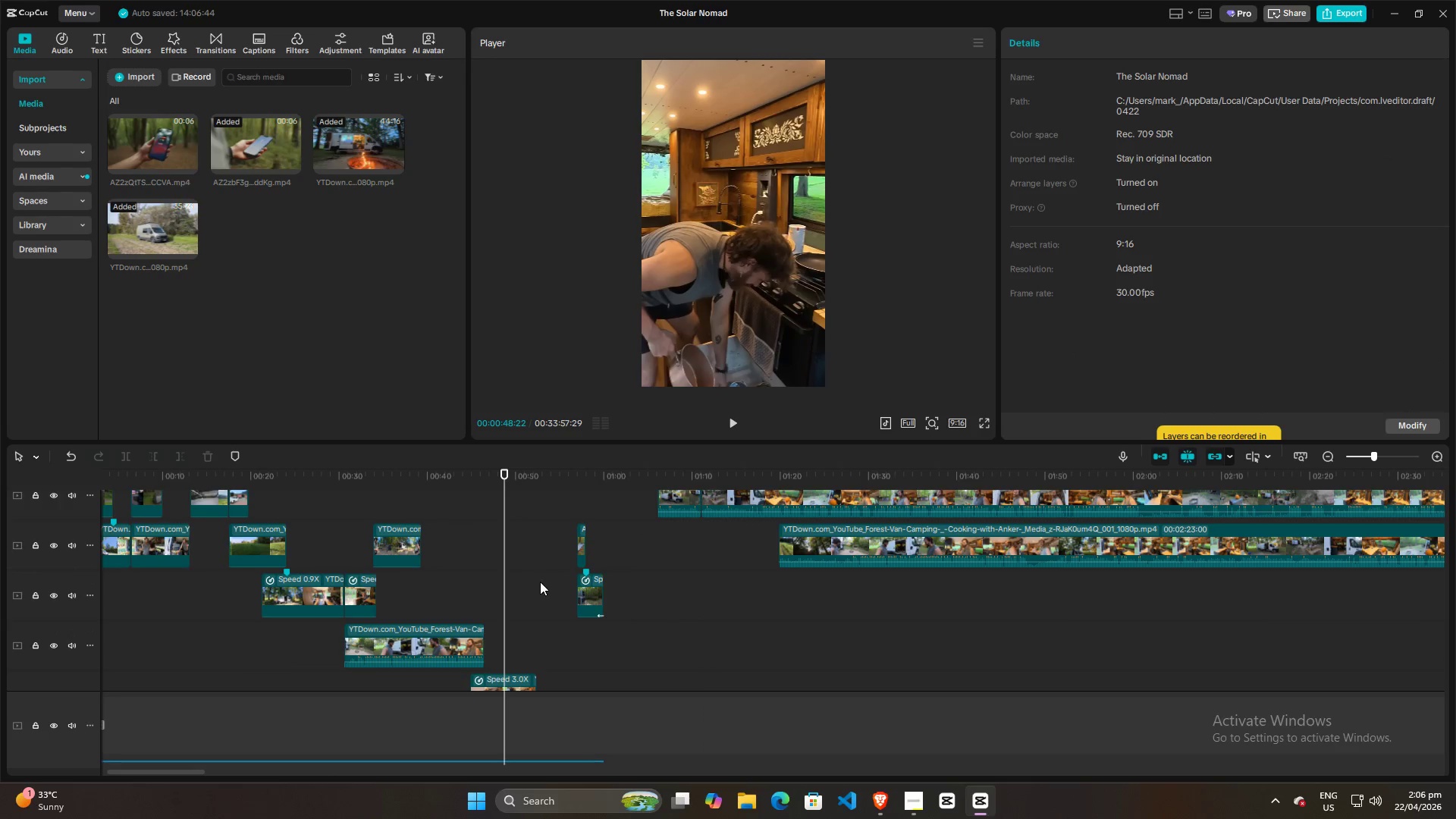 
scroll: coordinate [639, 626], scroll_direction: up, amount: 4.0
 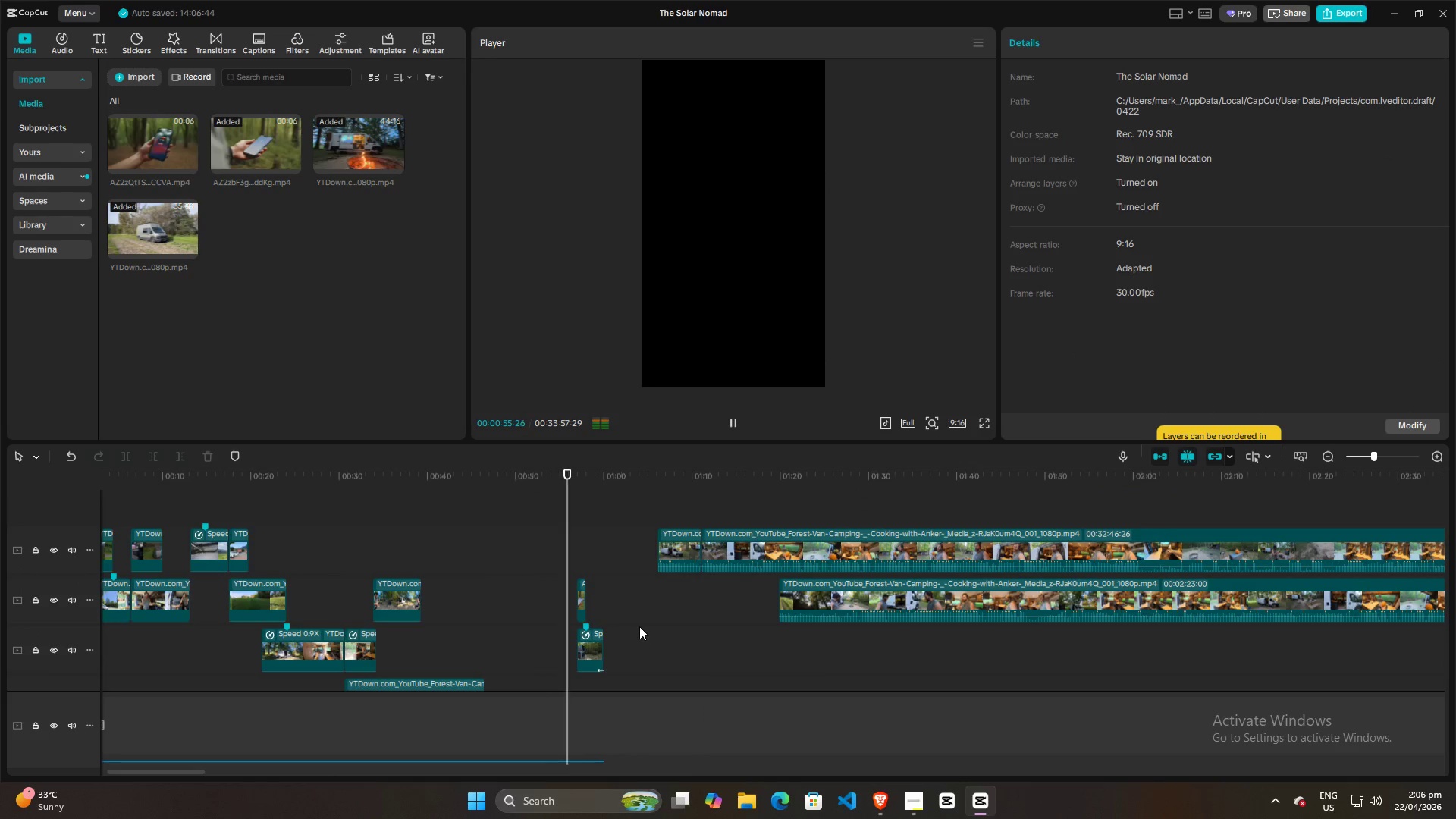 
key(Space)
 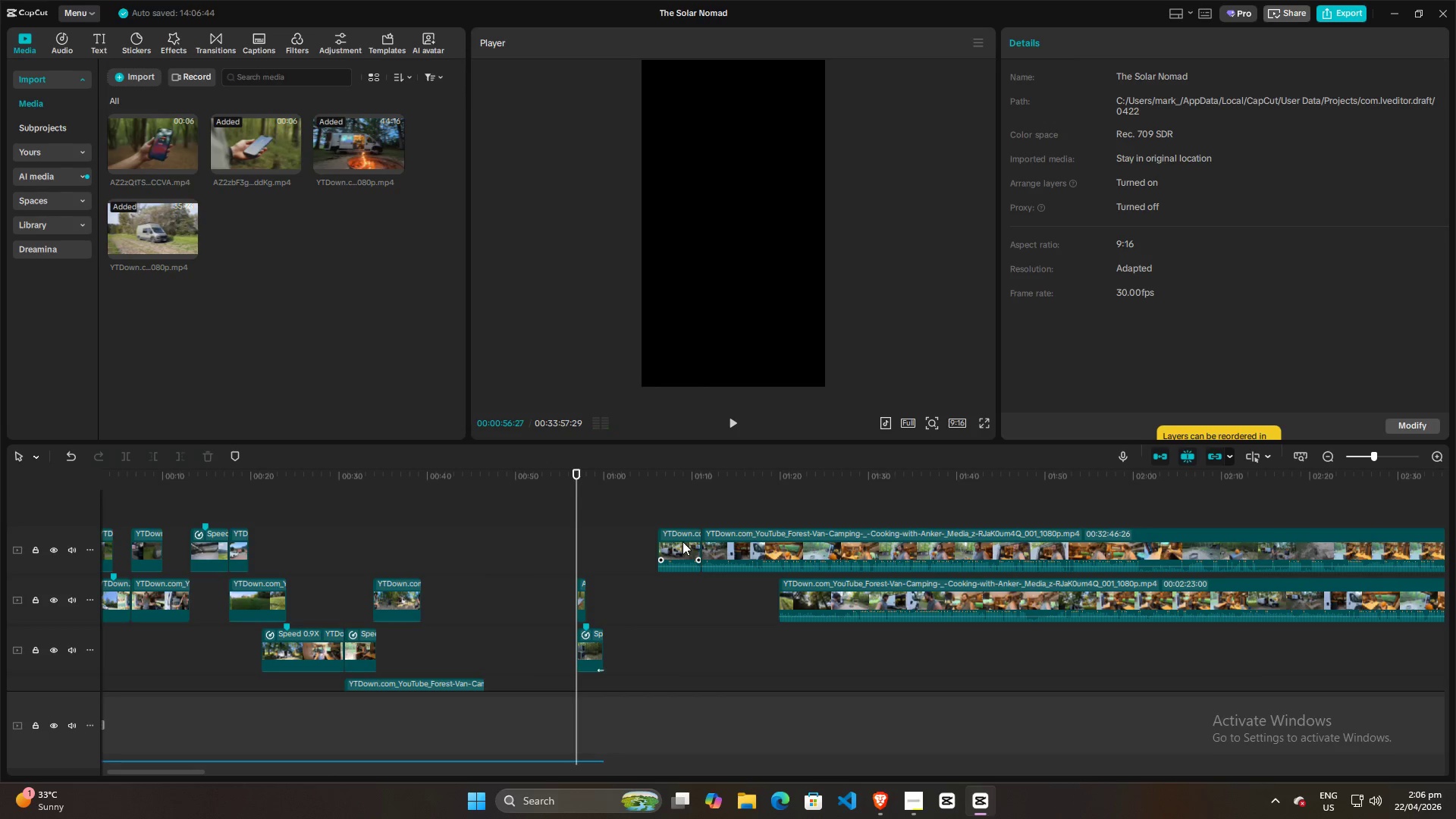 
left_click_drag(start_coordinate=[682, 541], to_coordinate=[565, 597])
 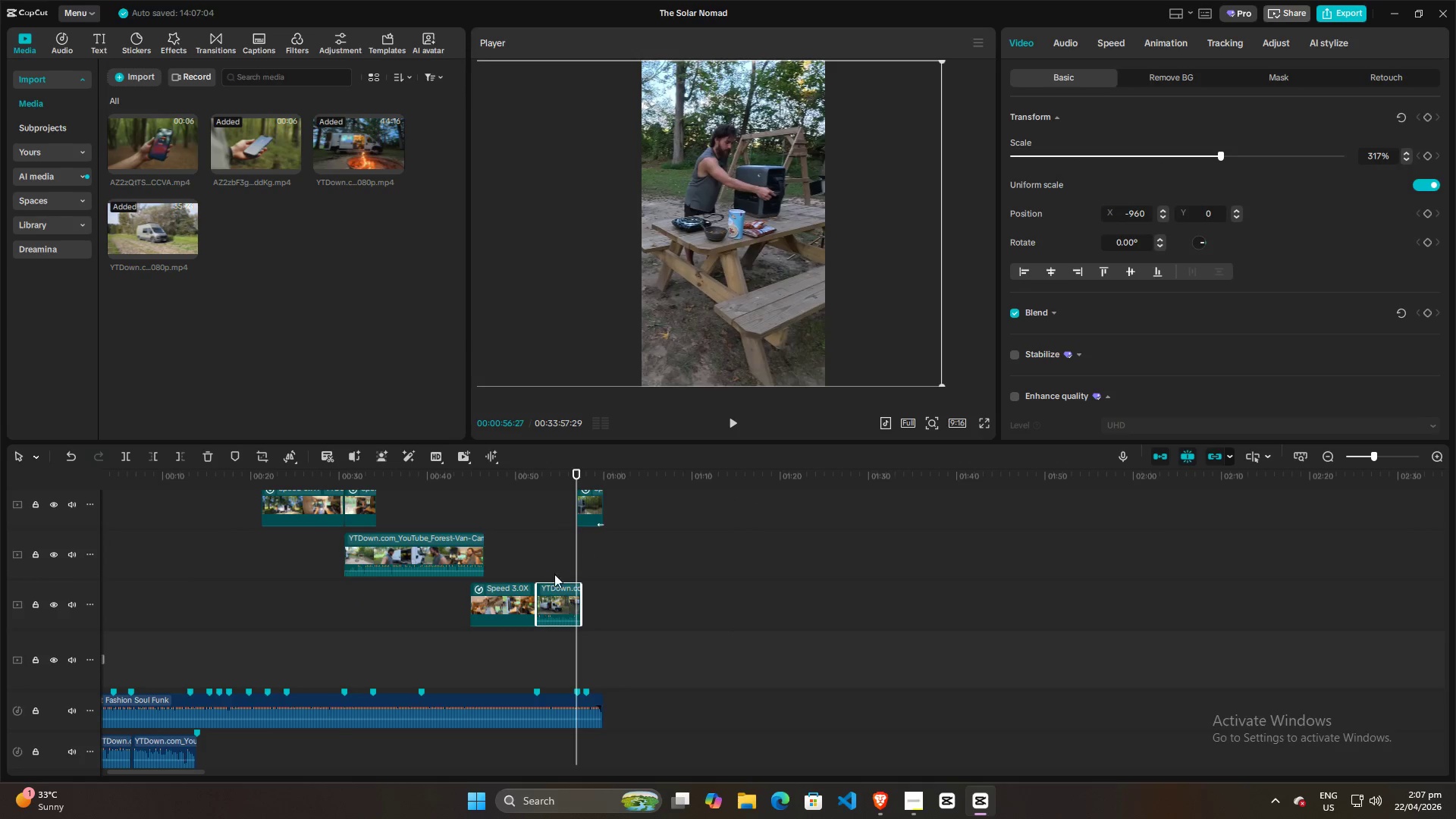 
scroll: coordinate [535, 581], scroll_direction: down, amount: 8.0
 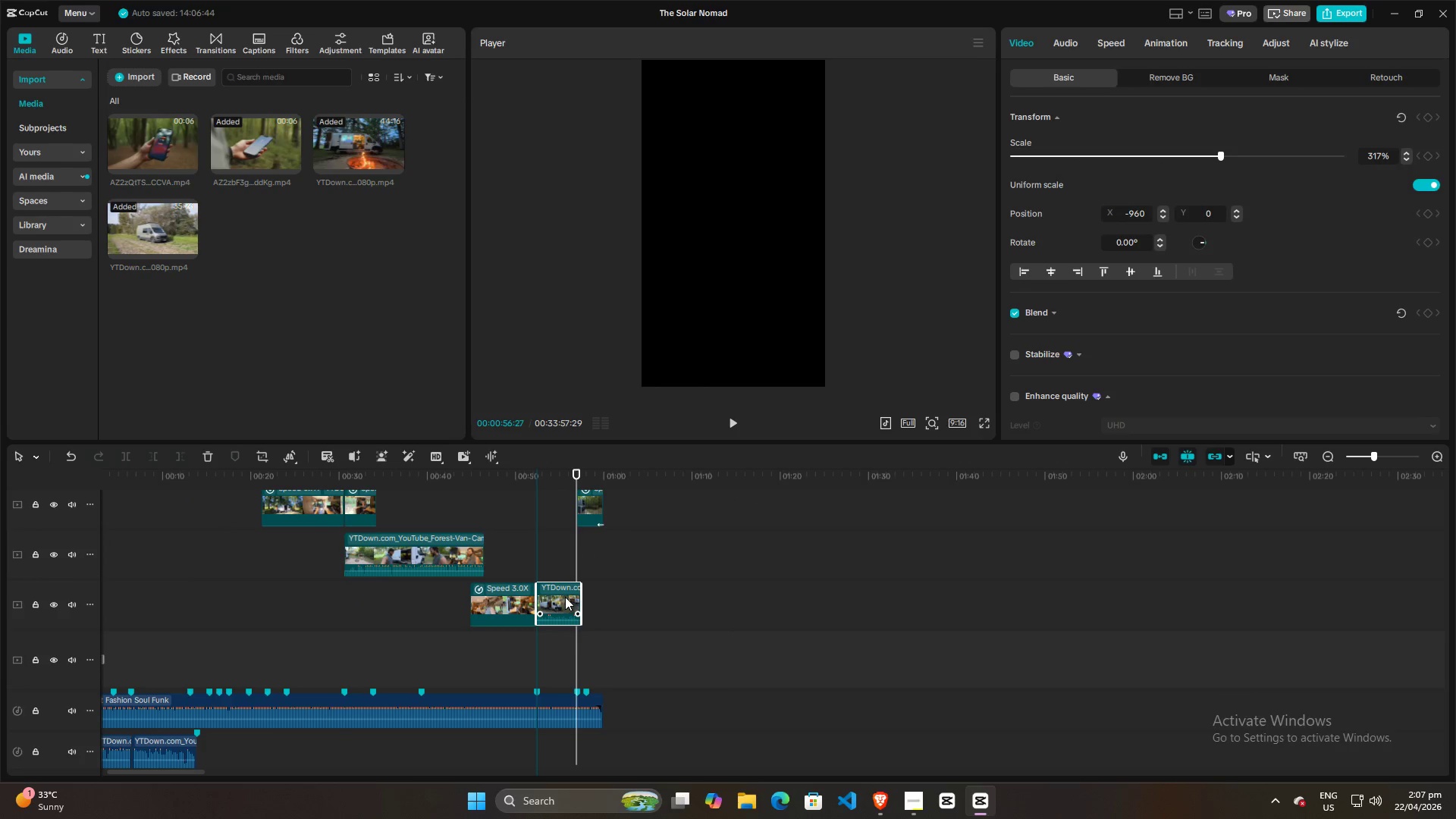 
left_click([532, 545])
 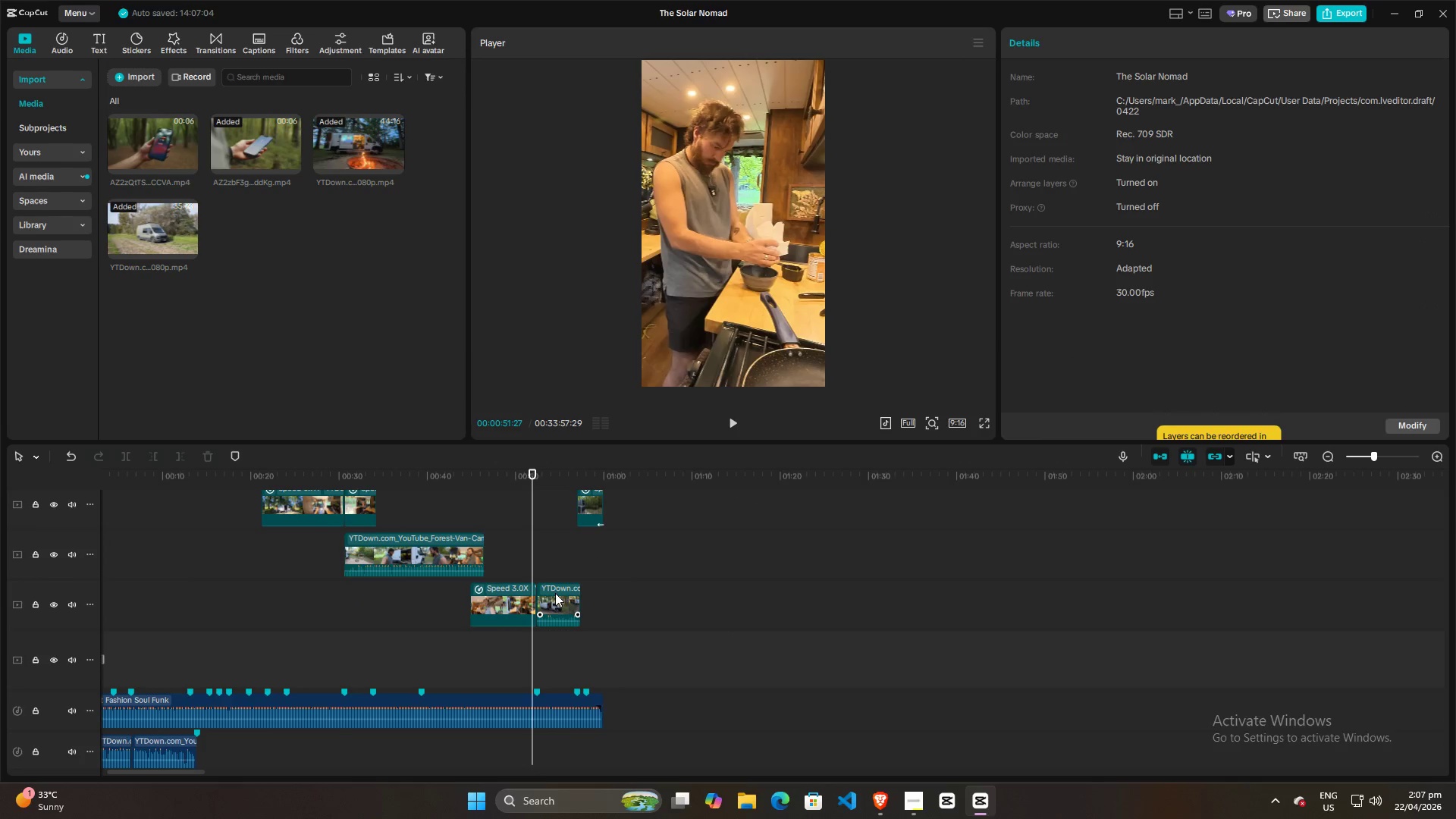 
left_click([555, 594])
 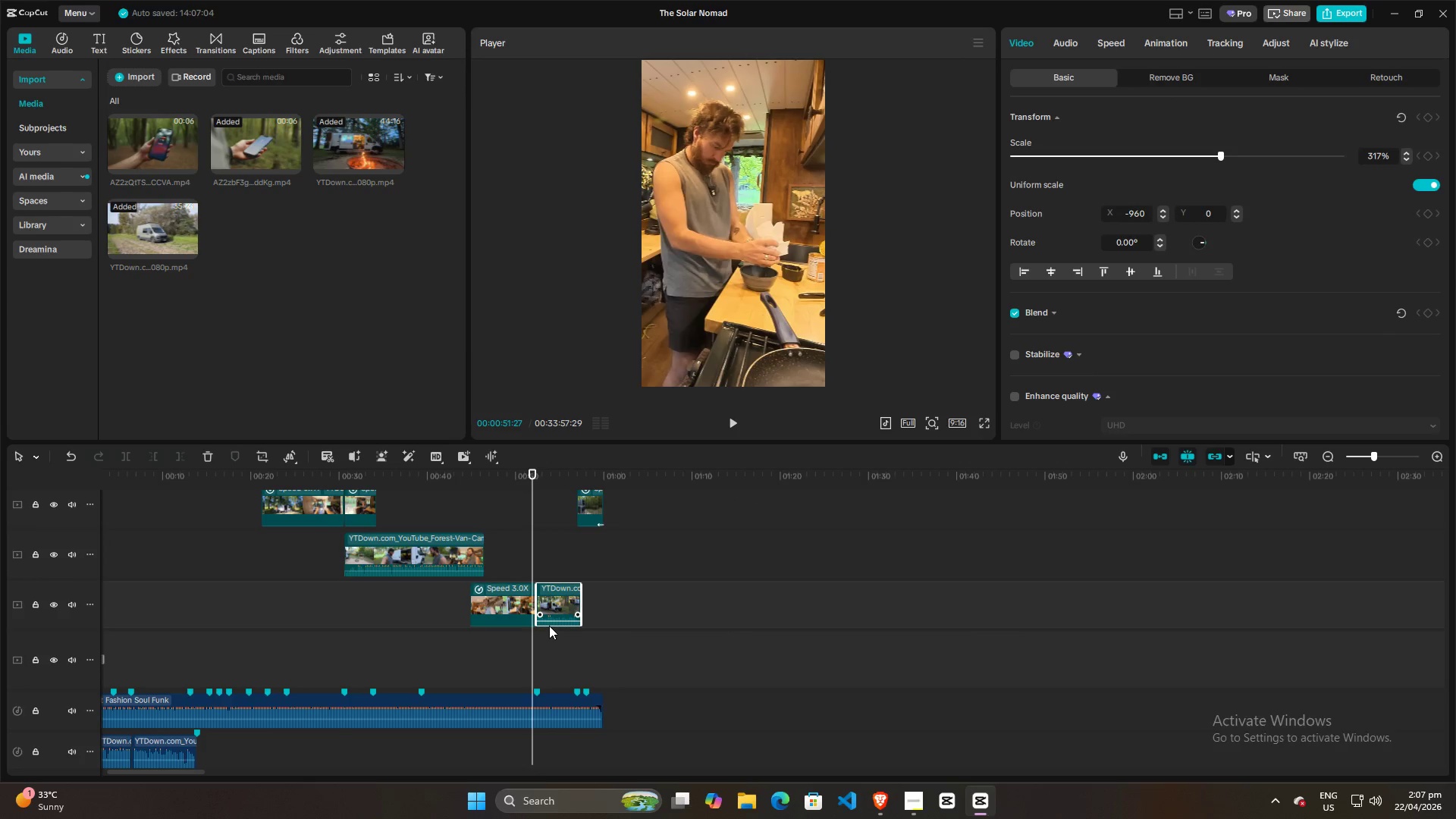 
left_click_drag(start_coordinate=[552, 621], to_coordinate=[551, 643])
 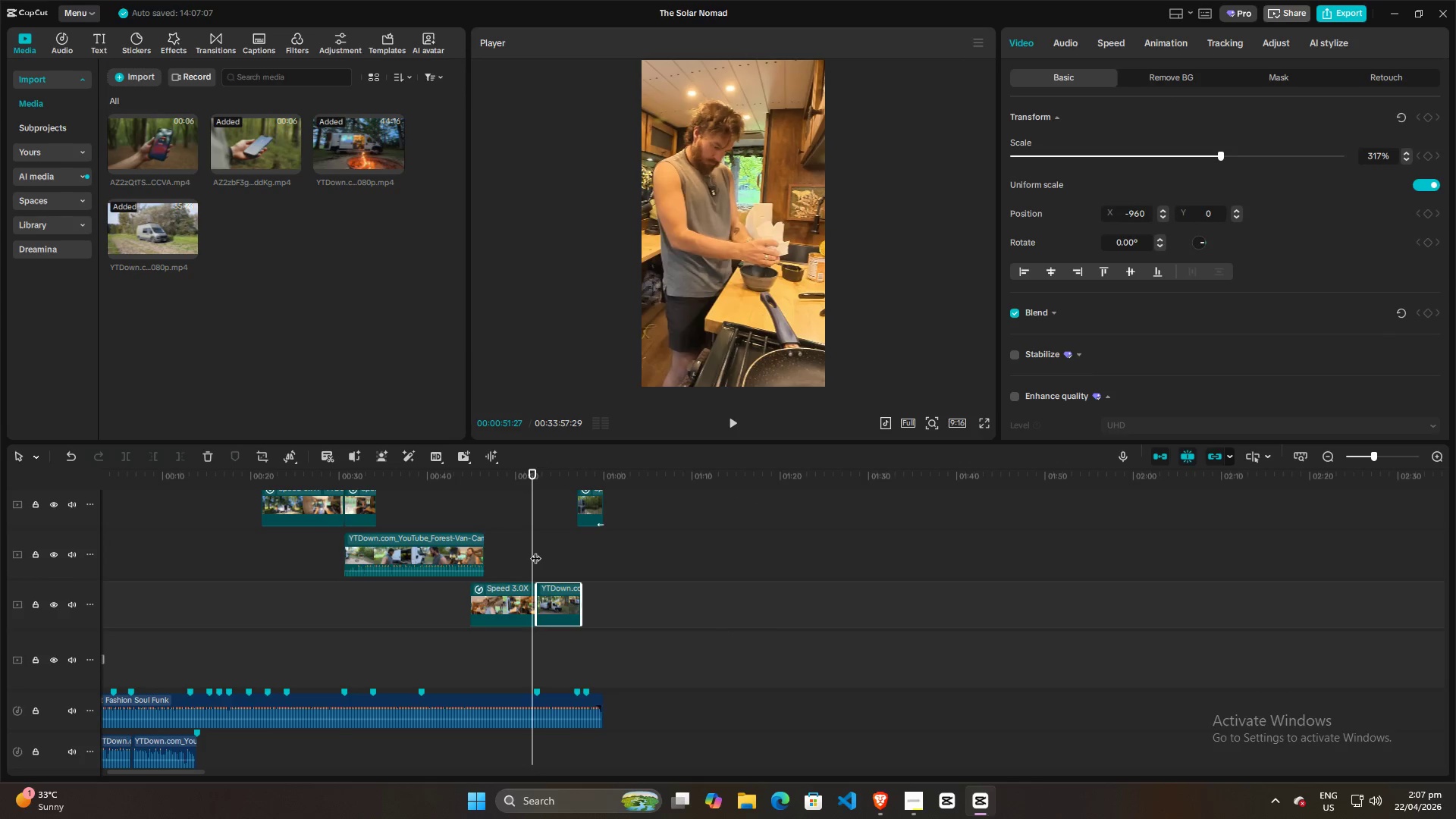 
key(Space)
 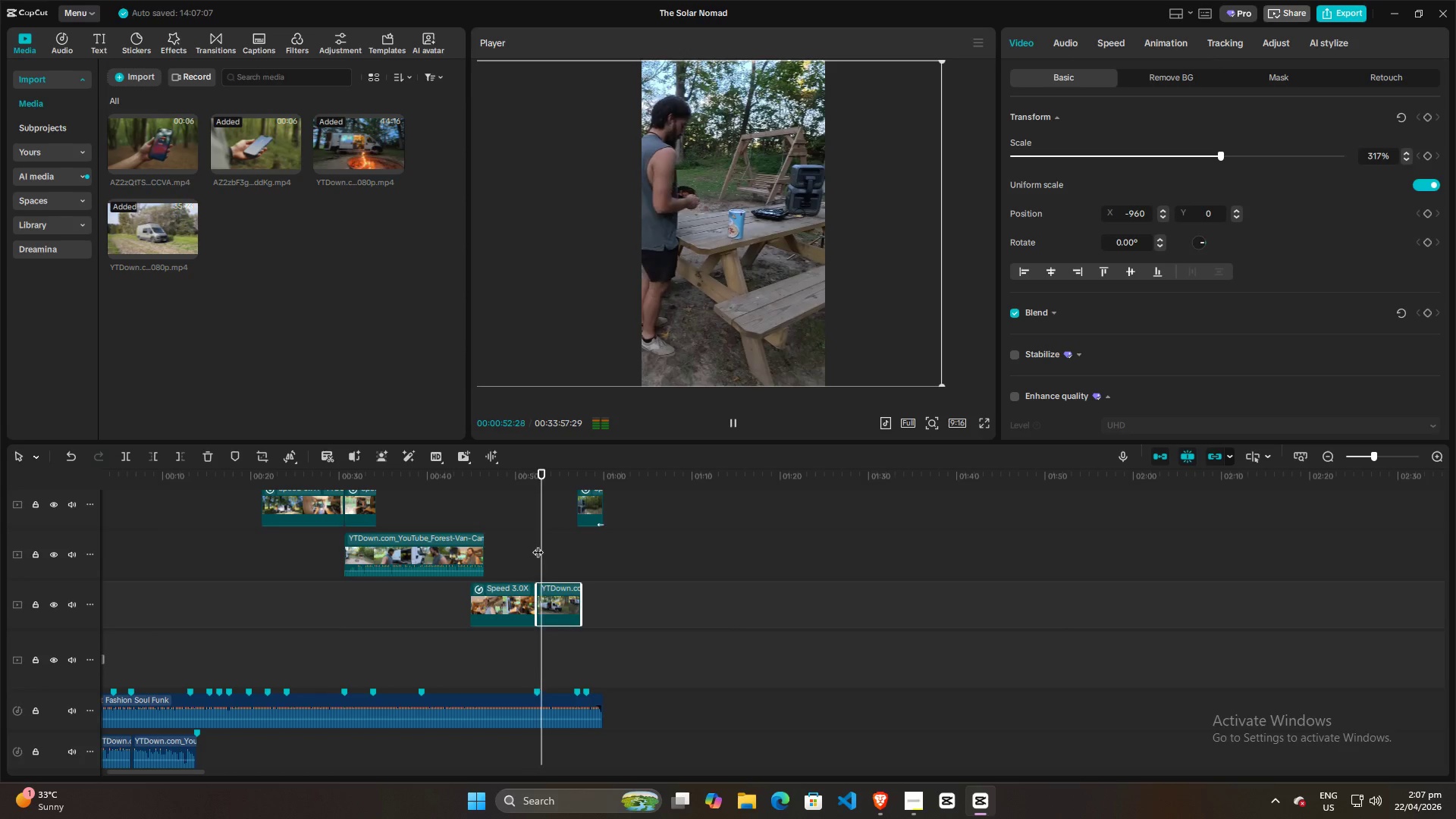 
key(Space)
 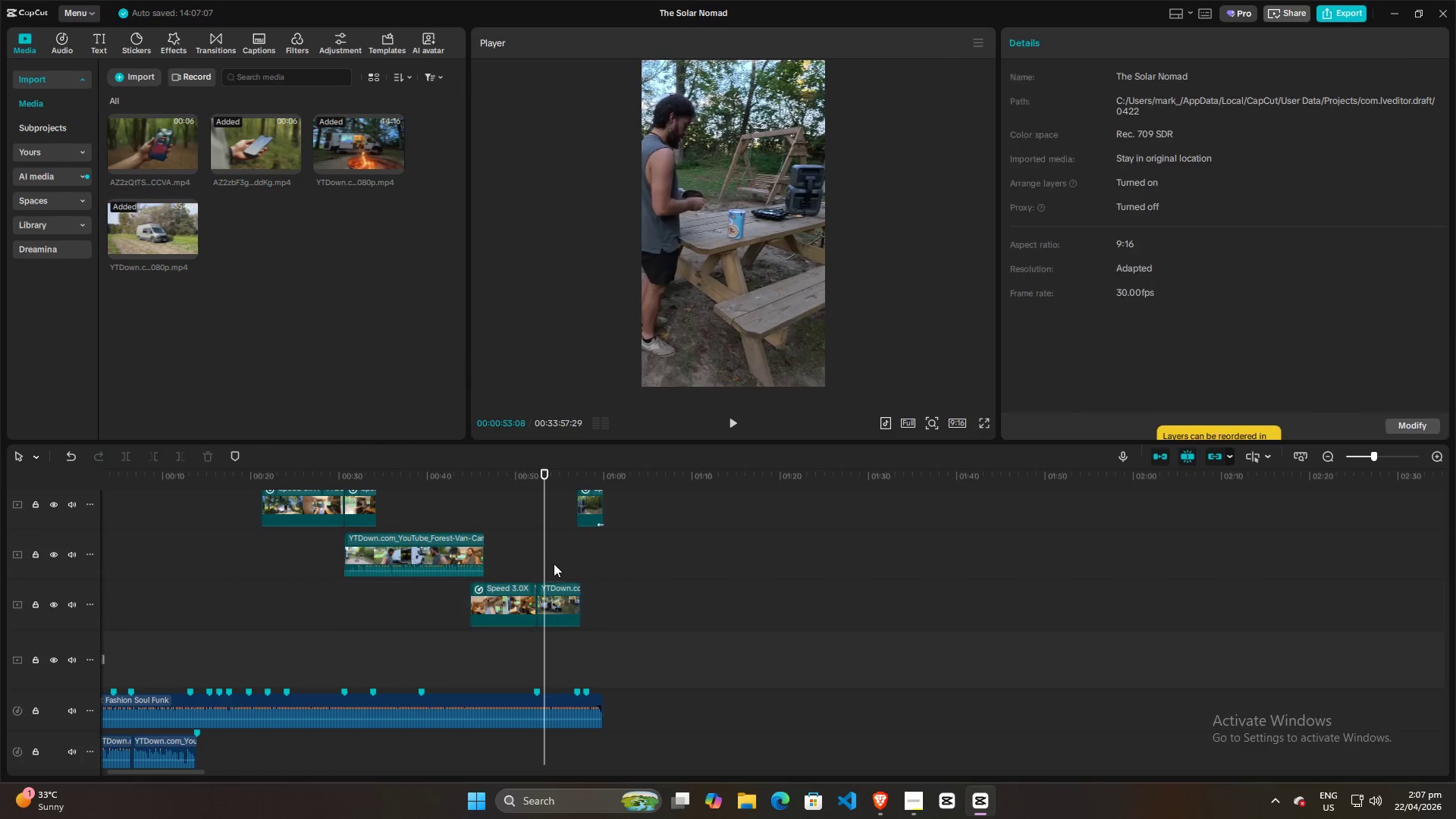 
double_click([548, 550])
 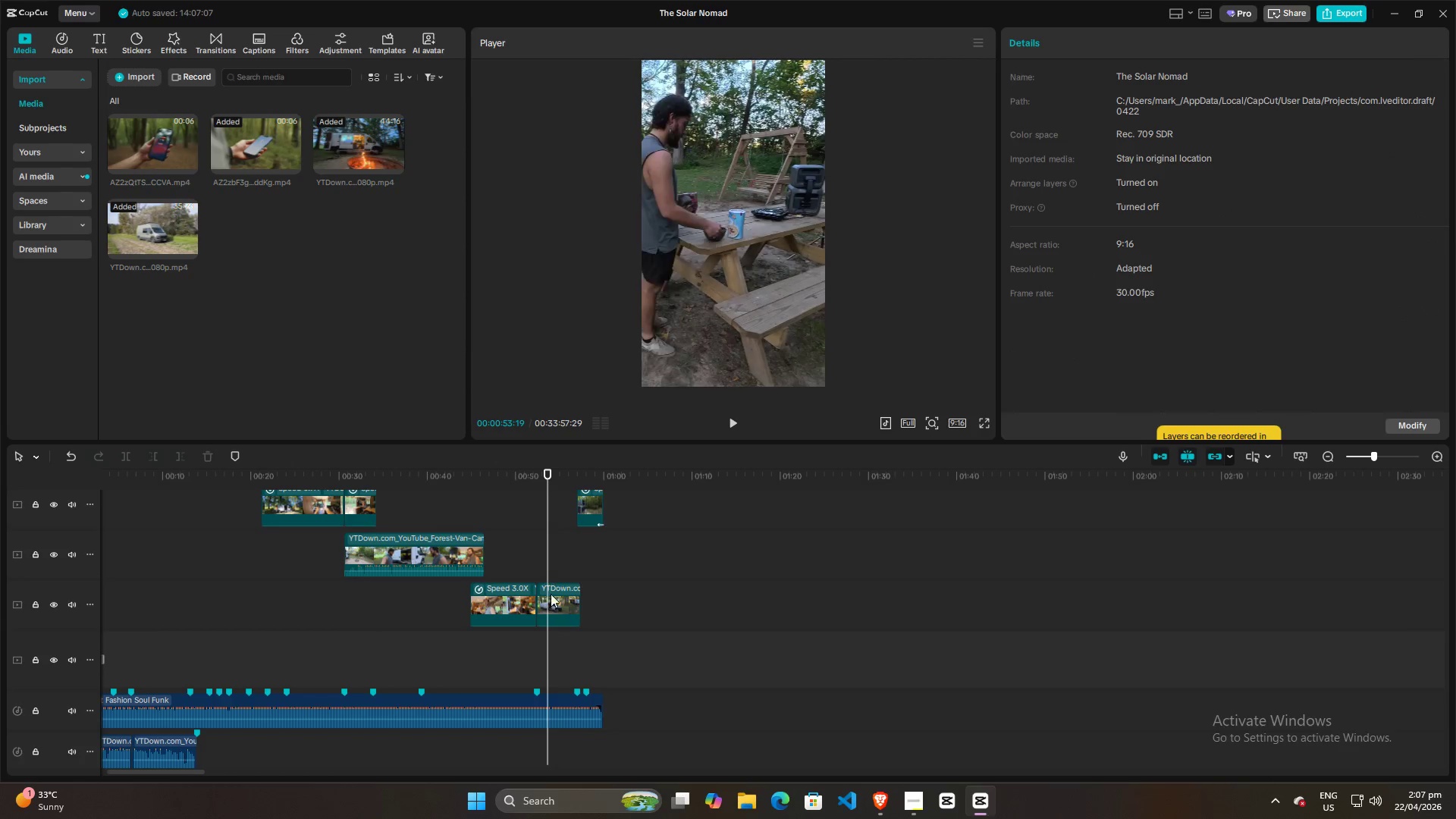 
triple_click([551, 598])
 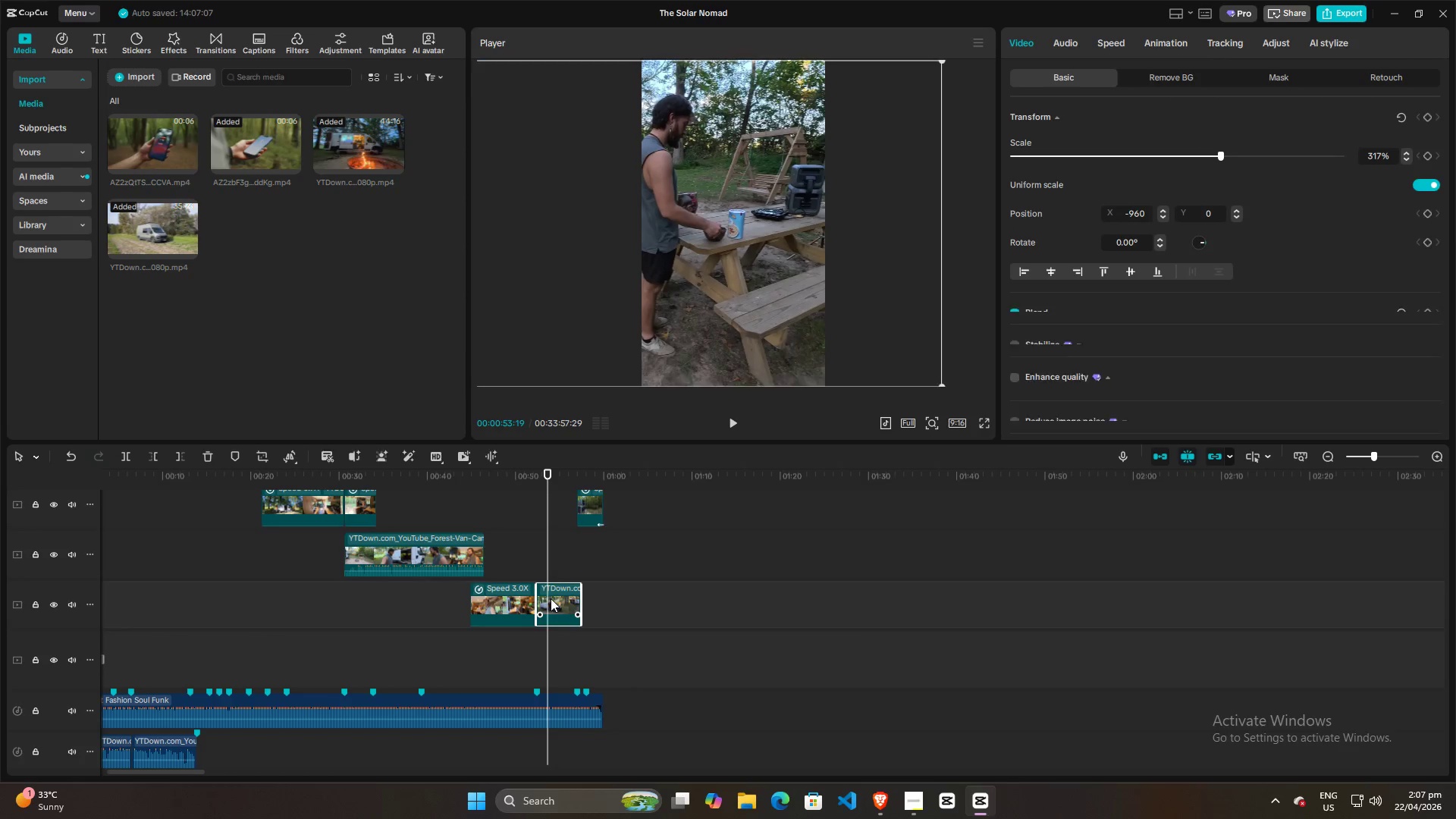 
key(Control+ControlLeft)
 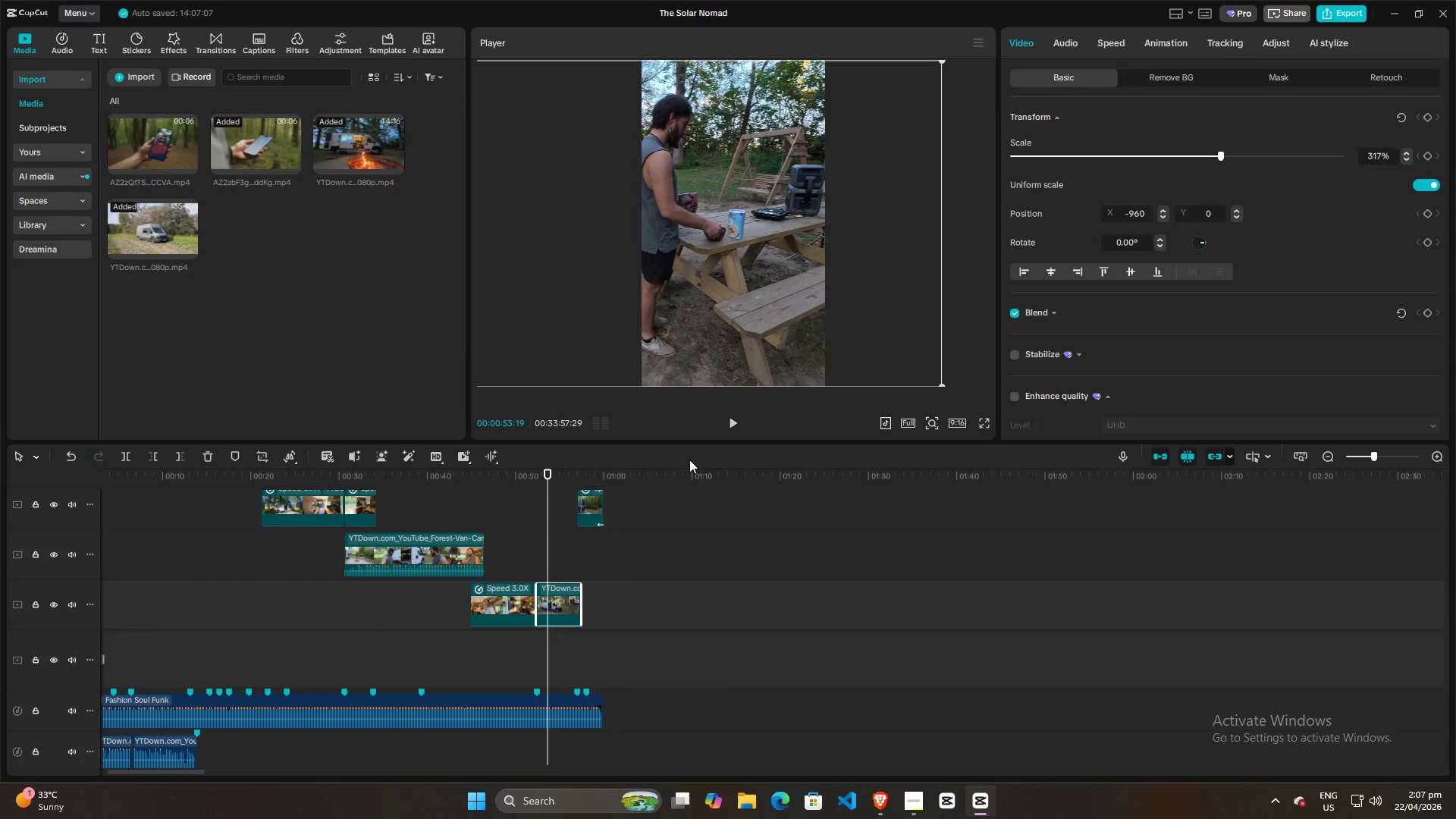 
key(Control+R)
 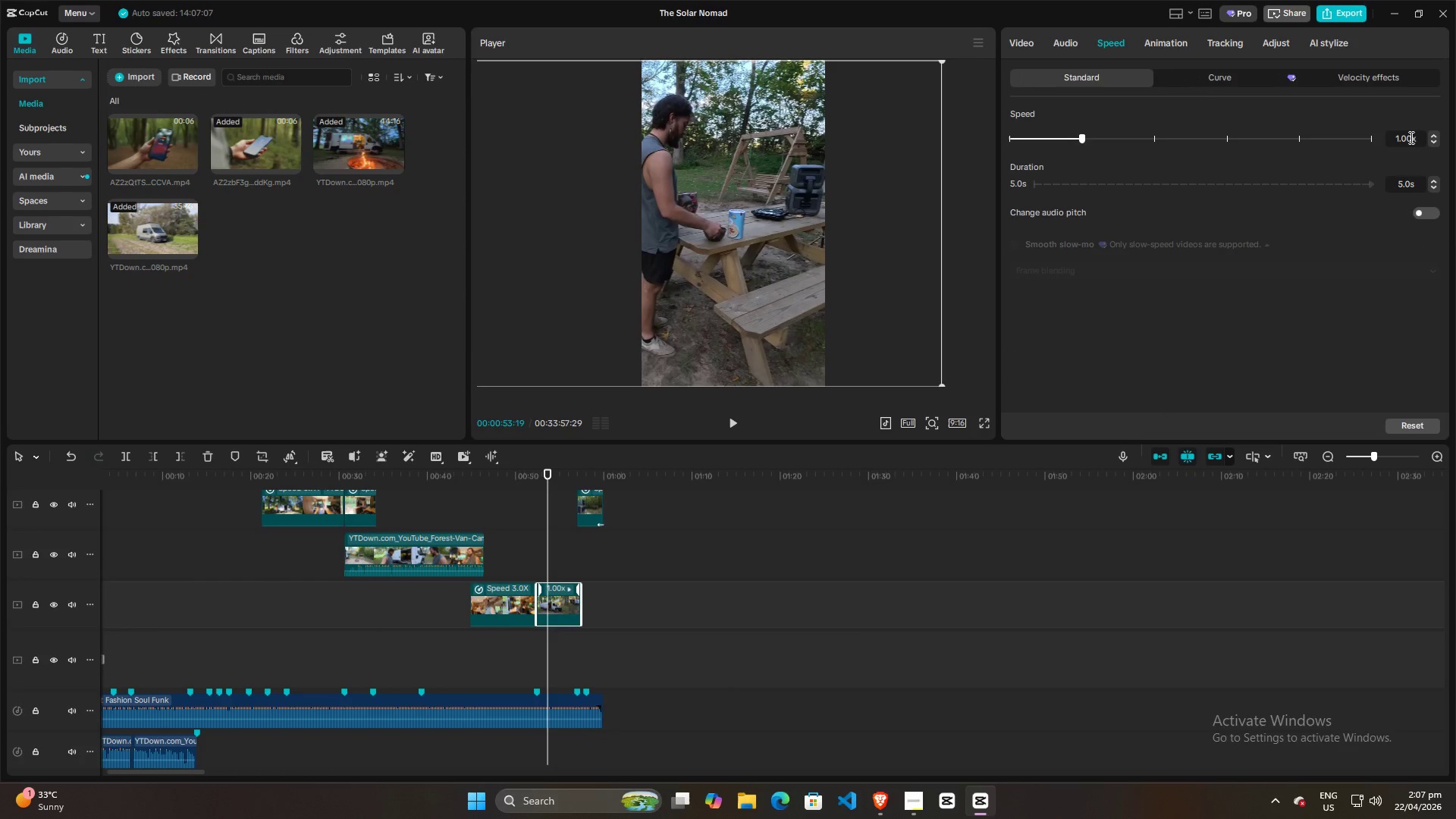 
left_click_drag(start_coordinate=[1411, 137], to_coordinate=[1393, 139])
 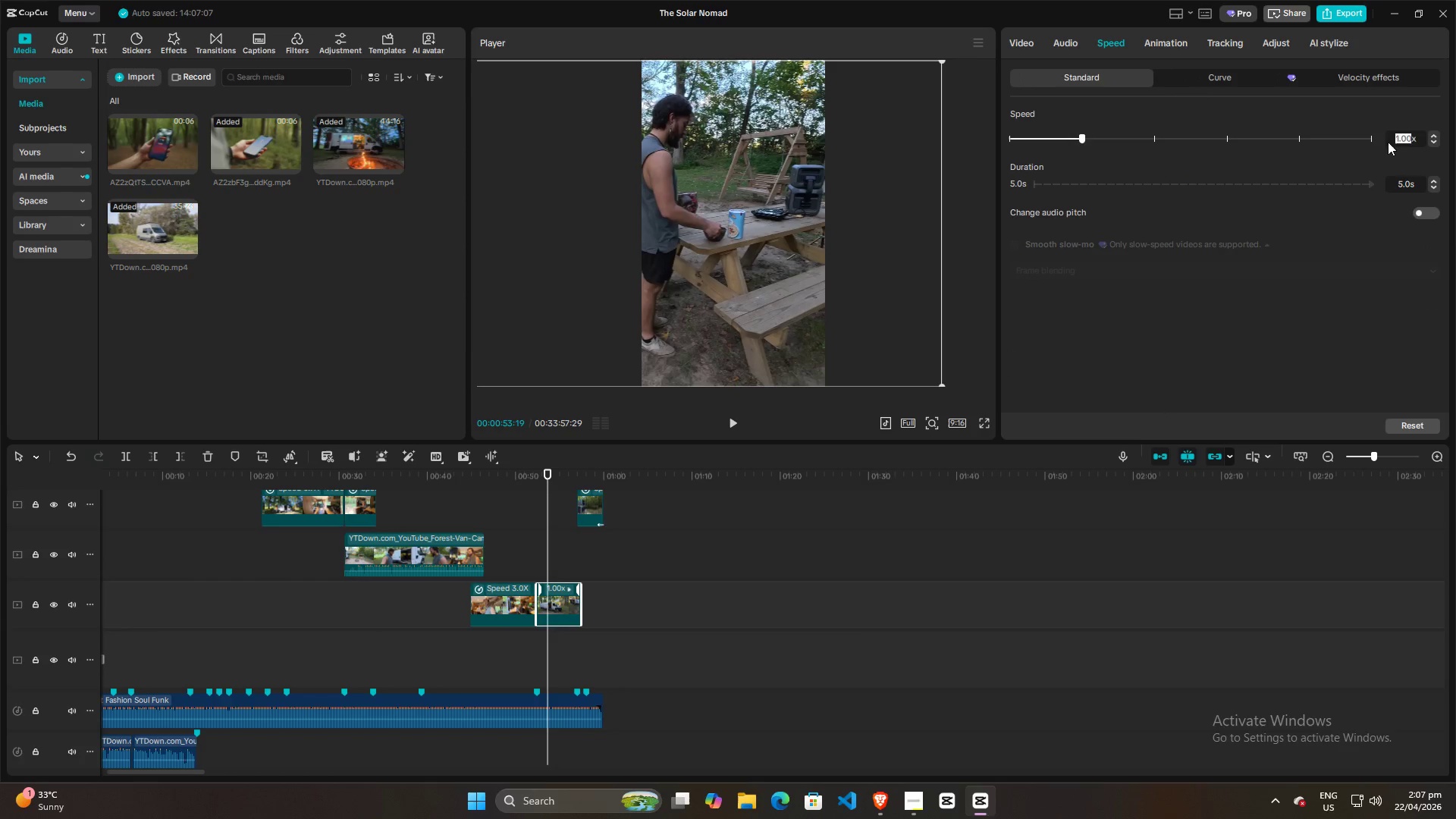 
key(3)
 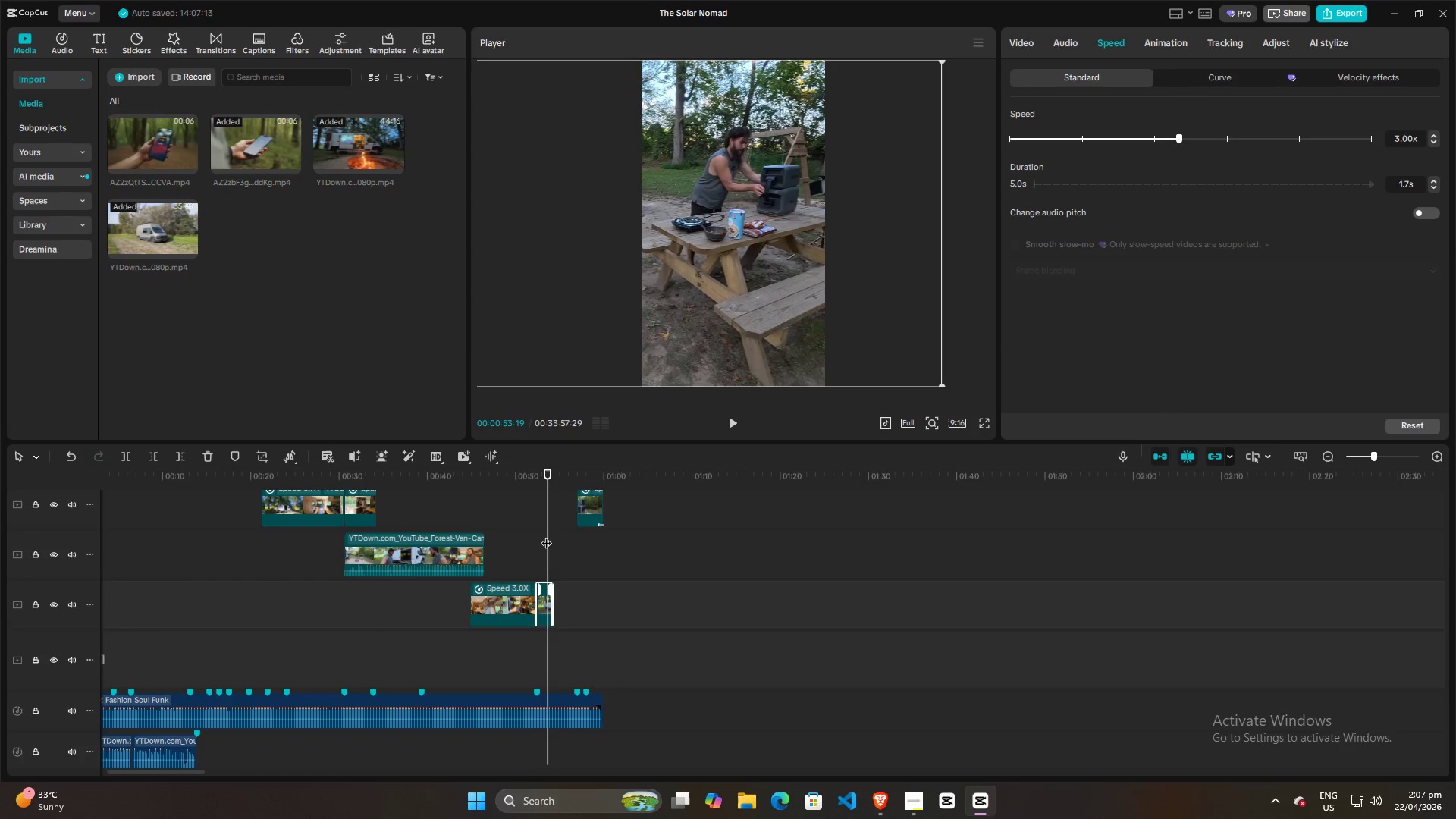 
double_click([518, 541])
 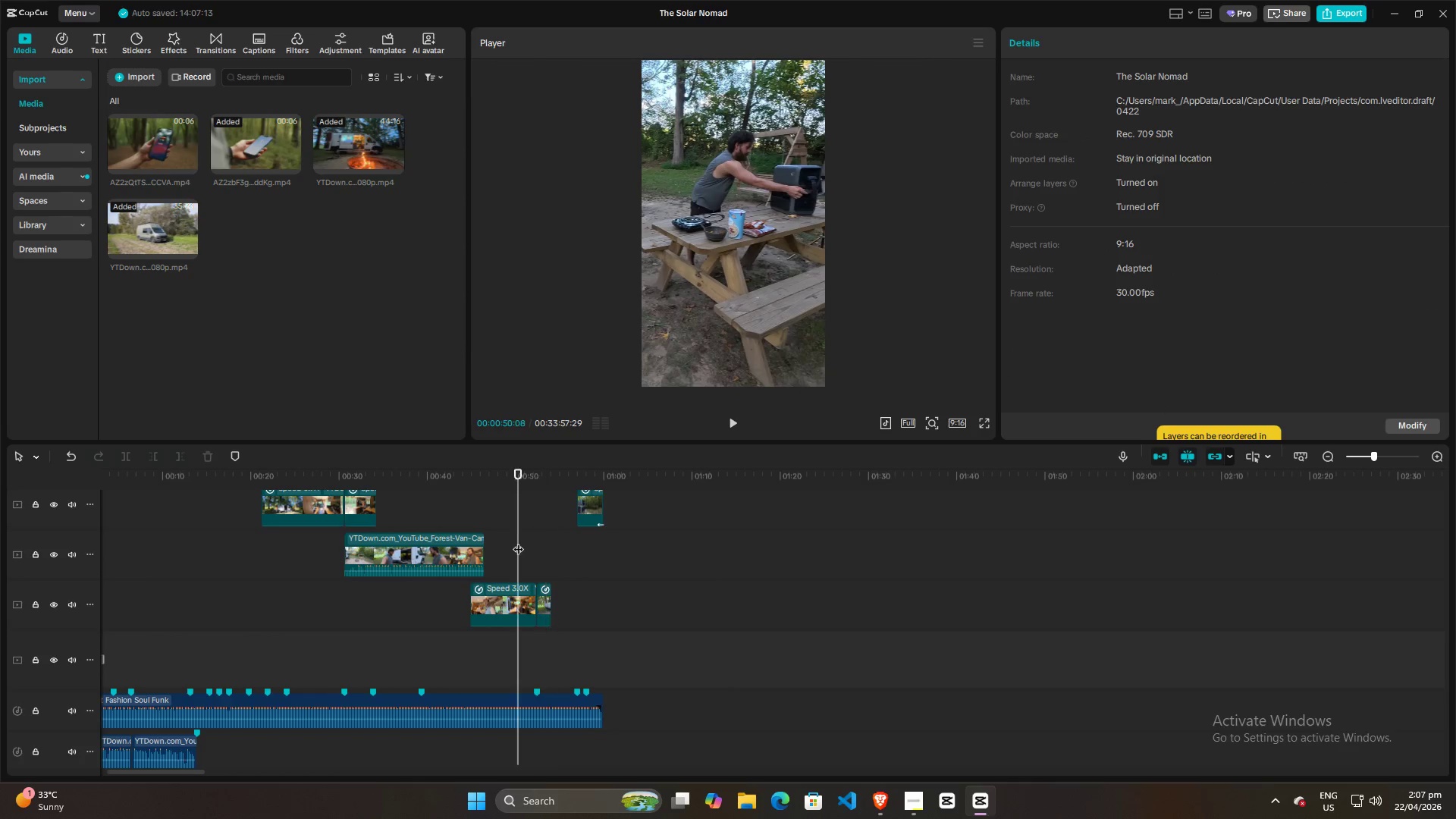 
key(Space)
 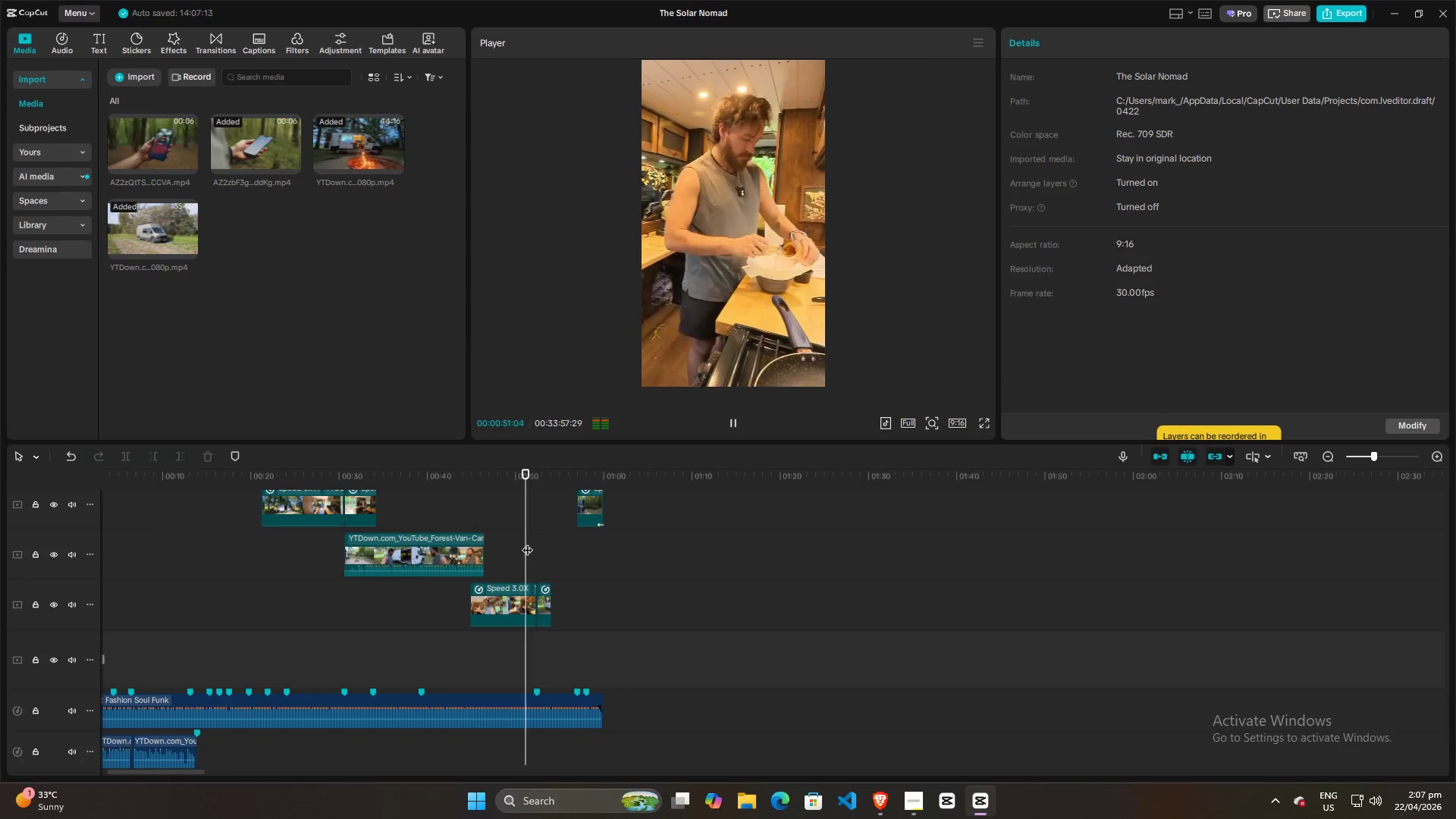 
left_click([502, 546])
 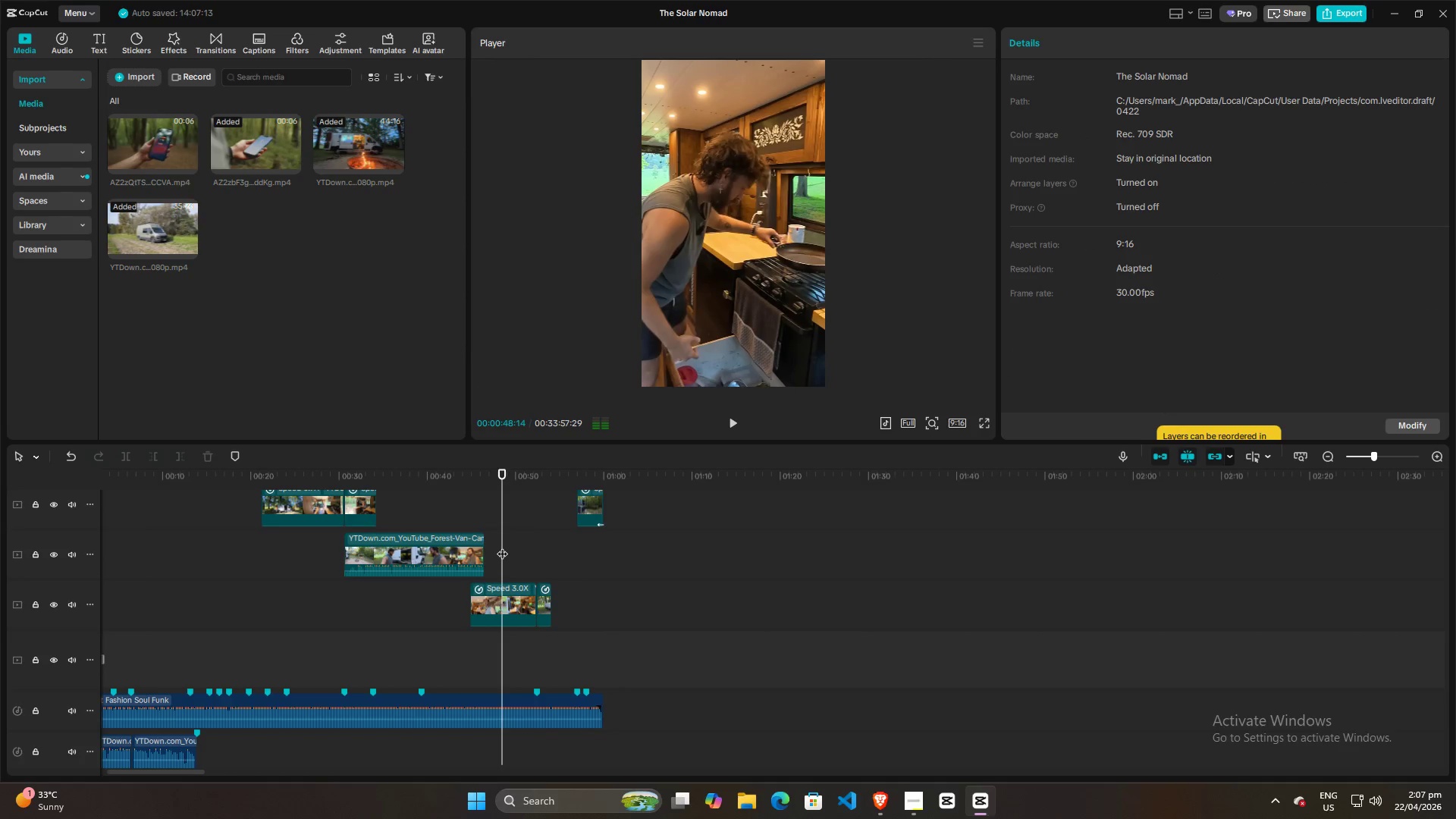 
key(Space)
 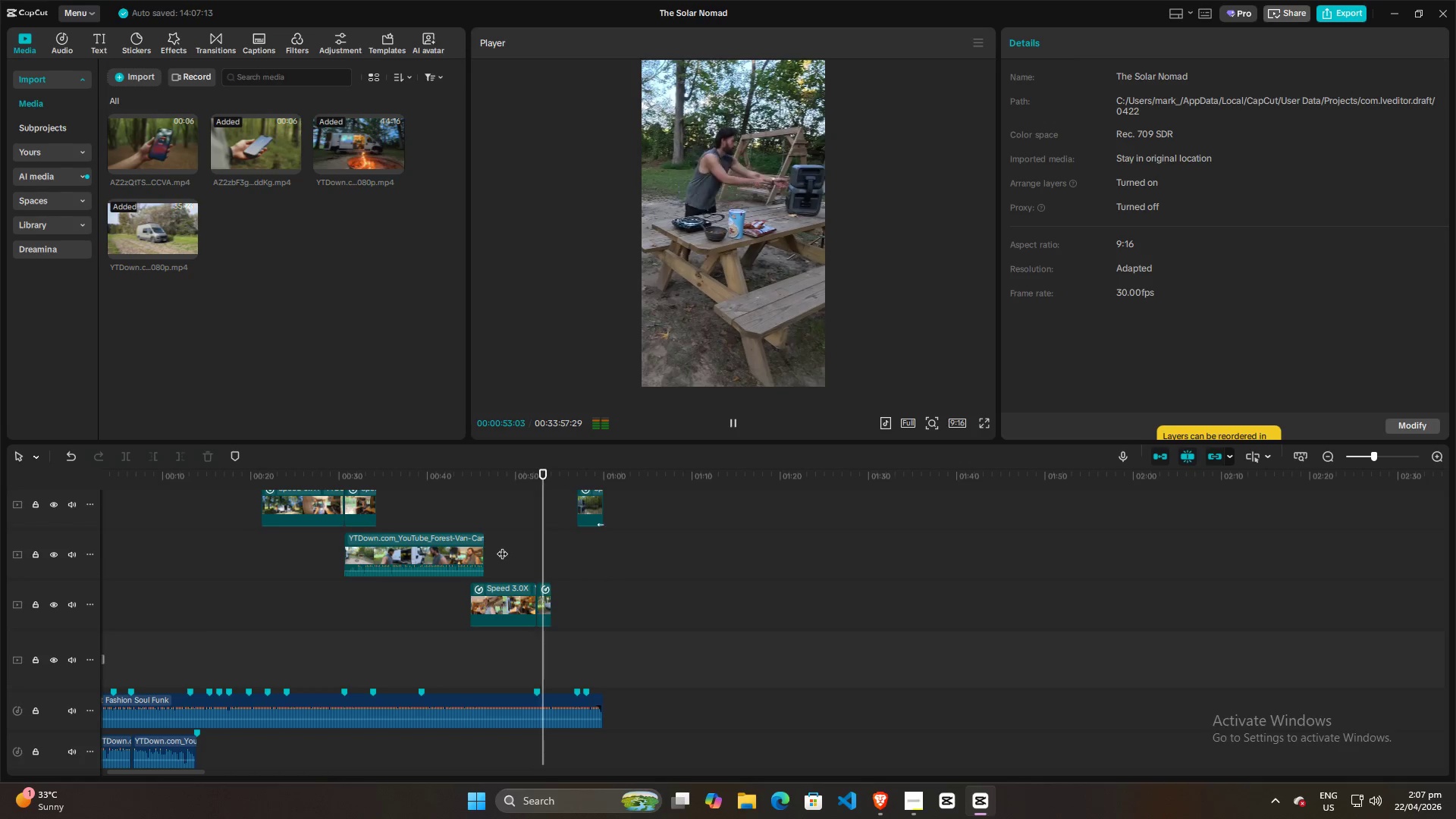 
wait(6.31)
 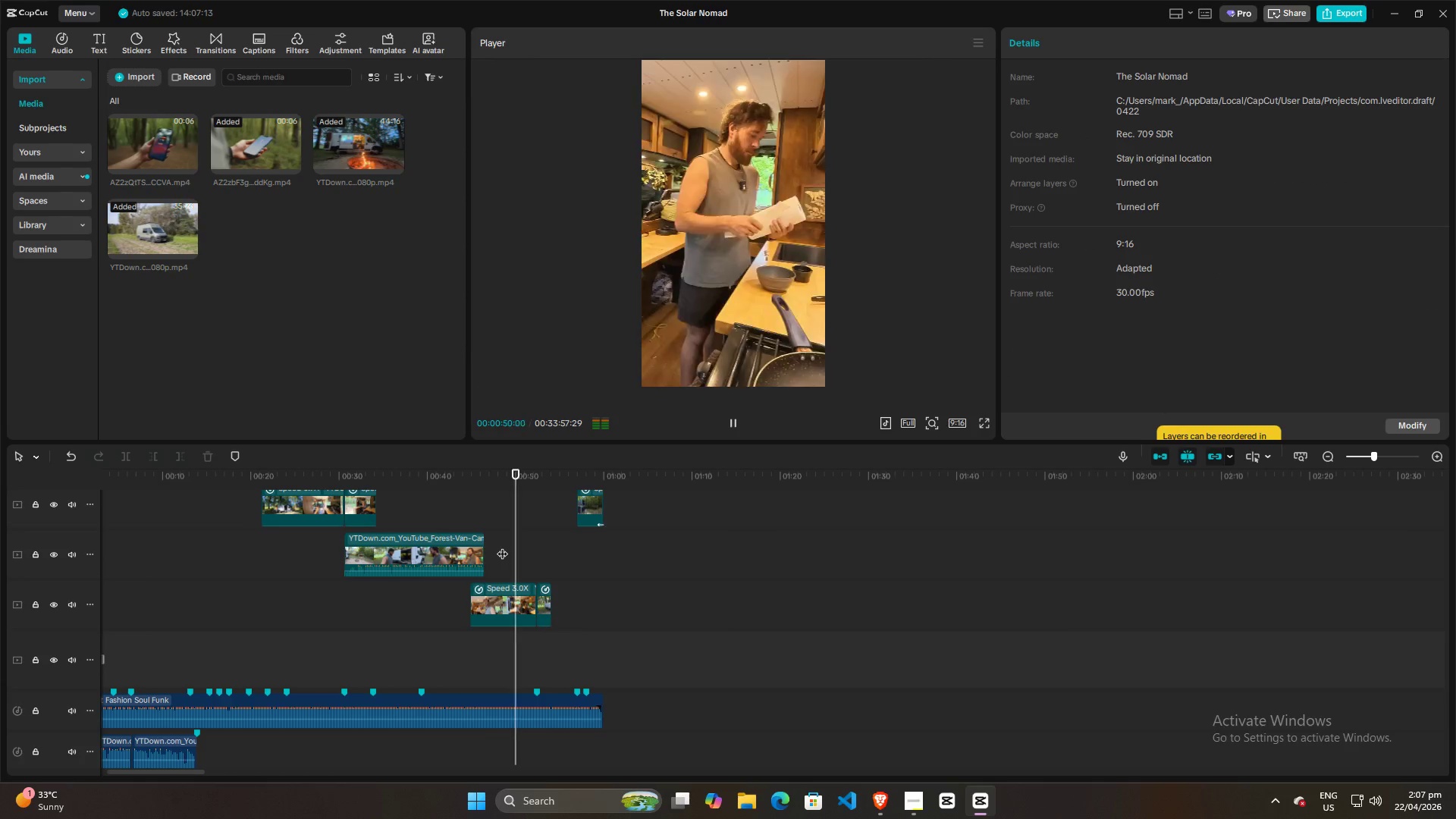 
key(Space)
 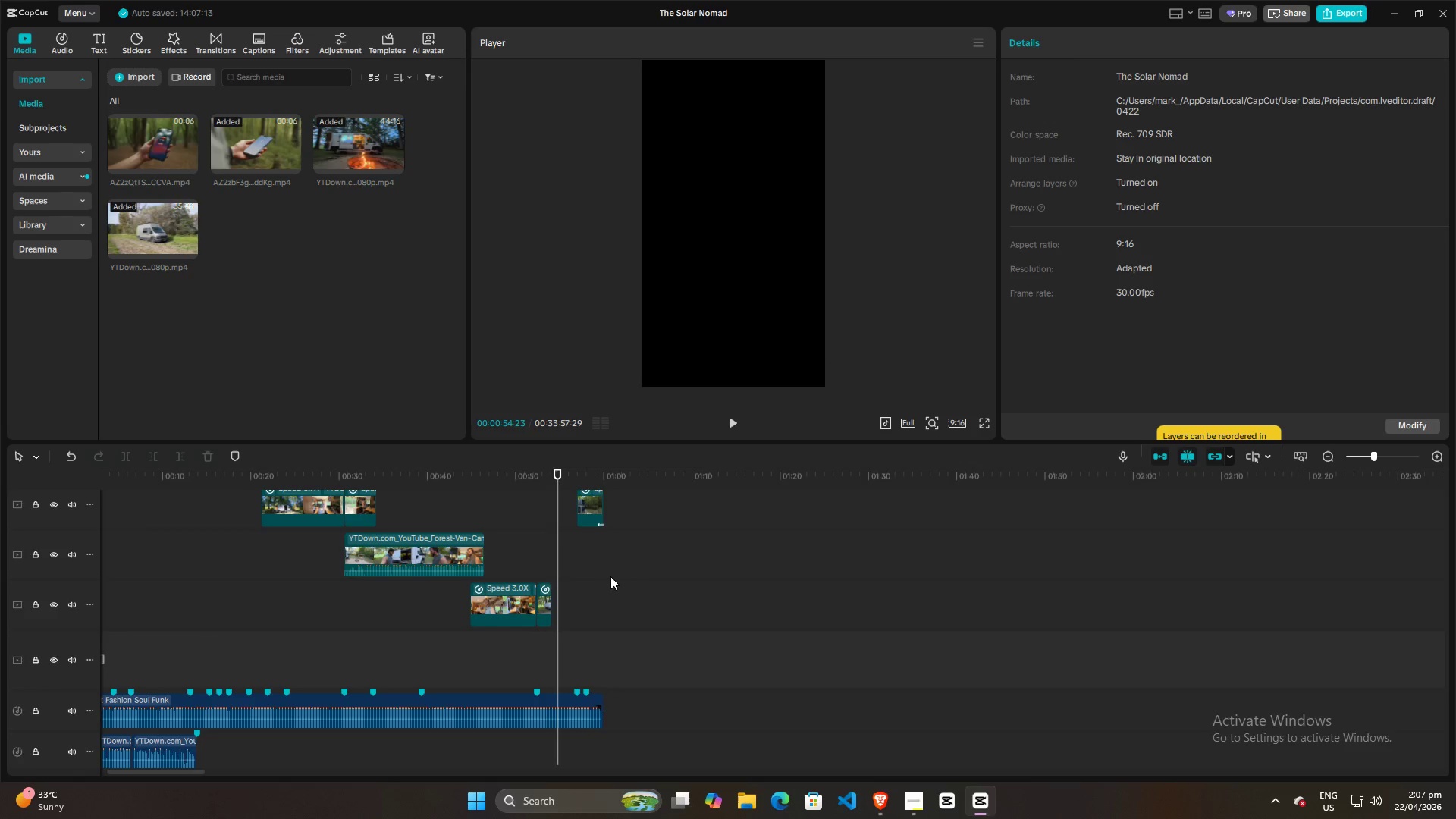 
scroll: coordinate [635, 584], scroll_direction: up, amount: 3.0
 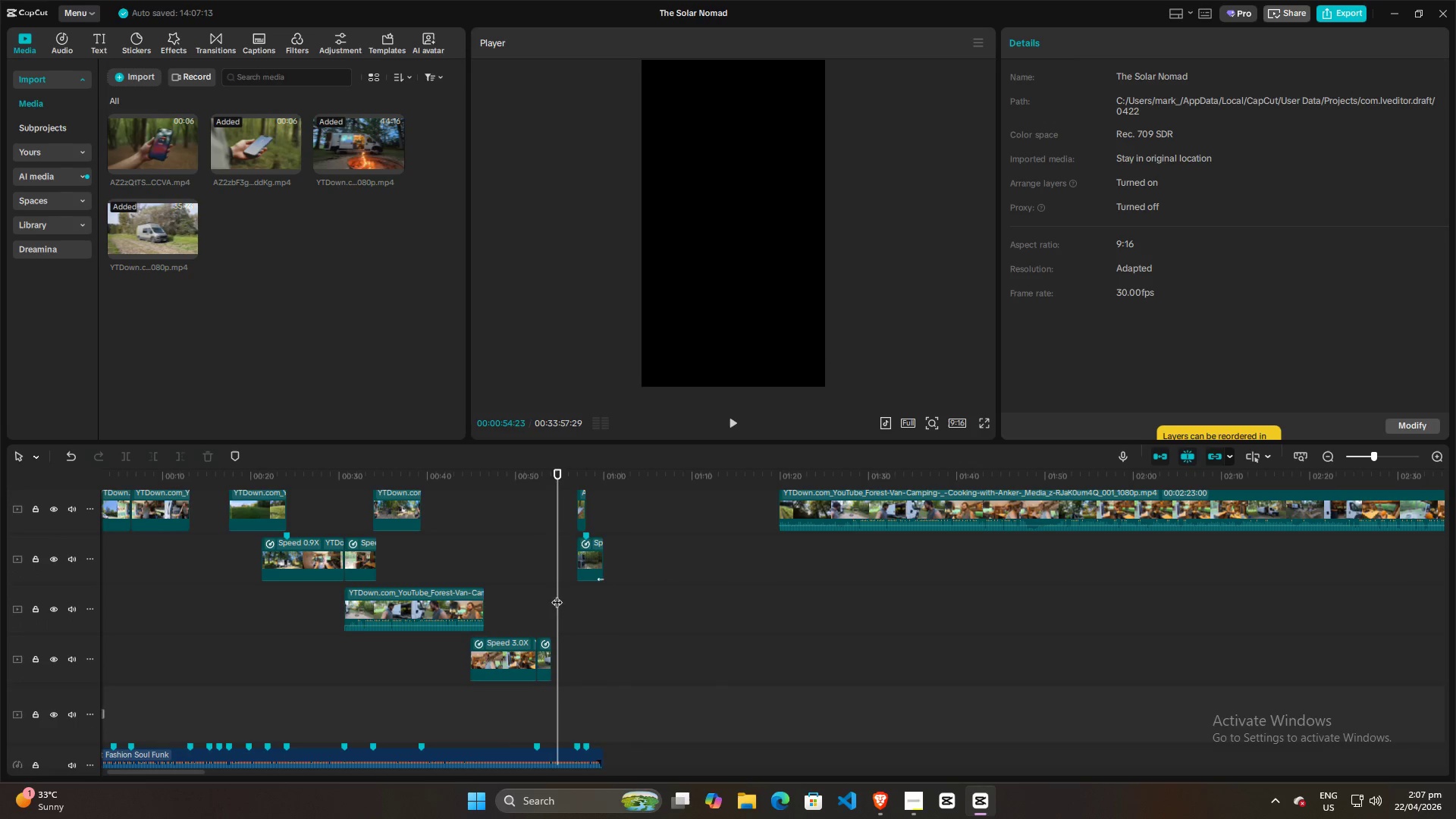 
left_click([543, 591])
 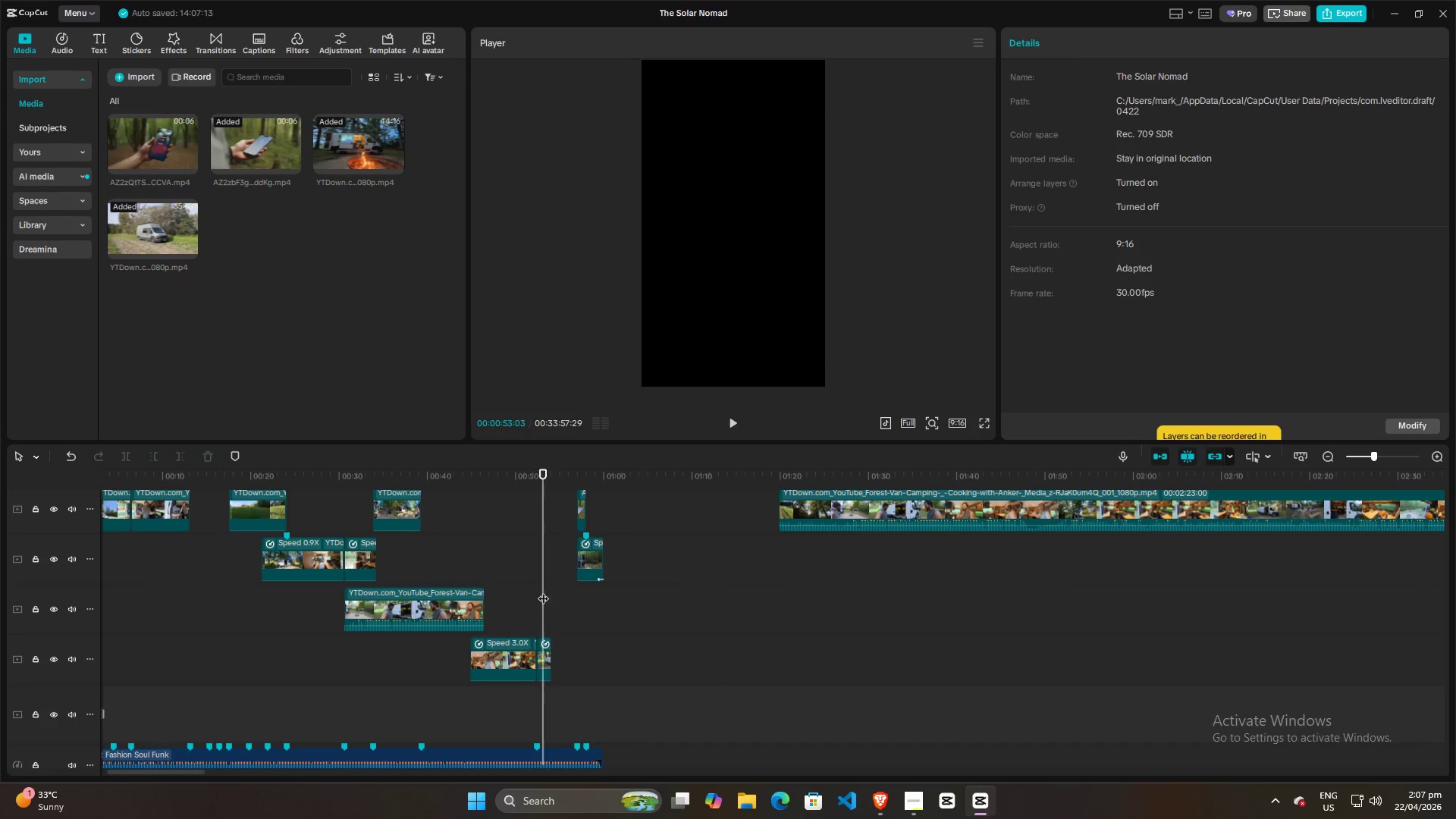 
key(Space)
 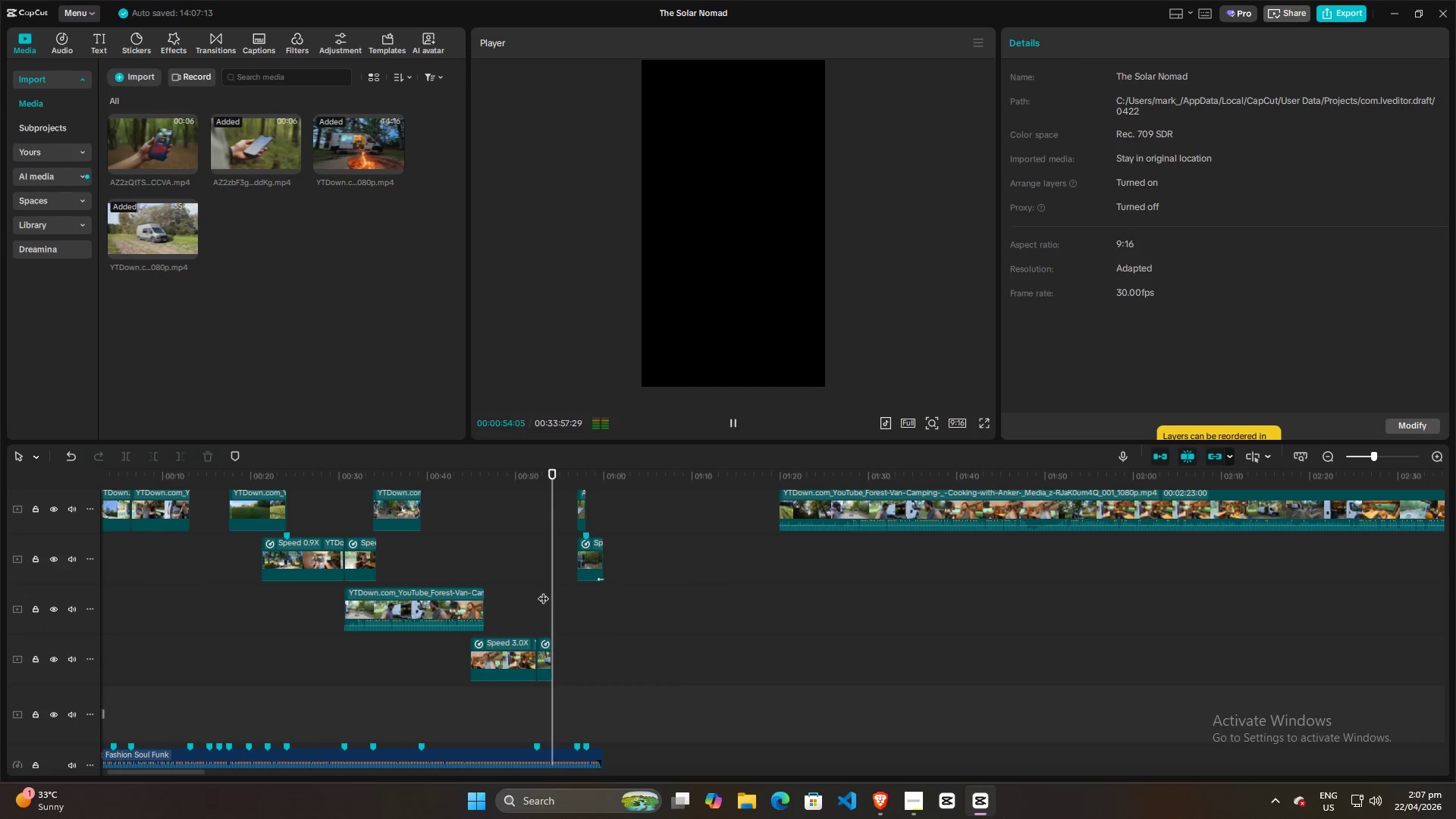 
key(Space)
 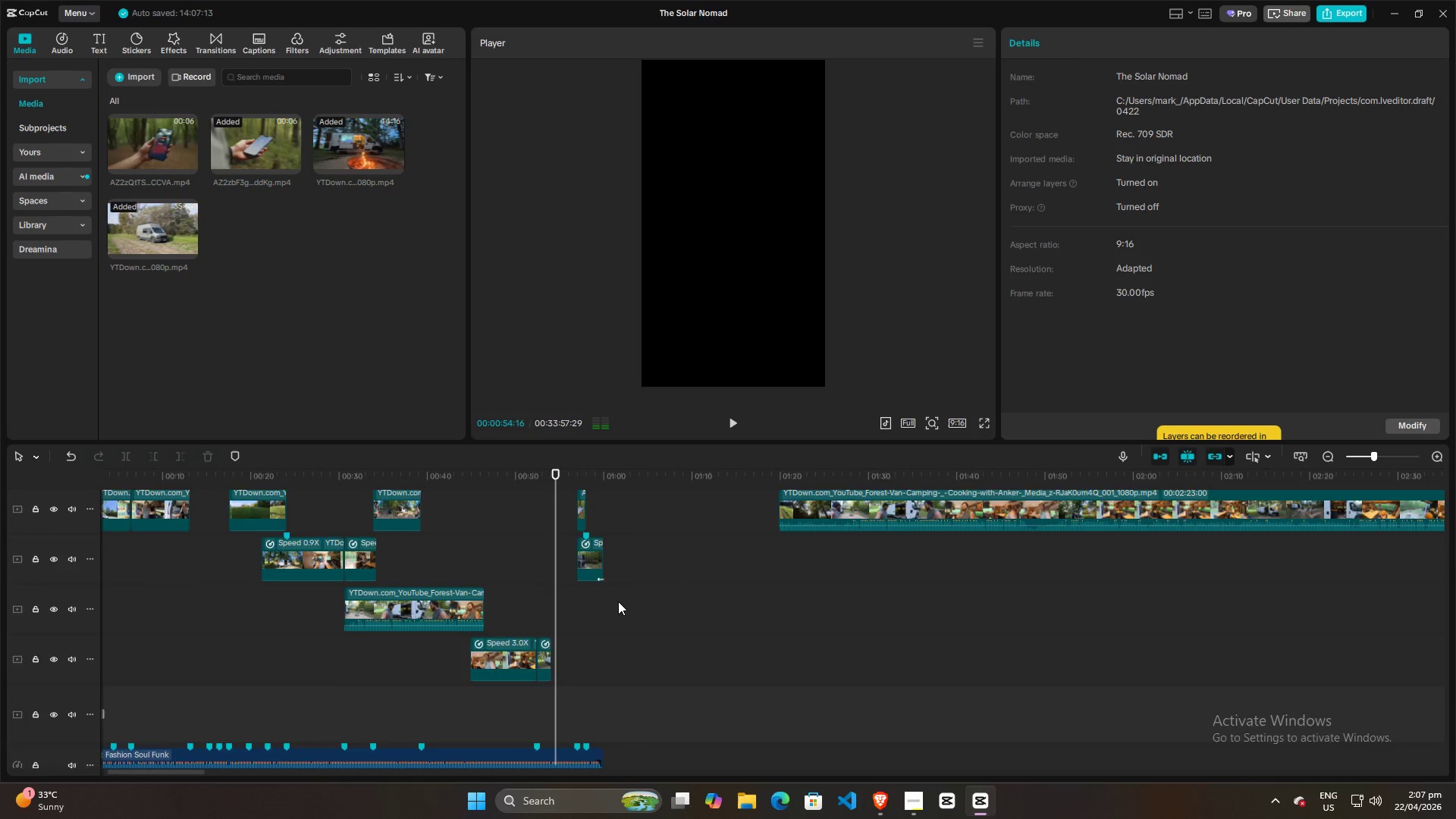 
scroll: coordinate [692, 617], scroll_direction: up, amount: 10.0
 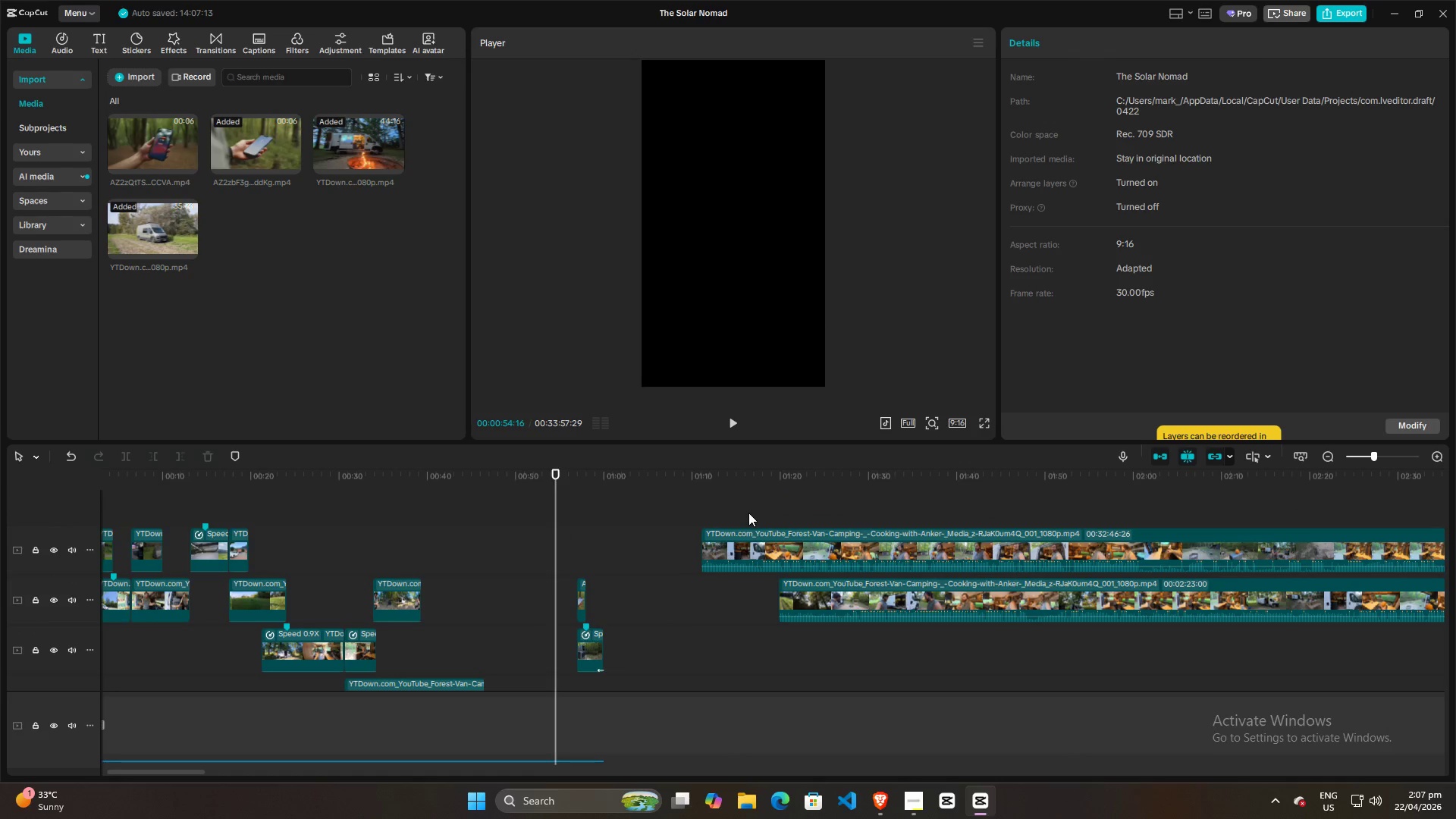 
key(Space)
 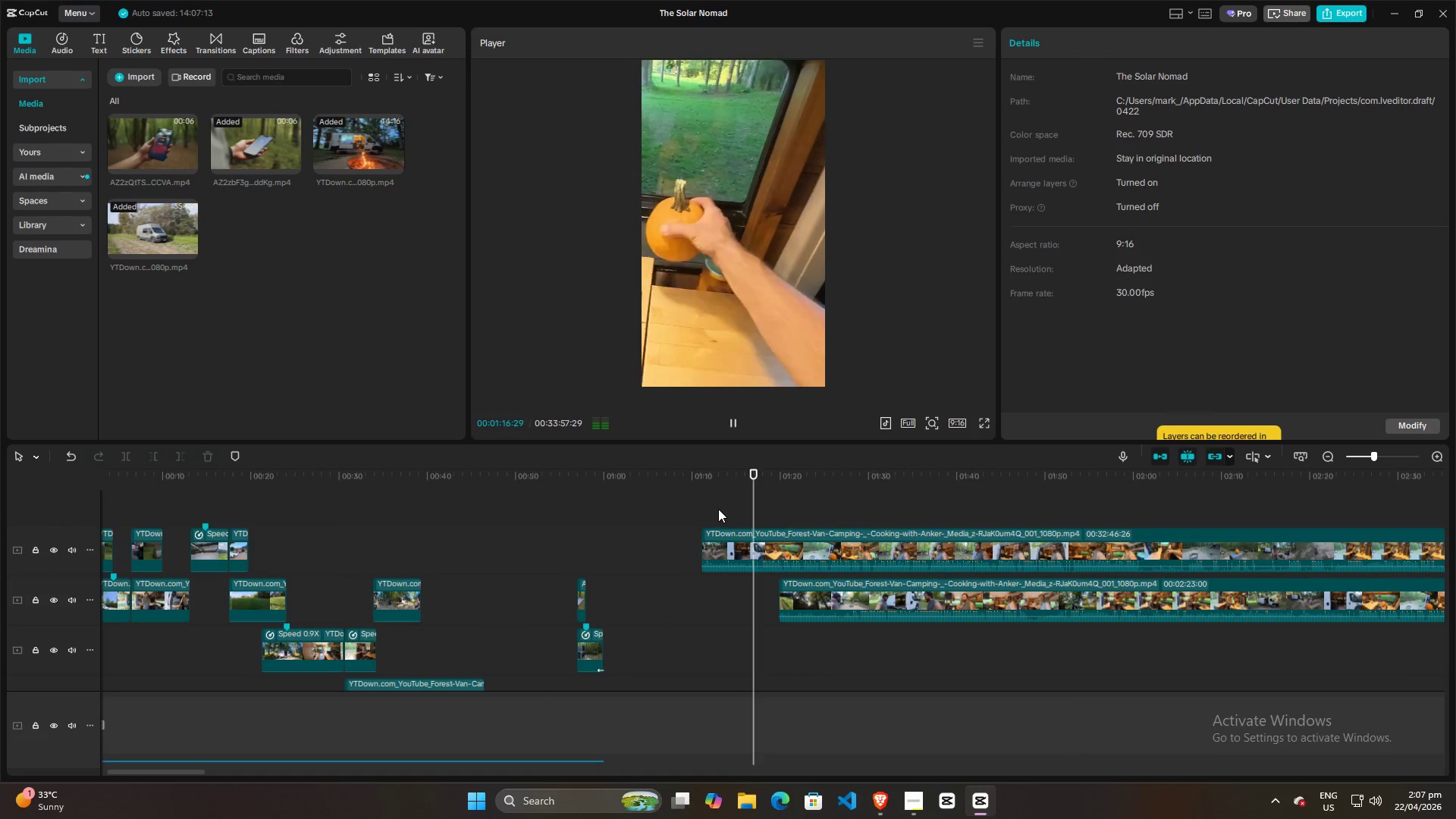 
key(Space)
 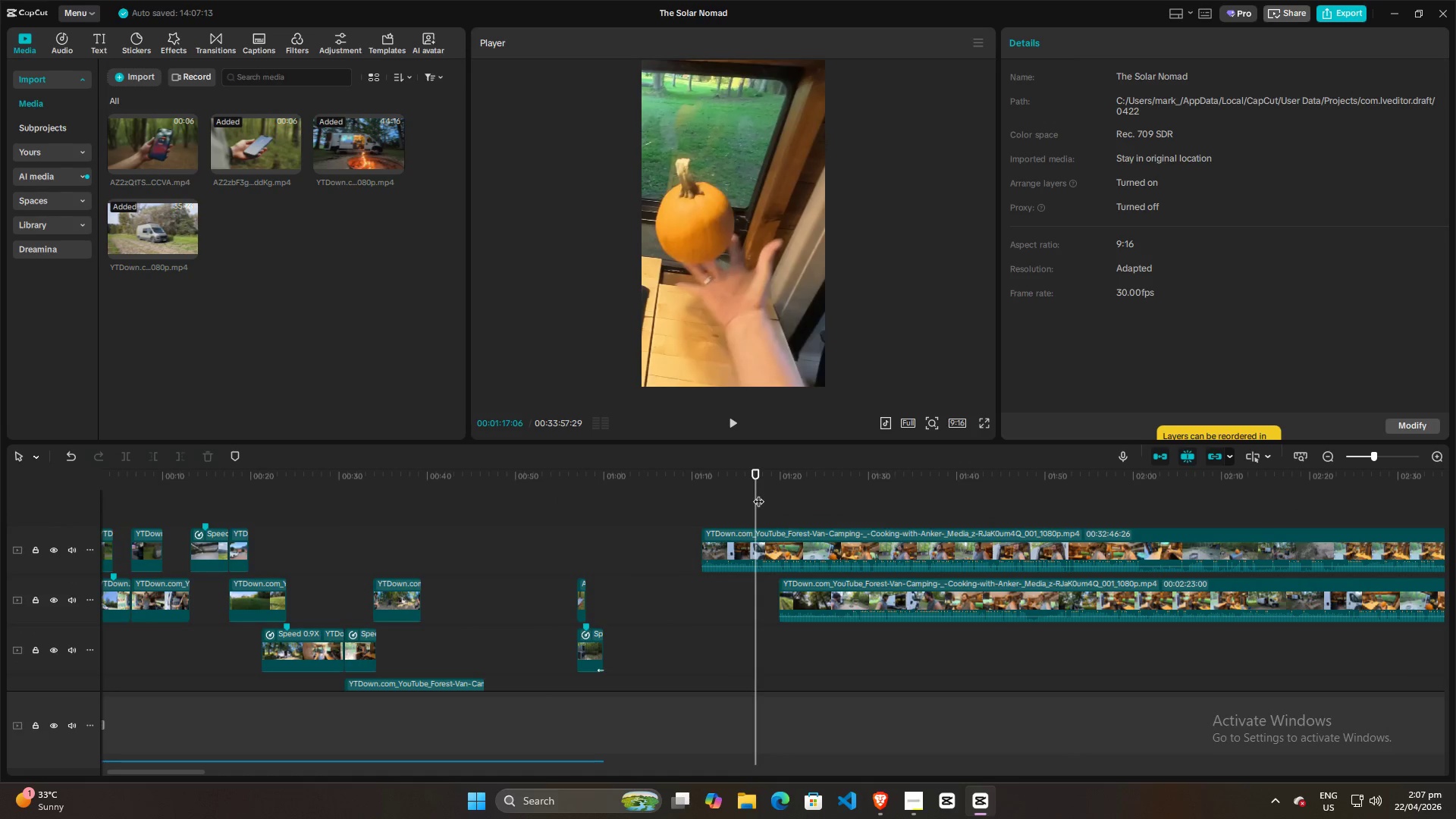 
left_click_drag(start_coordinate=[755, 496], to_coordinate=[588, 498])
 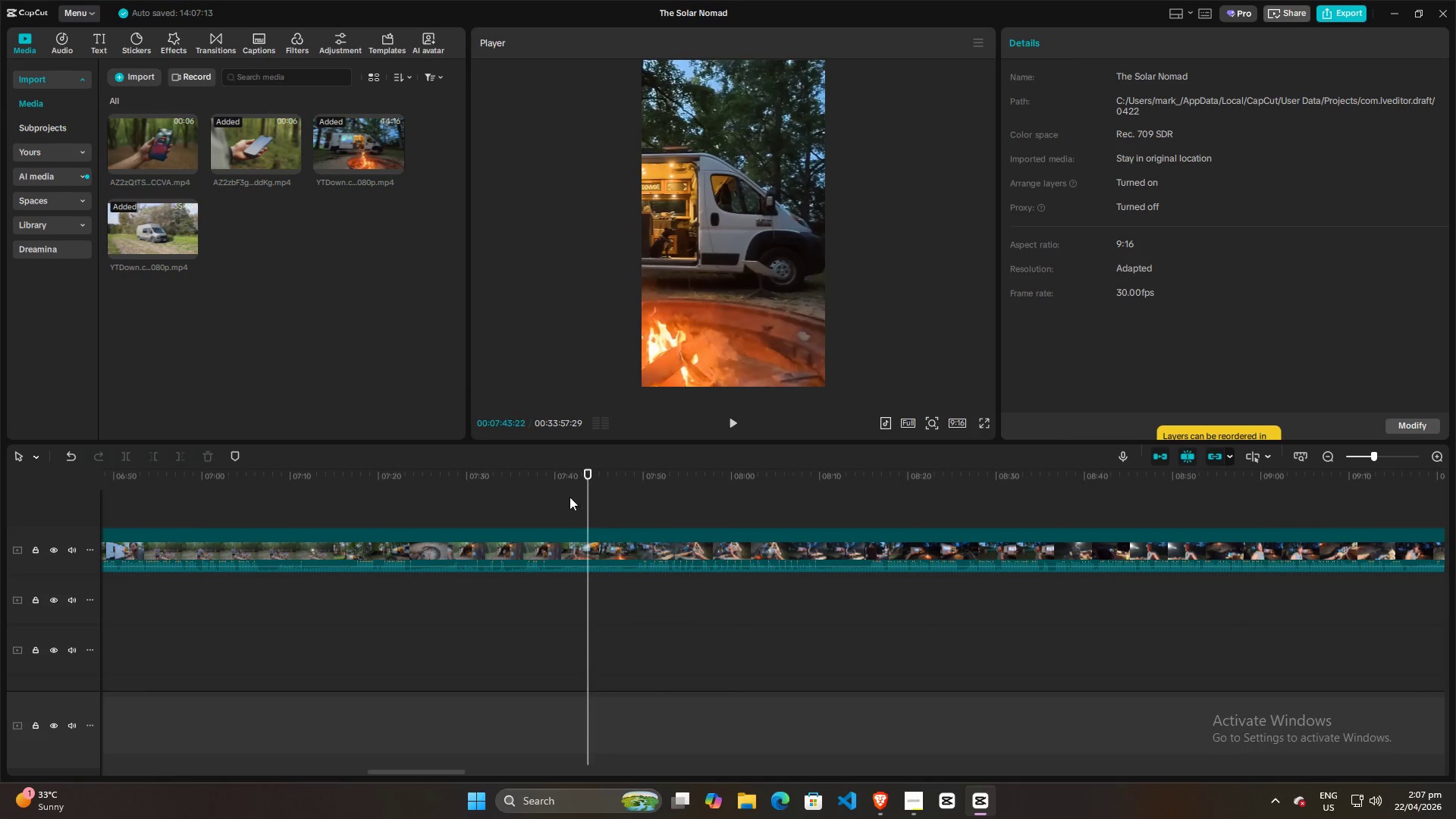 
hold_key(key=ControlLeft, duration=0.94)
scroll: coordinate [568, 542], scroll_direction: down, amount: 3.0
 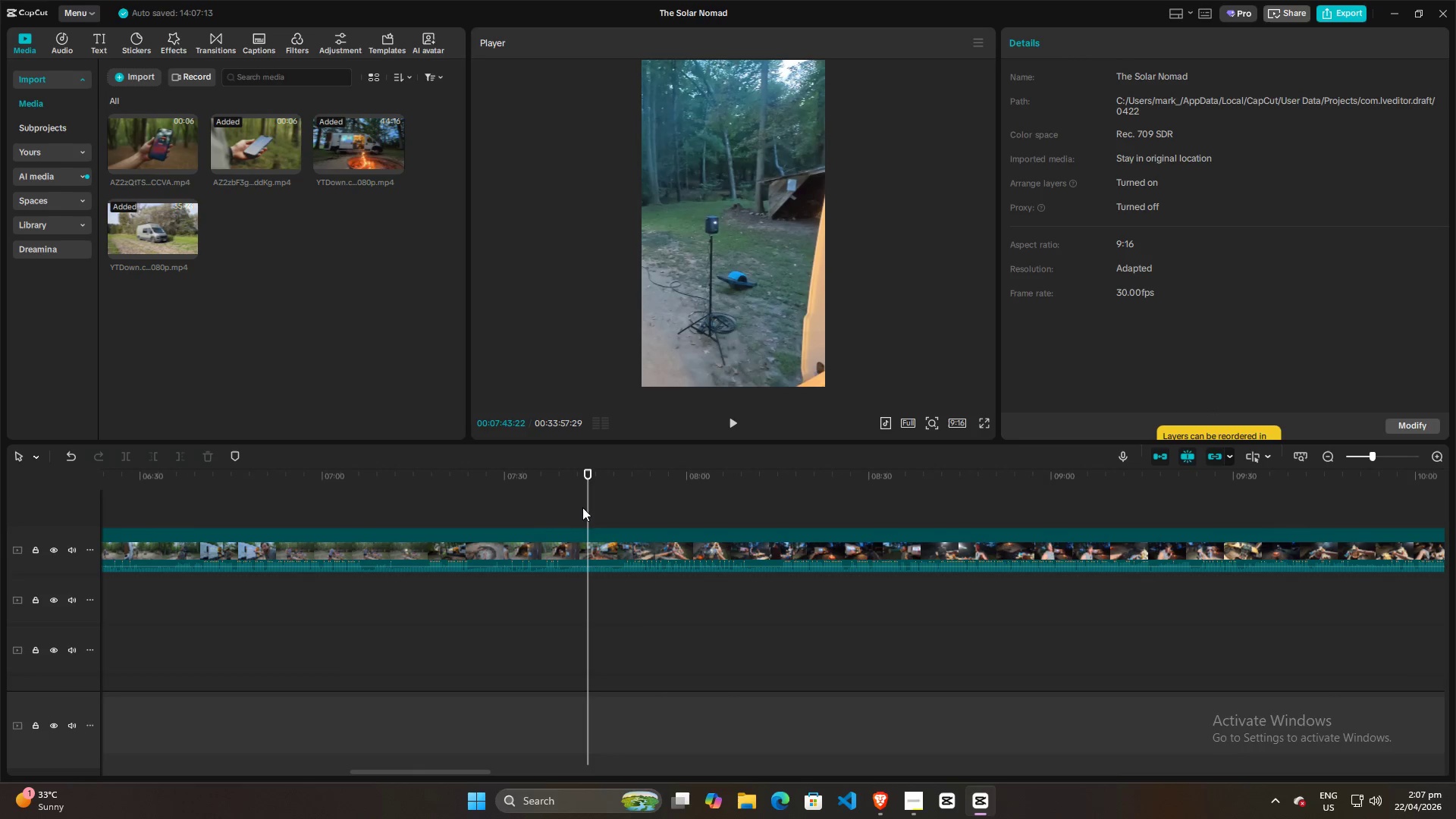 
left_click_drag(start_coordinate=[585, 504], to_coordinate=[657, 498])
 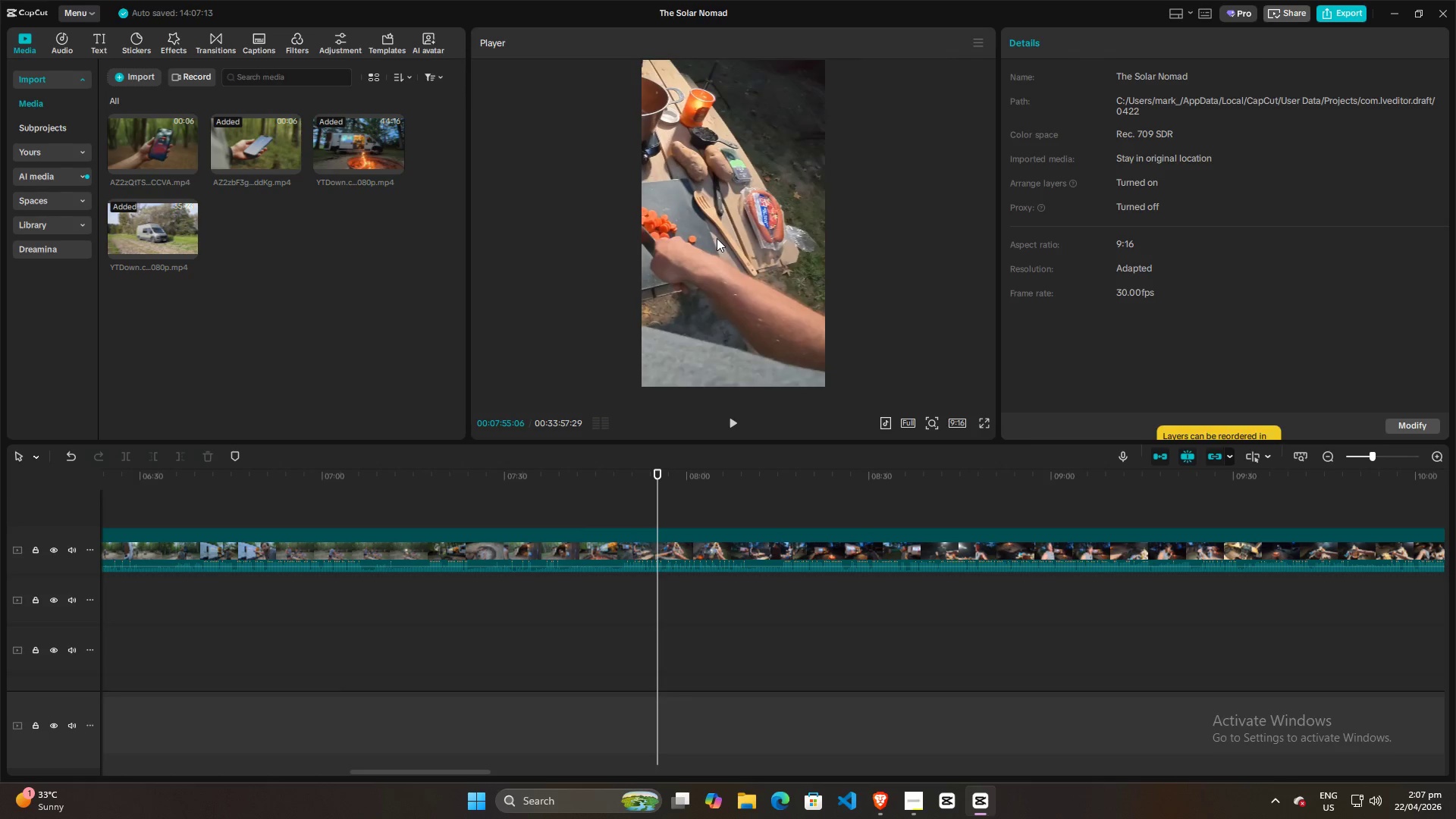 
left_click_drag(start_coordinate=[718, 237], to_coordinate=[817, 237])
 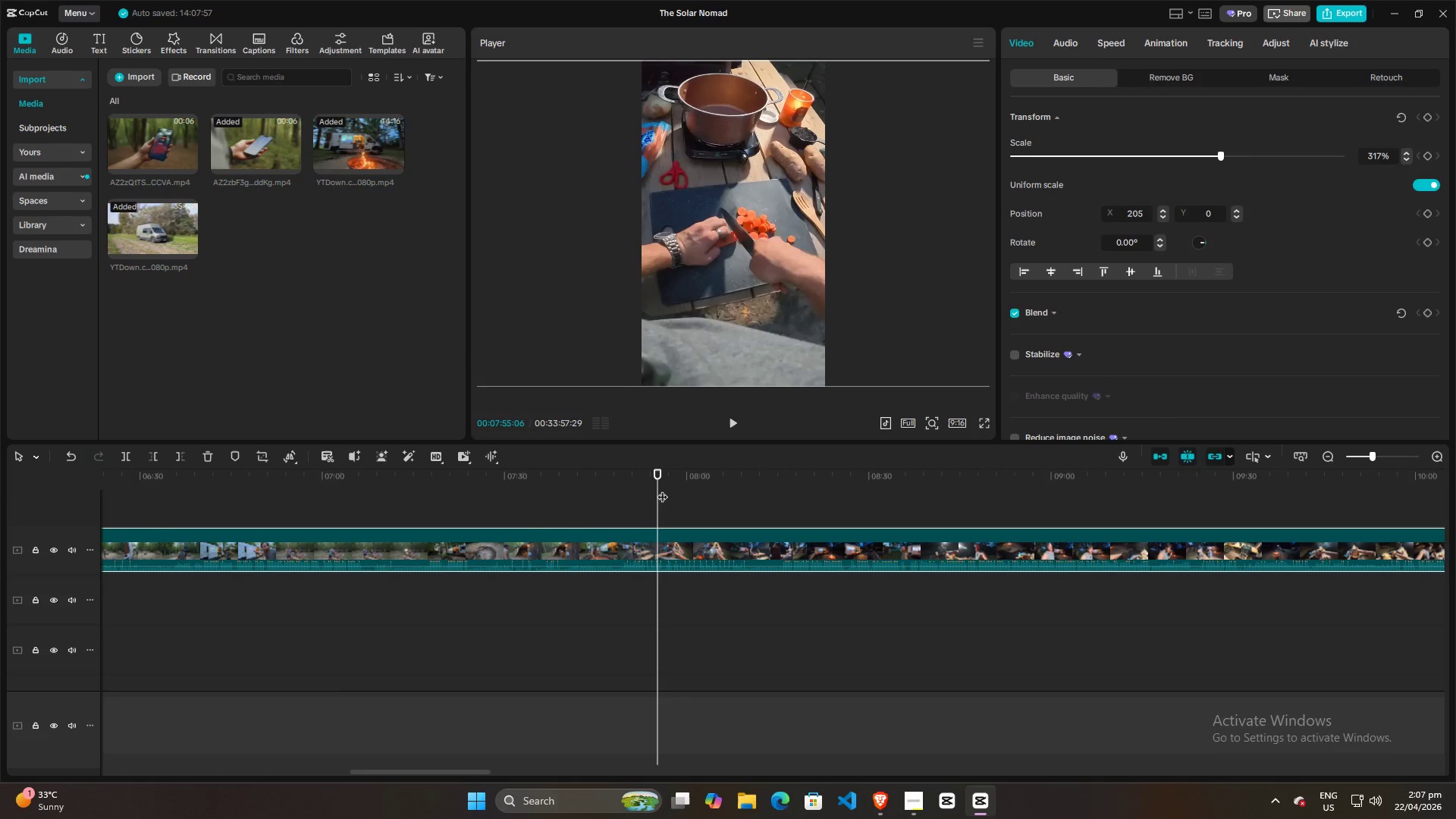 
left_click_drag(start_coordinate=[656, 494], to_coordinate=[620, 497])
 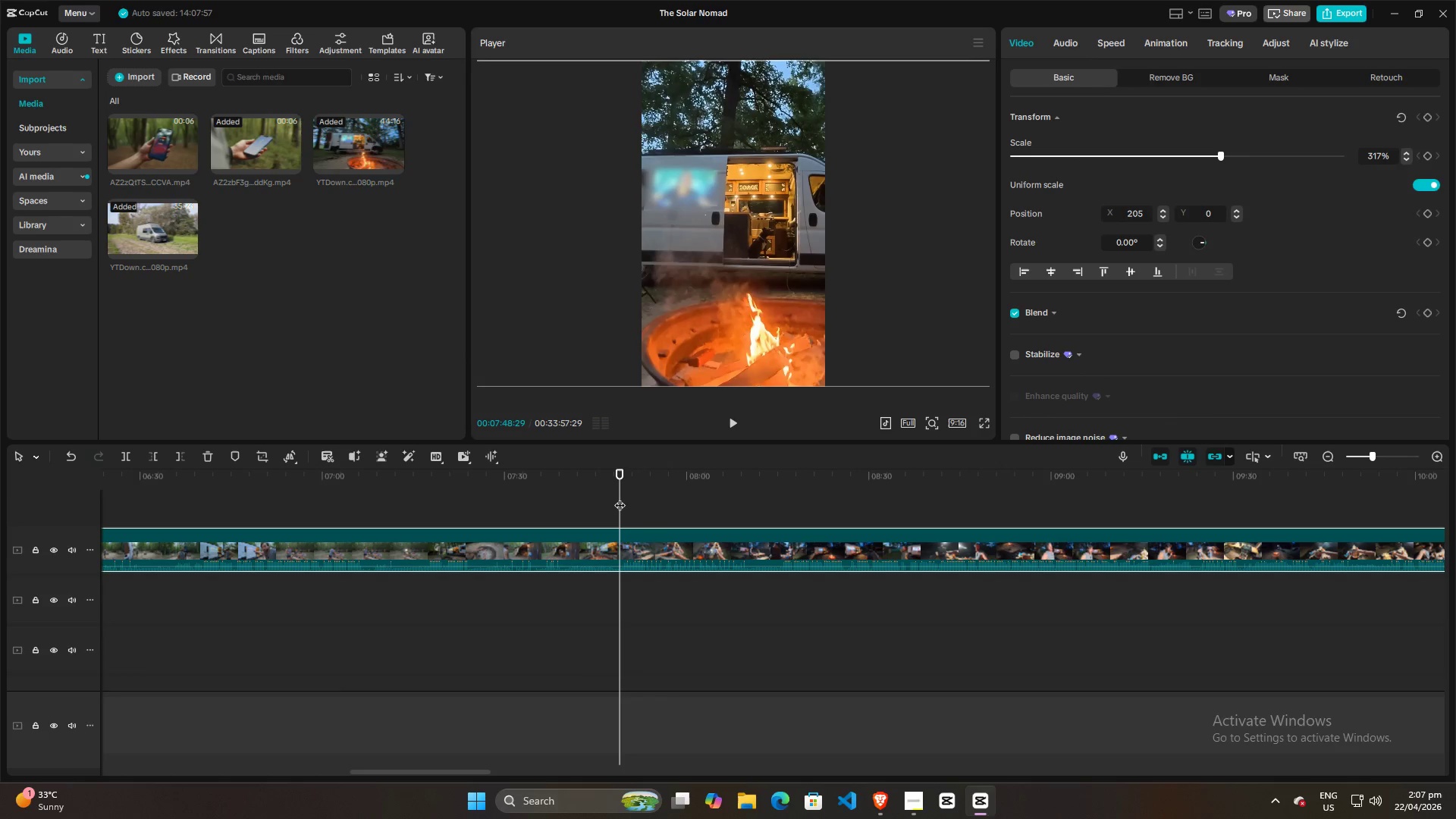 
left_click_drag(start_coordinate=[620, 497], to_coordinate=[644, 497])
 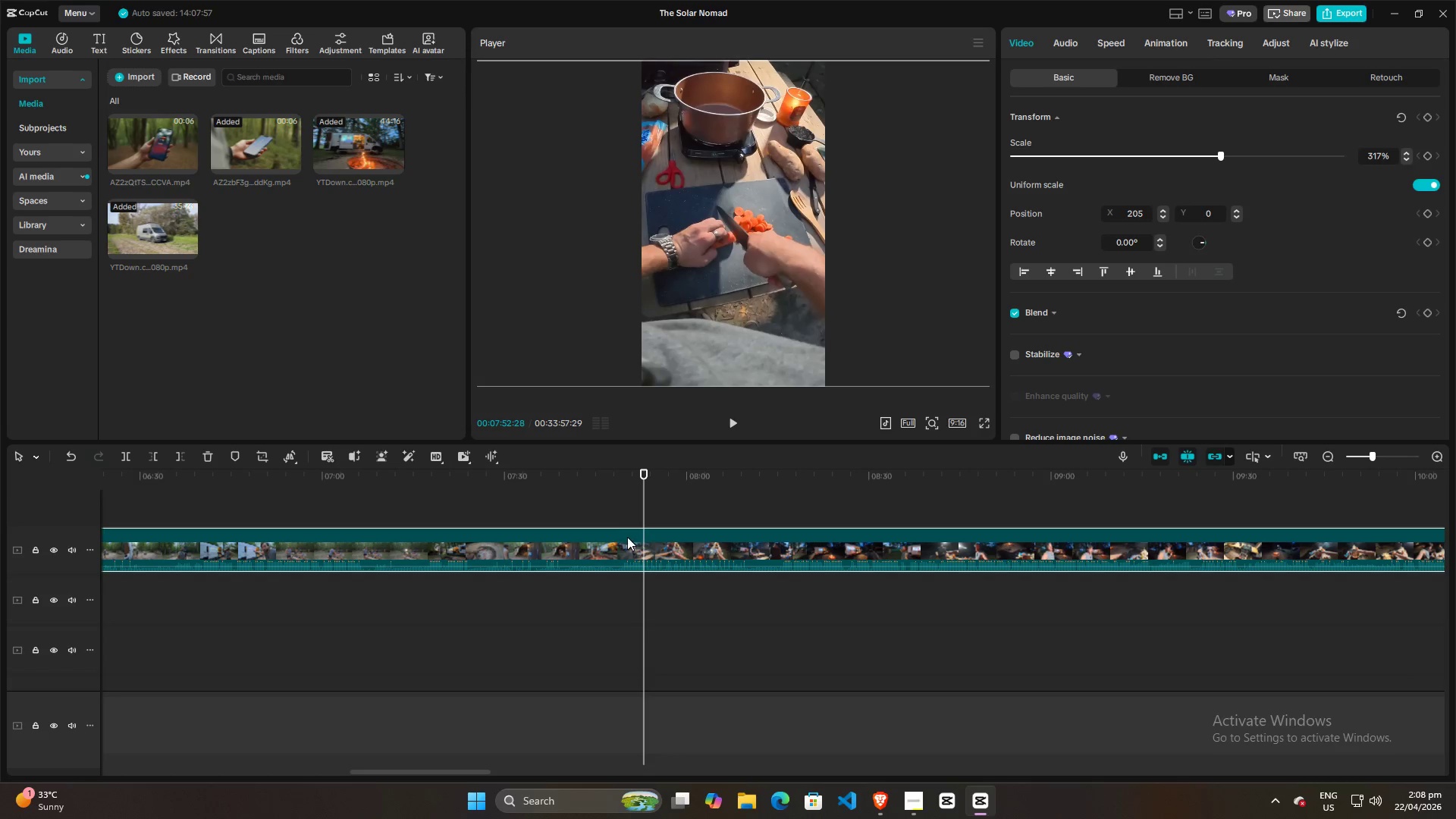 
left_click([627, 537])
 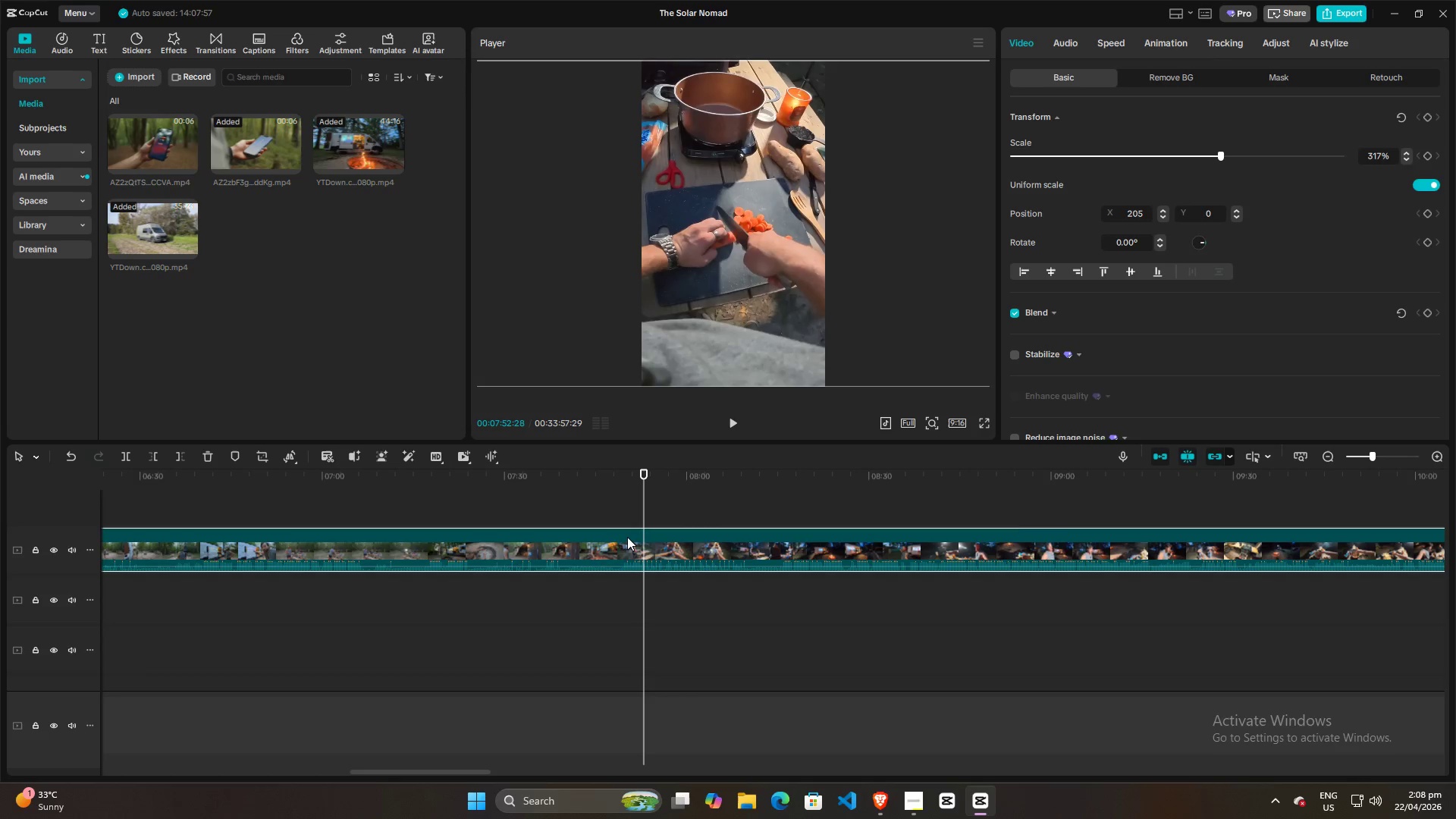 
key(Q)
 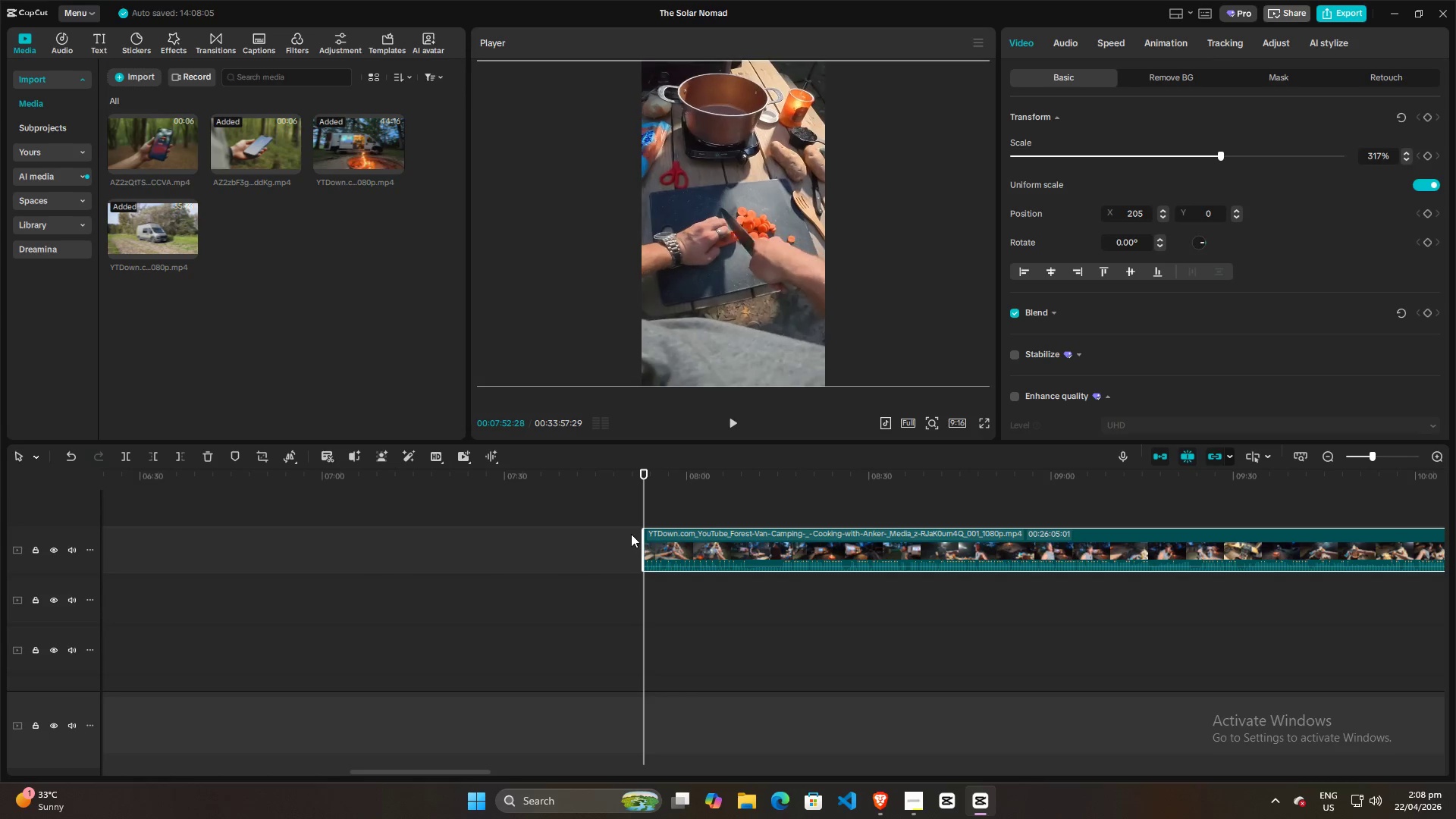 
hold_key(key=ControlLeft, duration=1.5)
 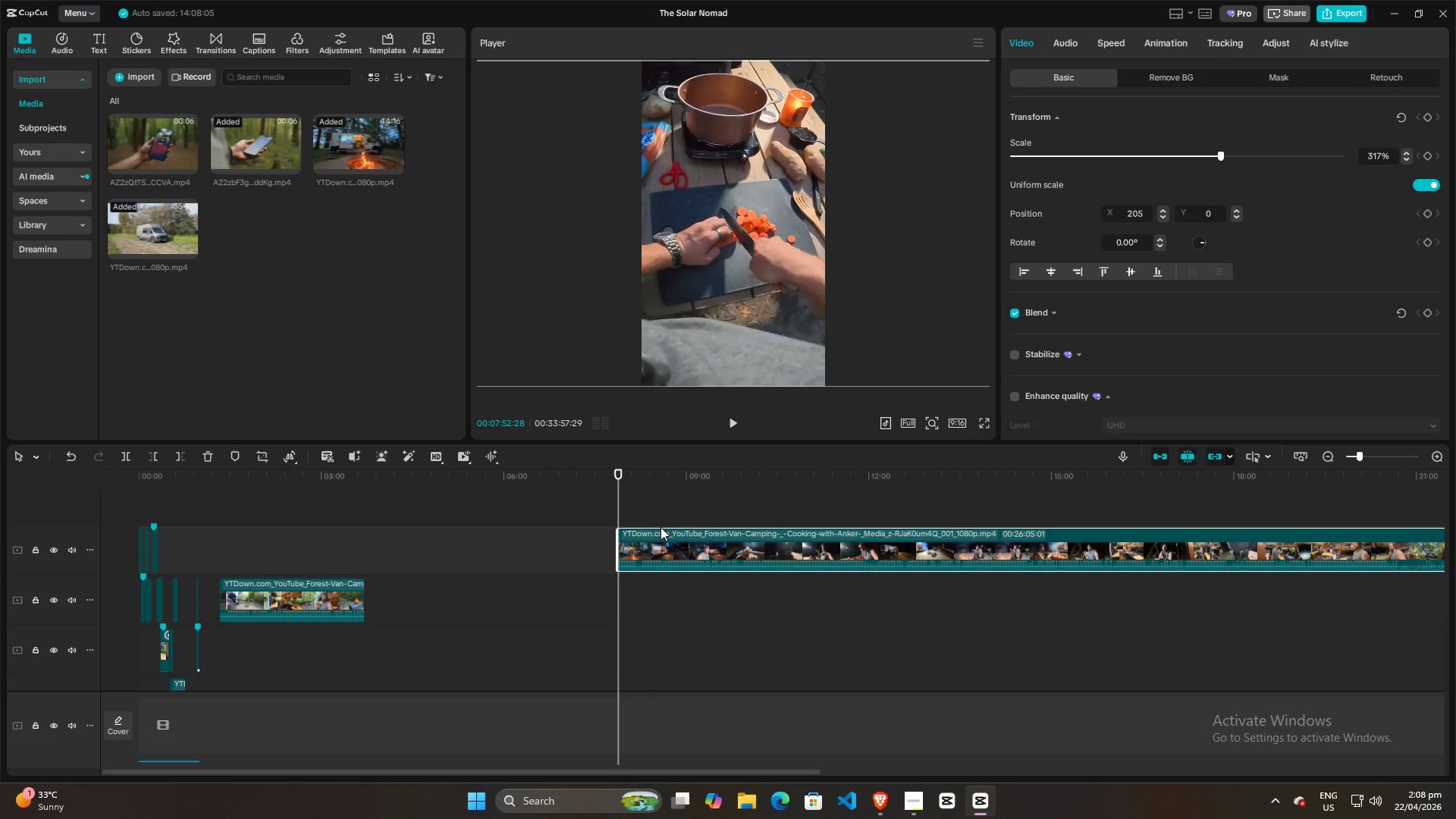 
key(Control+ControlLeft)
 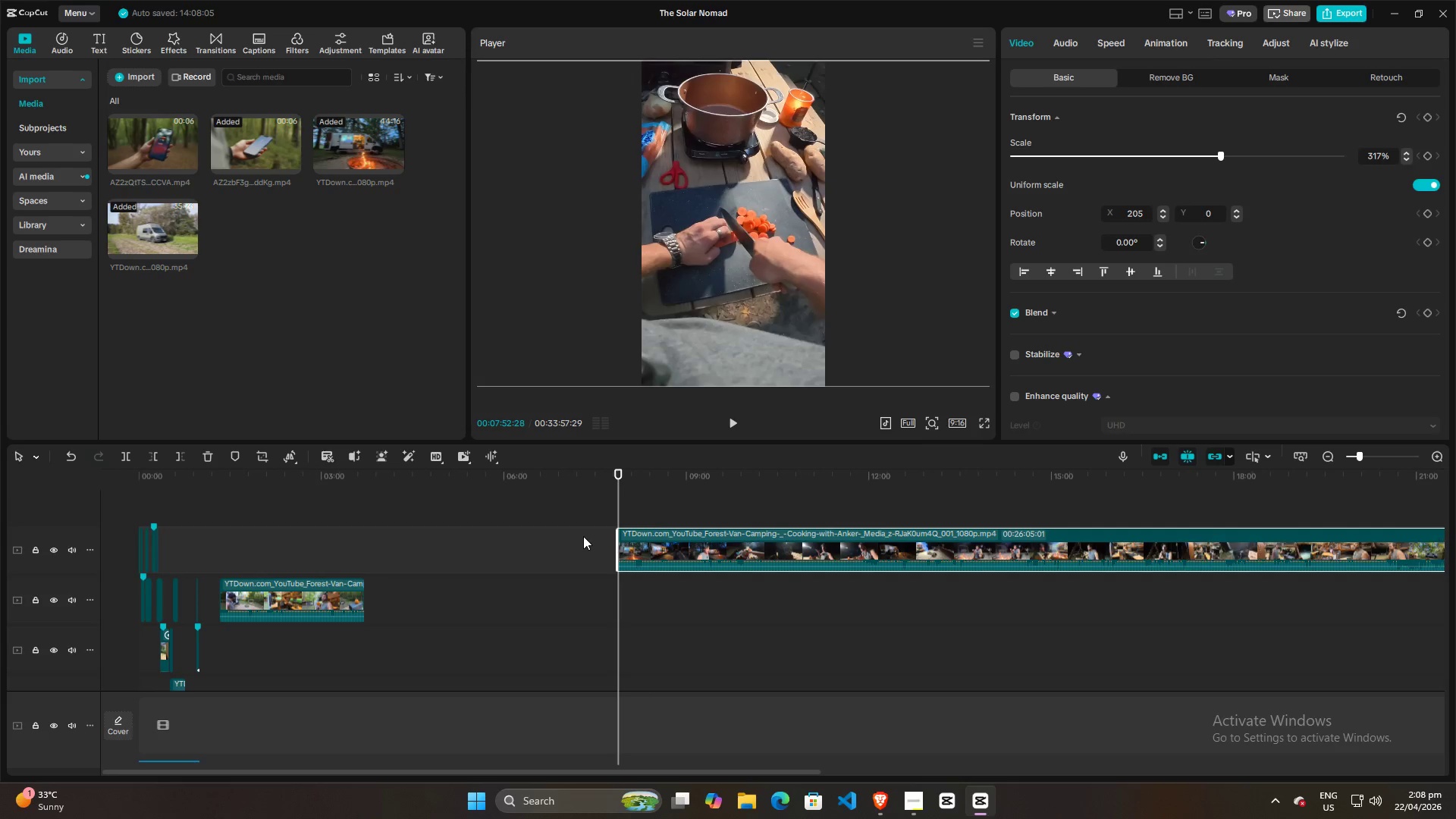 
key(Control+ControlLeft)
 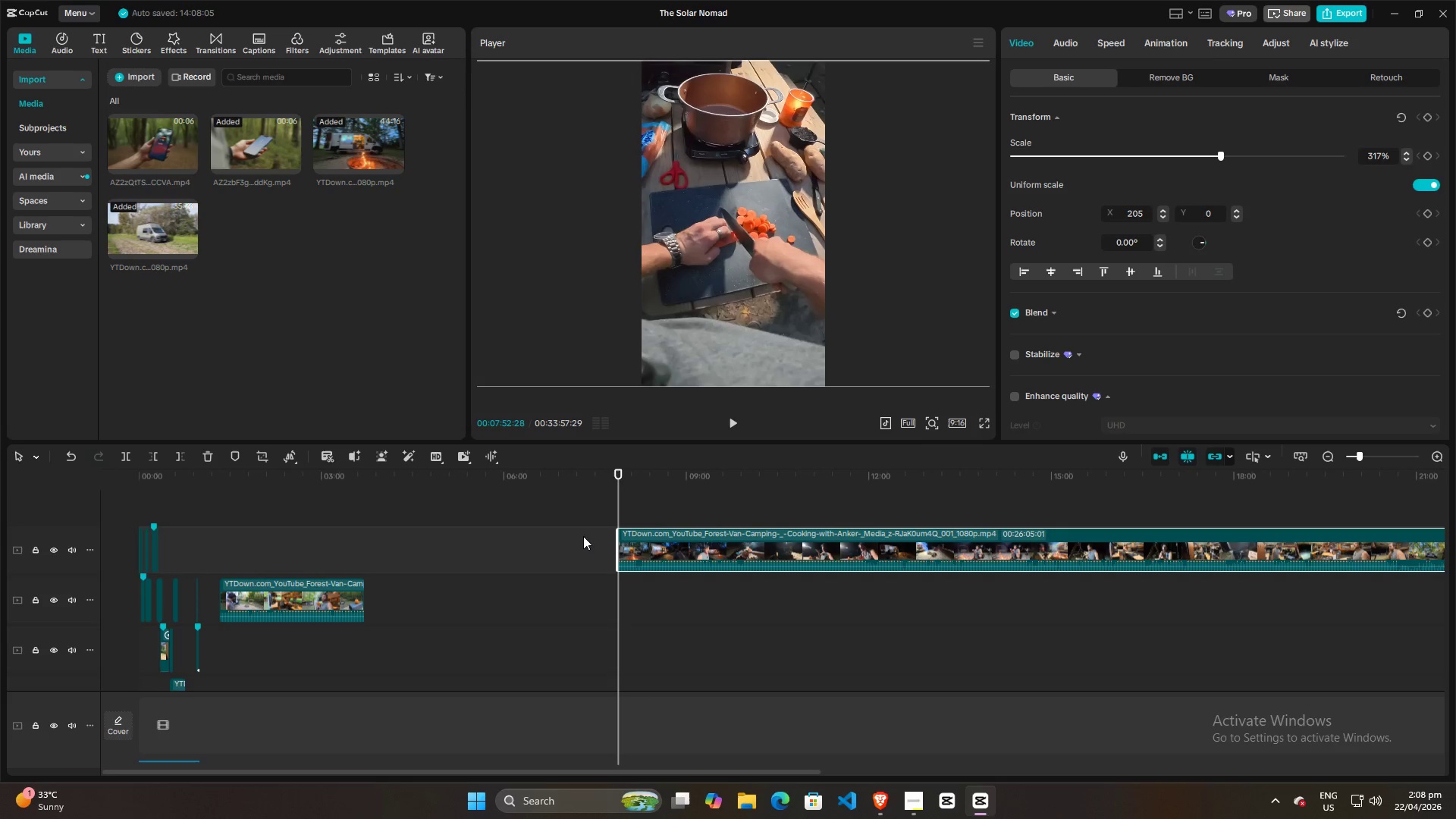 
key(Control+ControlLeft)
 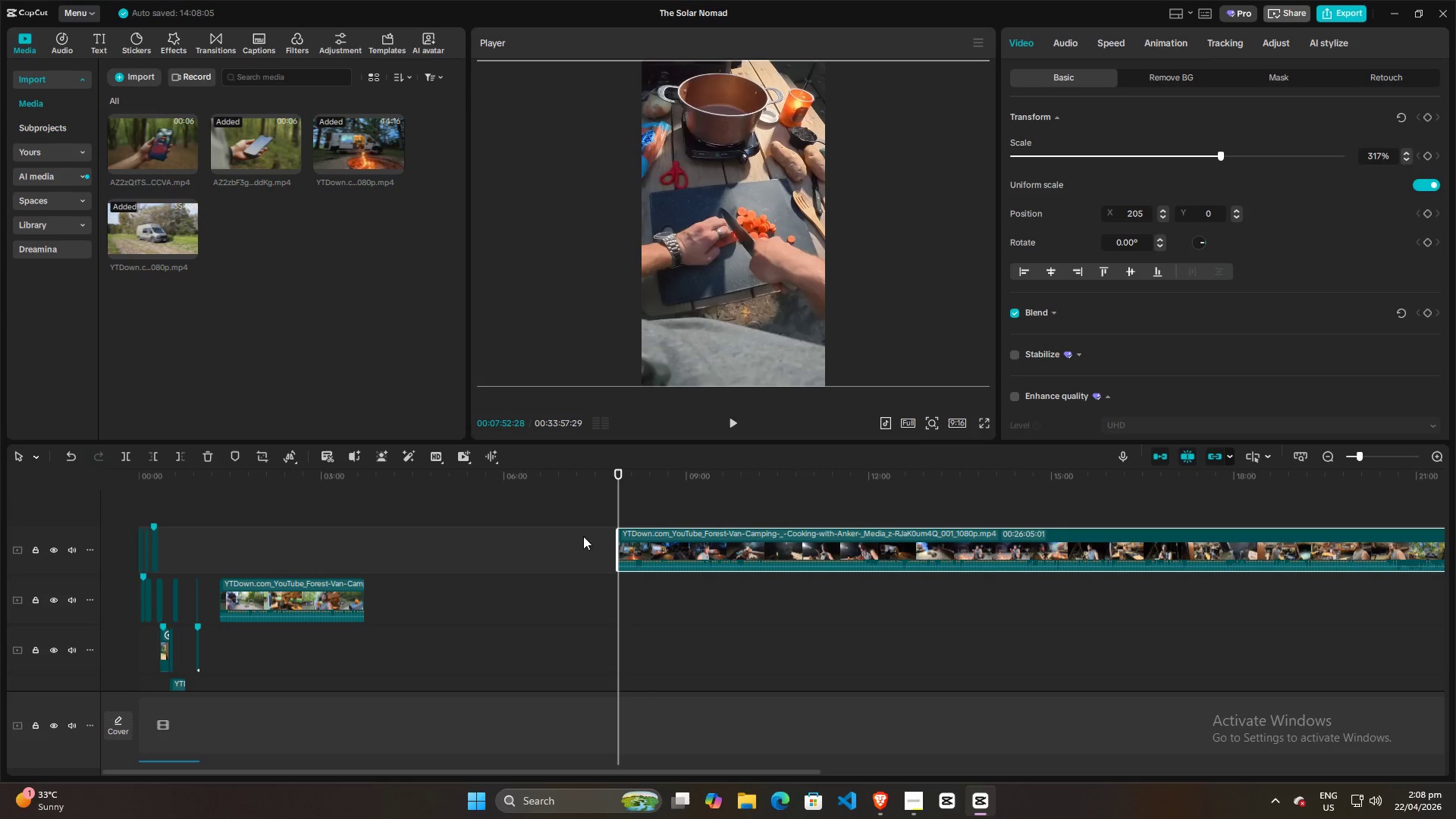 
key(Control+ControlLeft)
 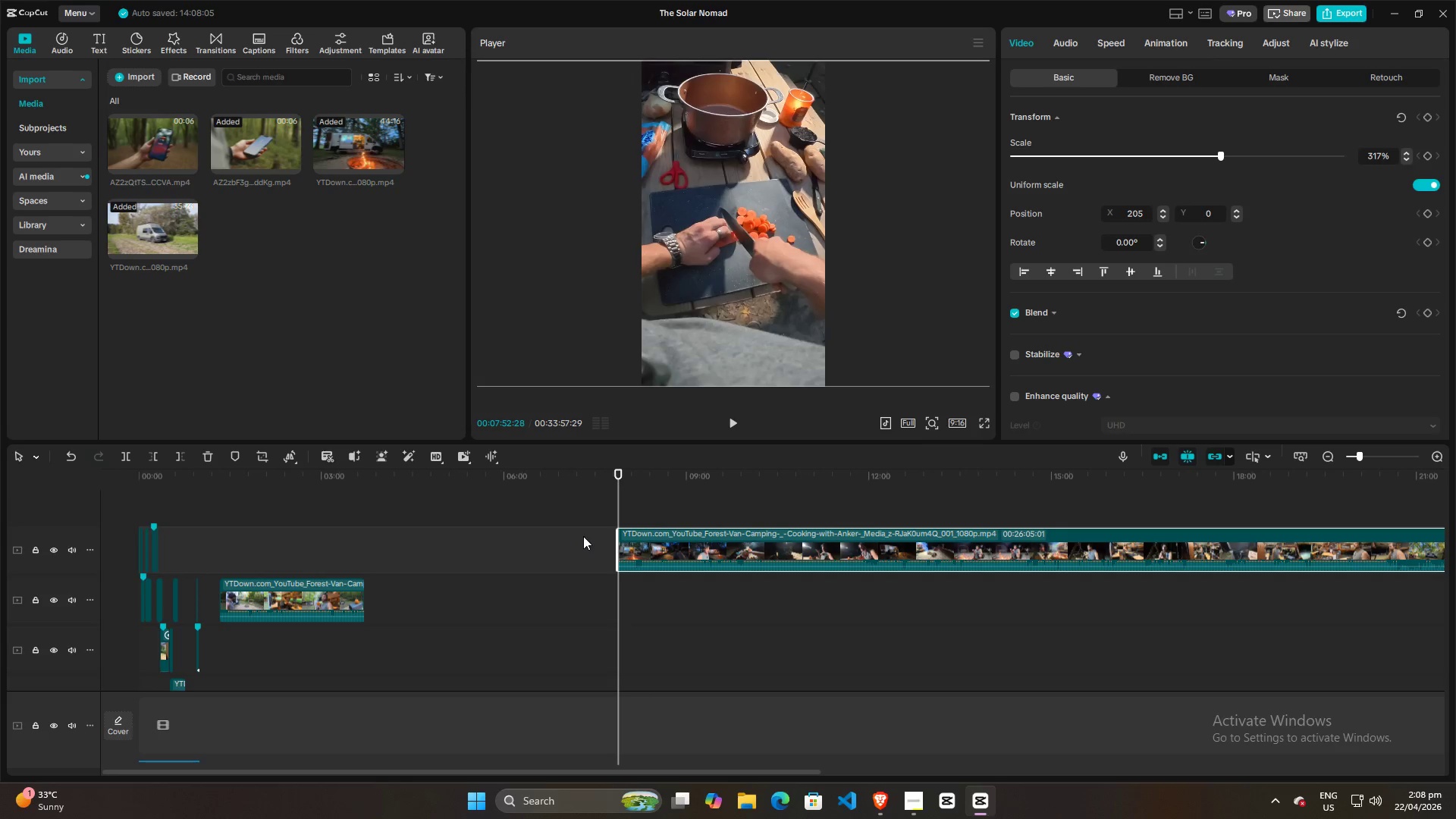 
key(Control+ControlLeft)
 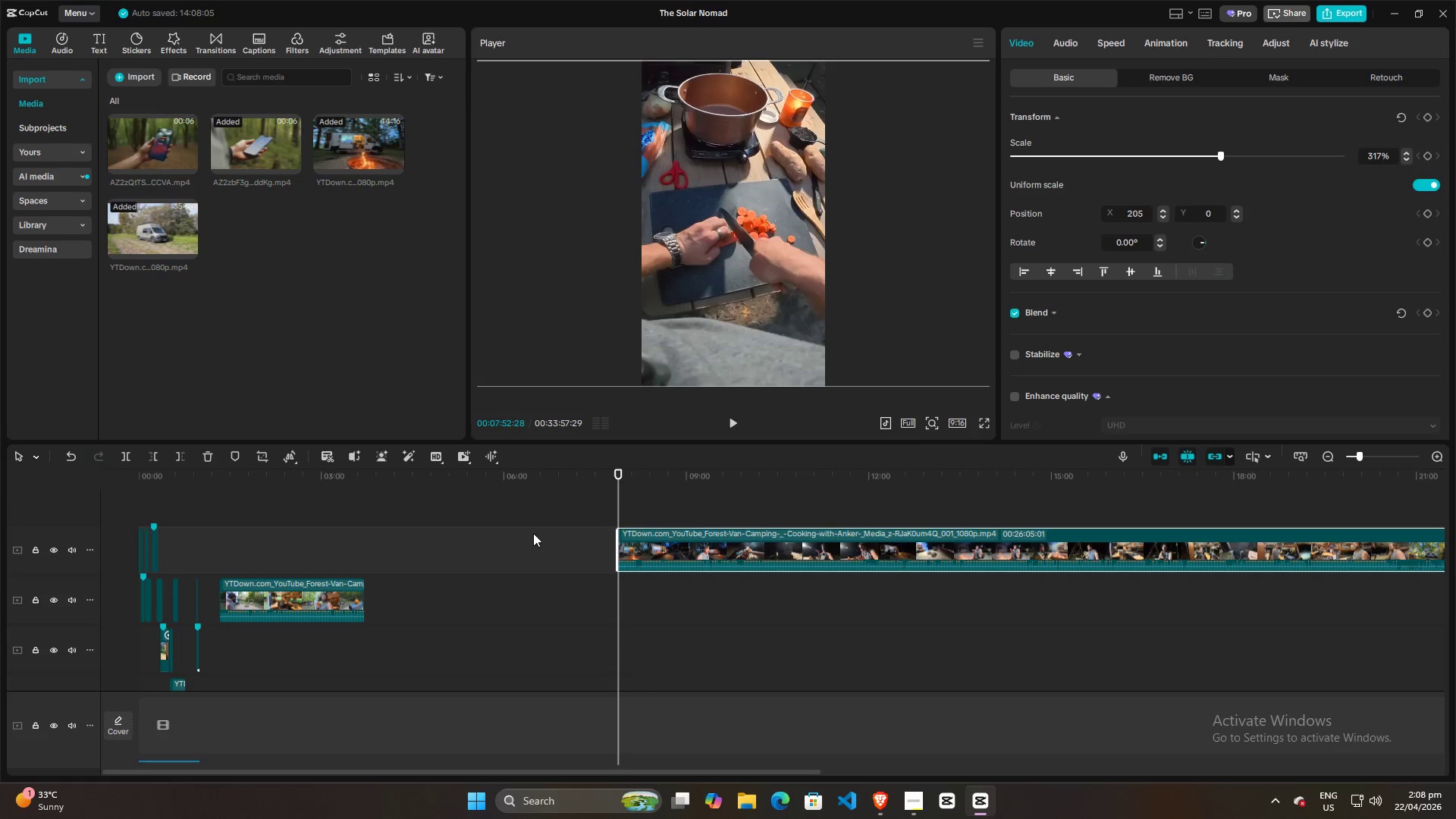 
scroll: coordinate [468, 544], scroll_direction: down, amount: 20.0
 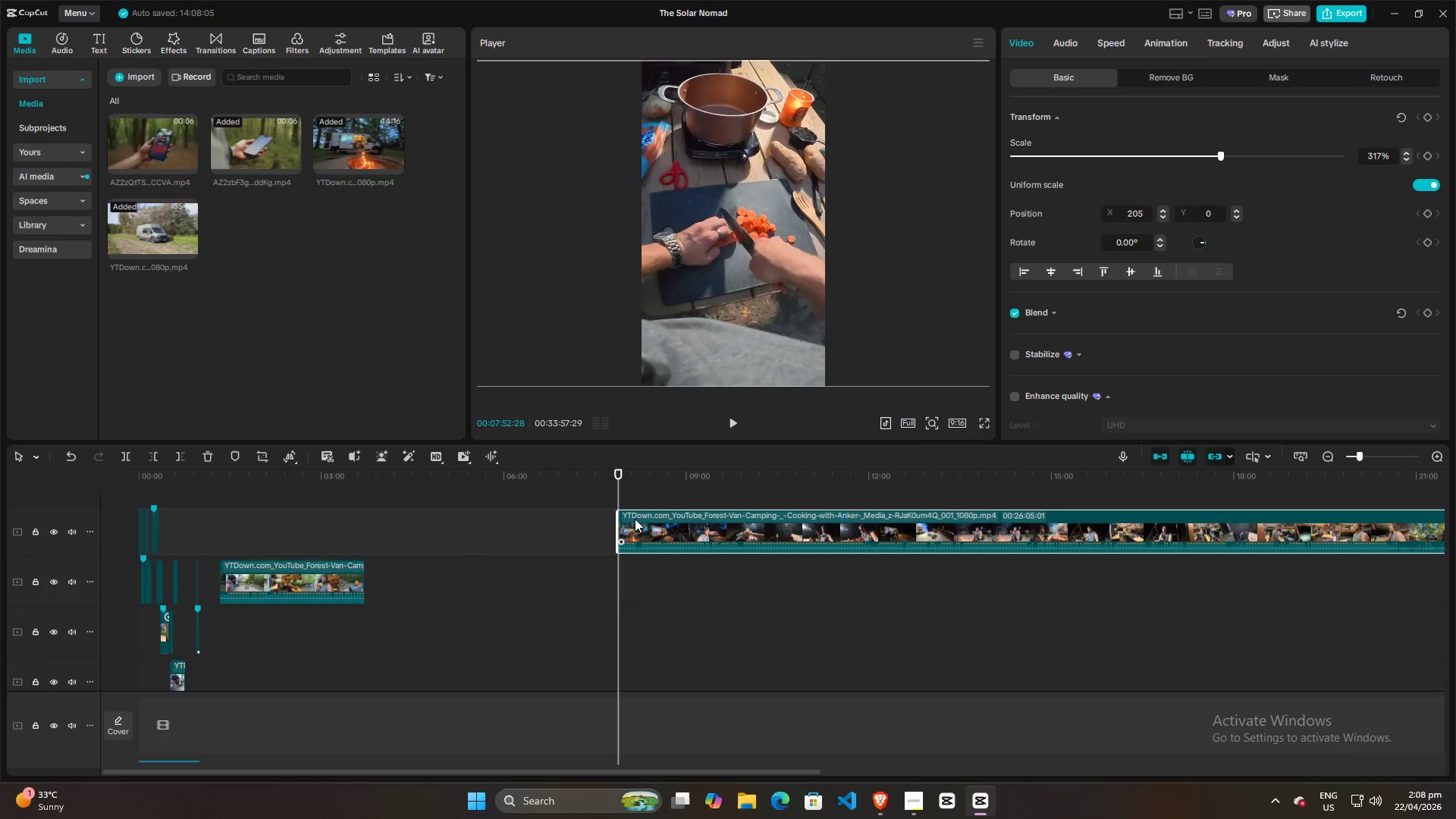 
left_click_drag(start_coordinate=[647, 516], to_coordinate=[282, 623])
 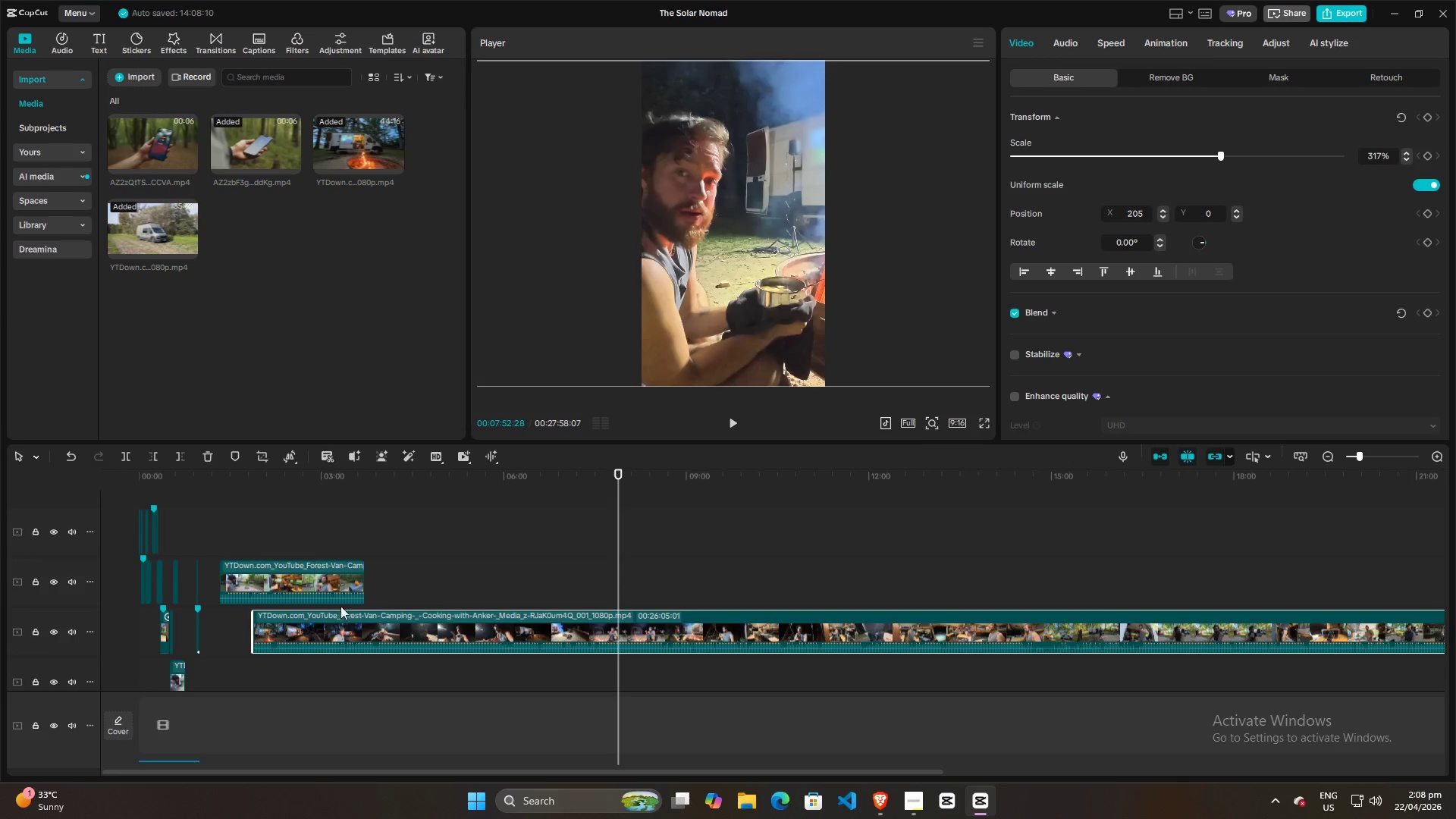 
scroll: coordinate [362, 595], scroll_direction: down, amount: 6.0
 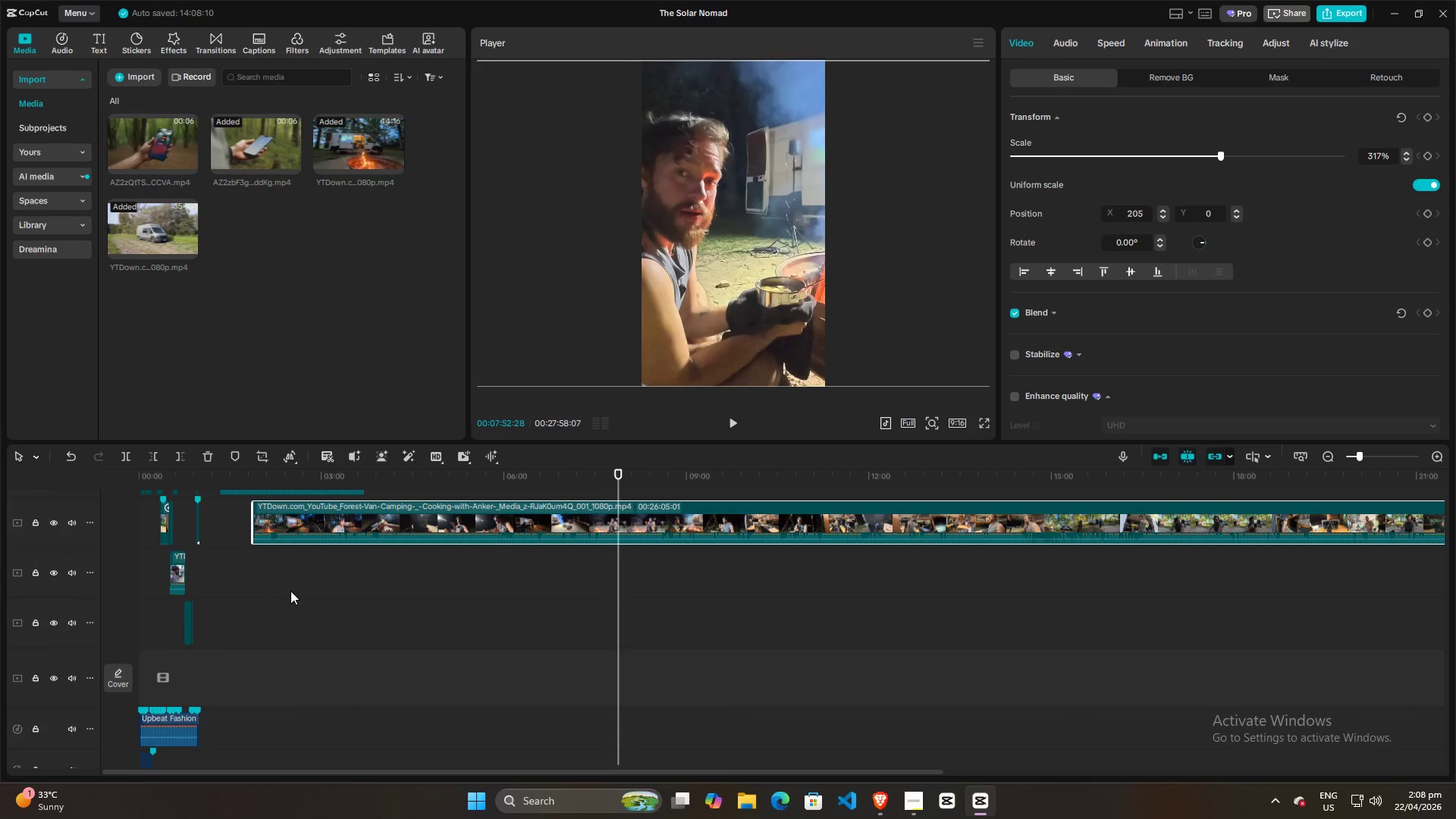 
hold_key(key=ControlLeft, duration=0.72)
 